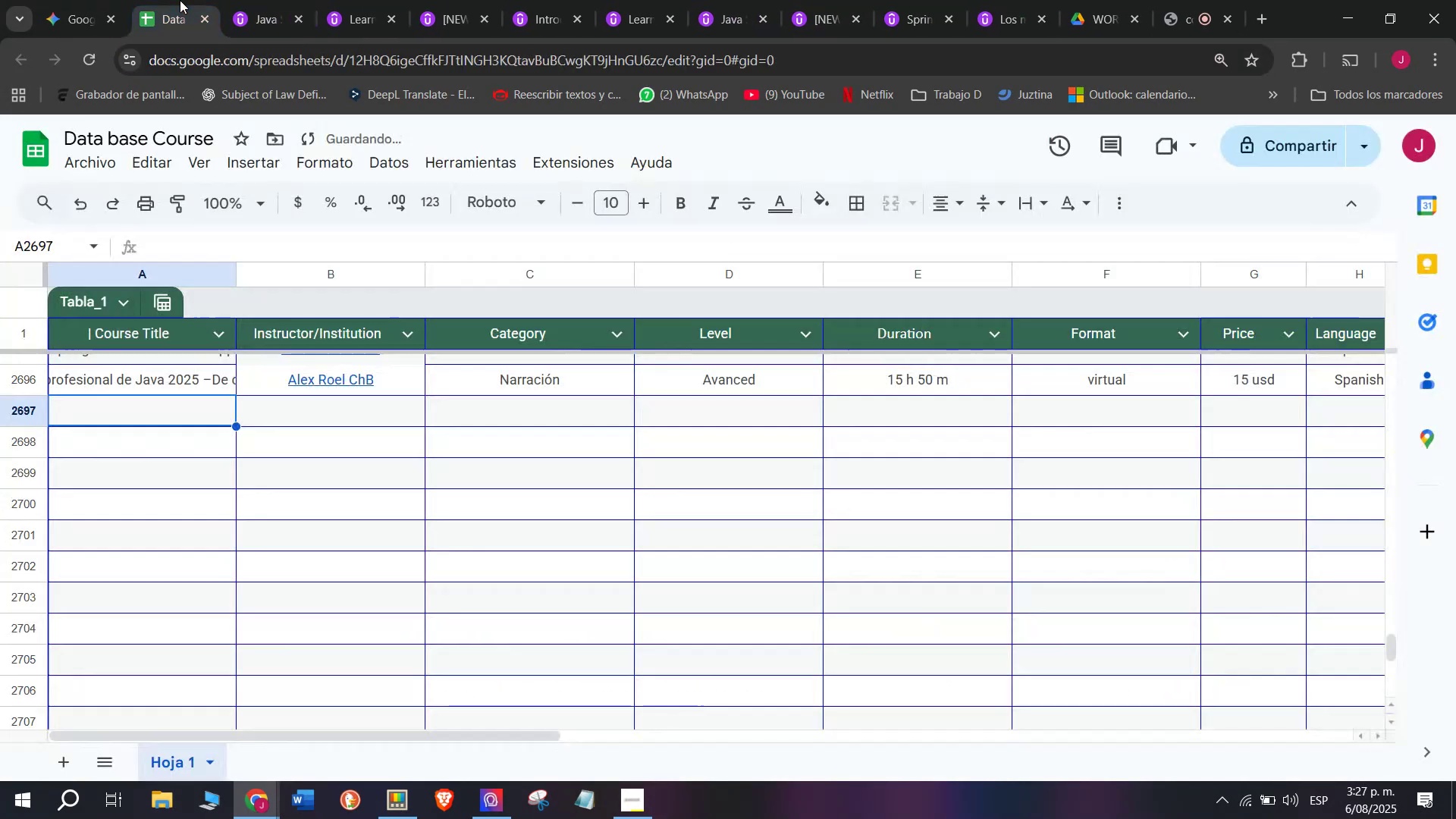 
key(Control+ControlLeft)
 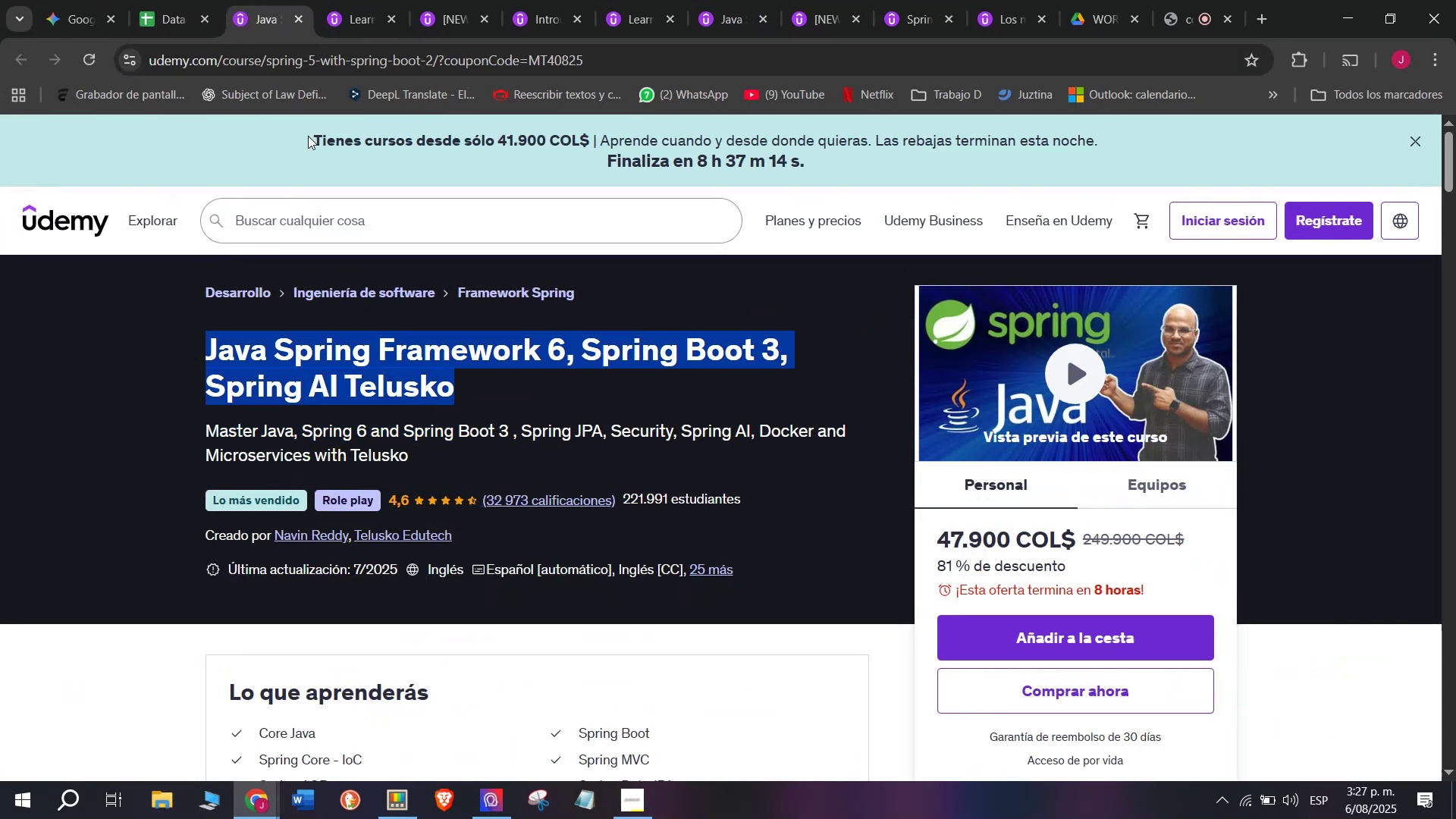 
key(Control+C)
 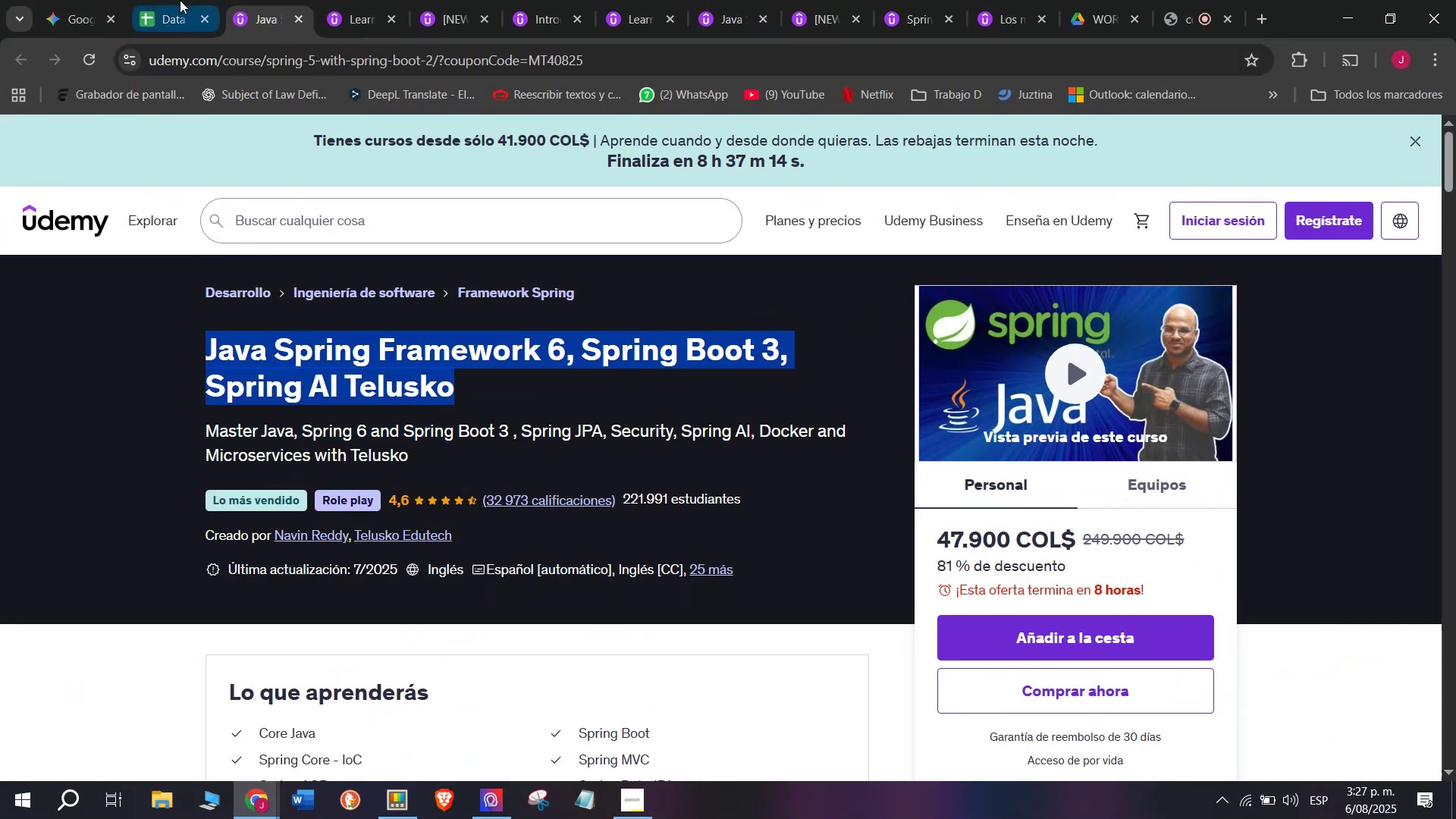 
left_click([180, 0])
 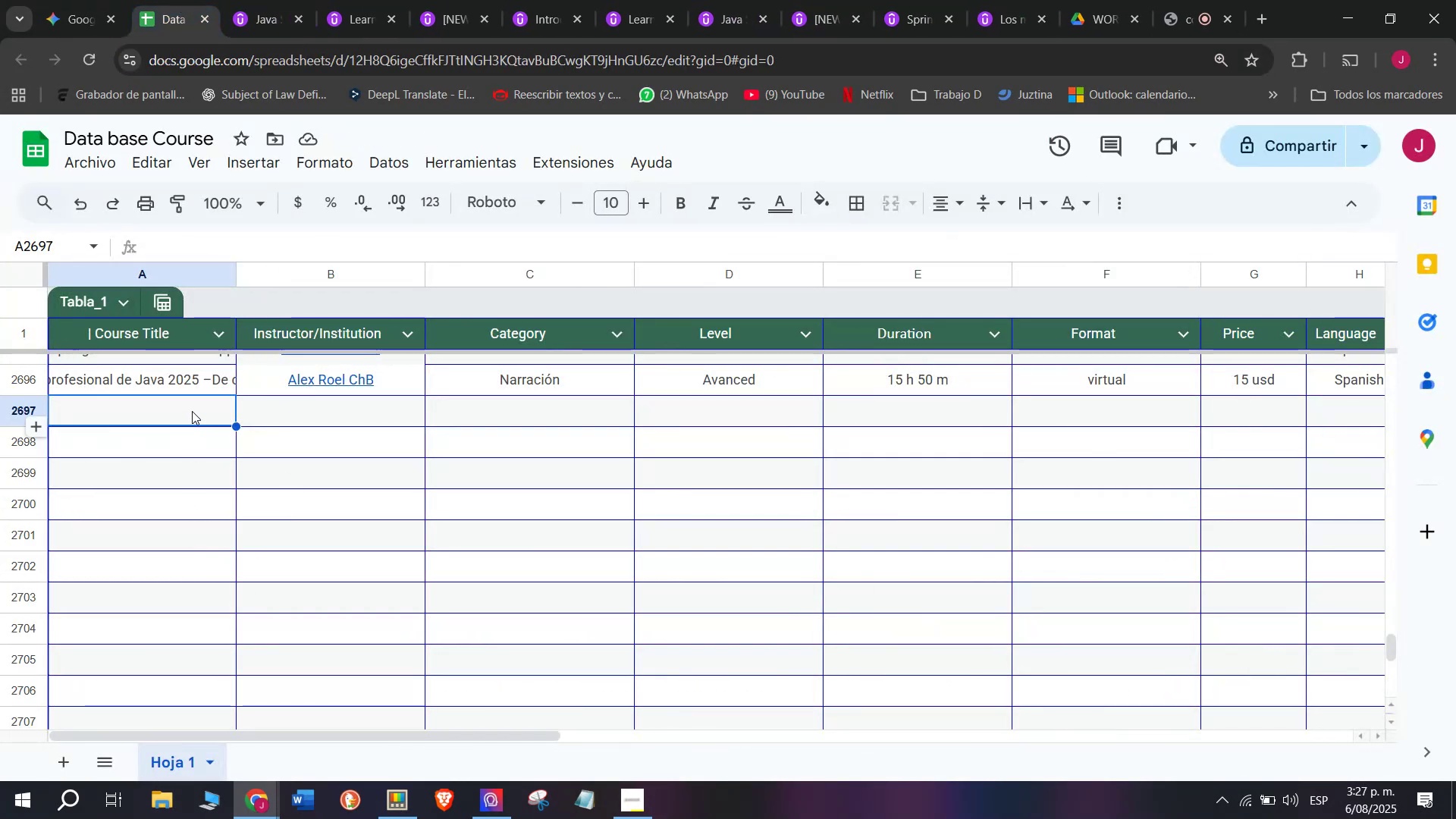 
double_click([192, 410])
 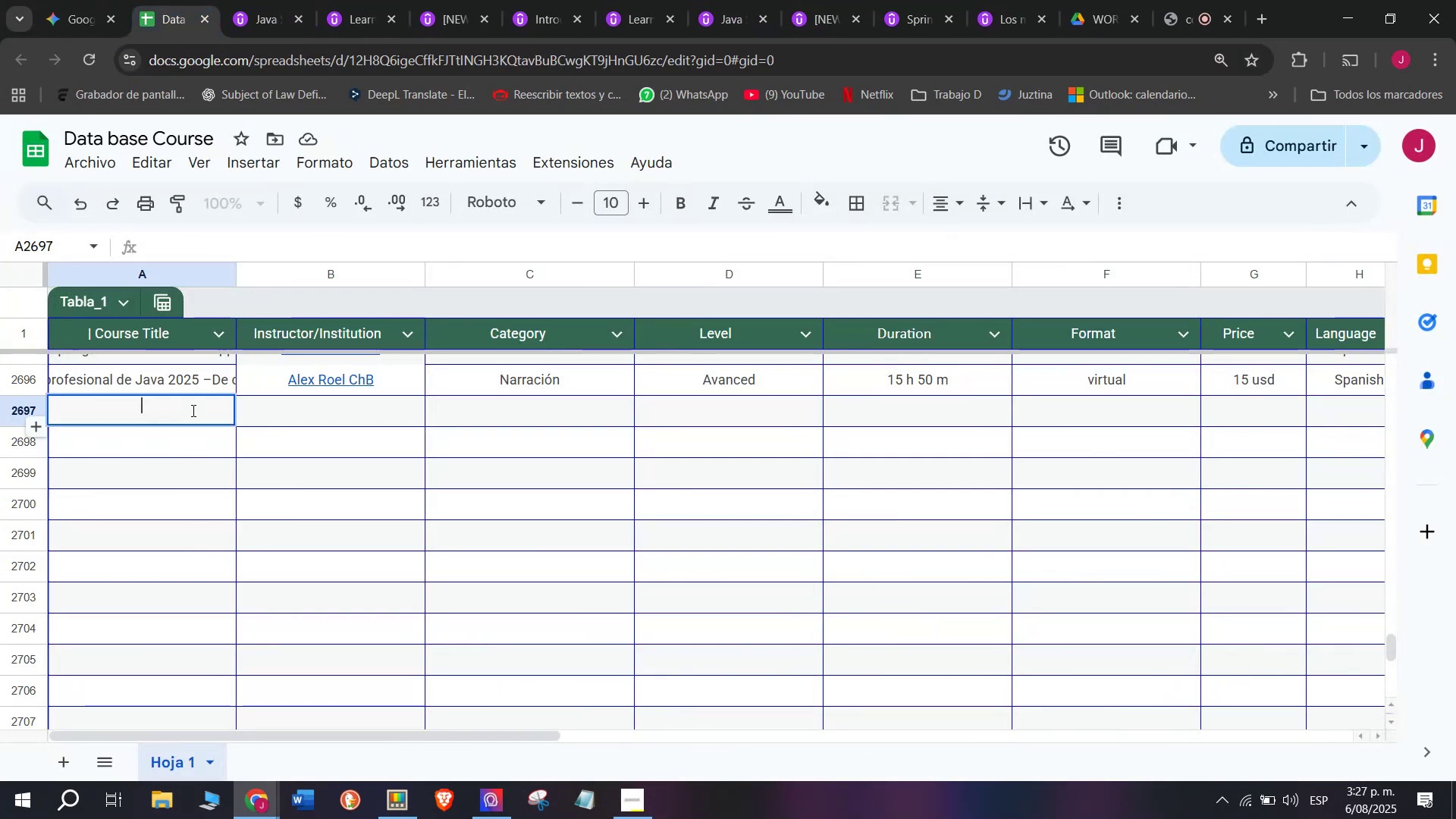 
key(Control+ControlLeft)
 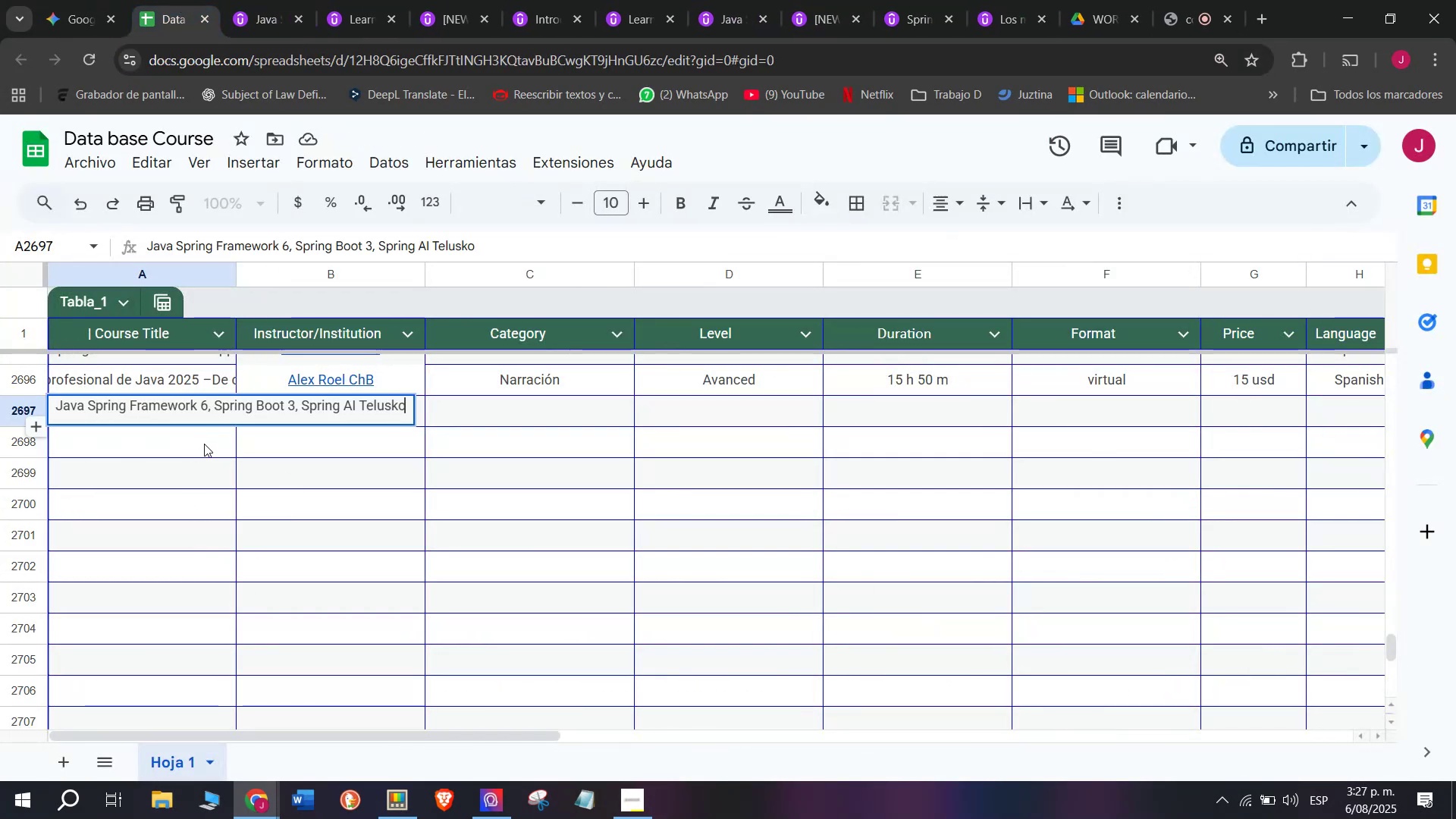 
key(Z)
 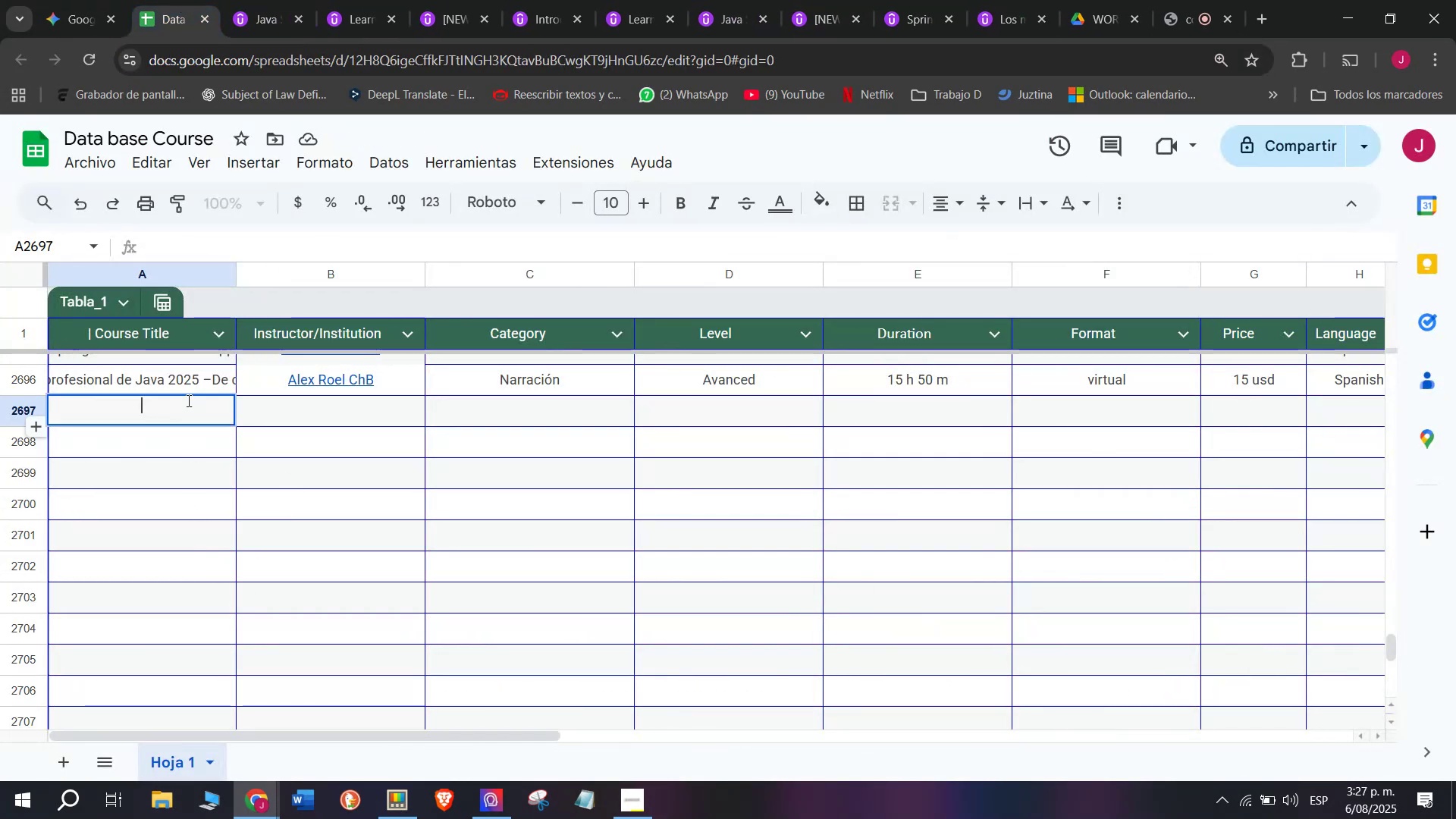 
key(Control+V)
 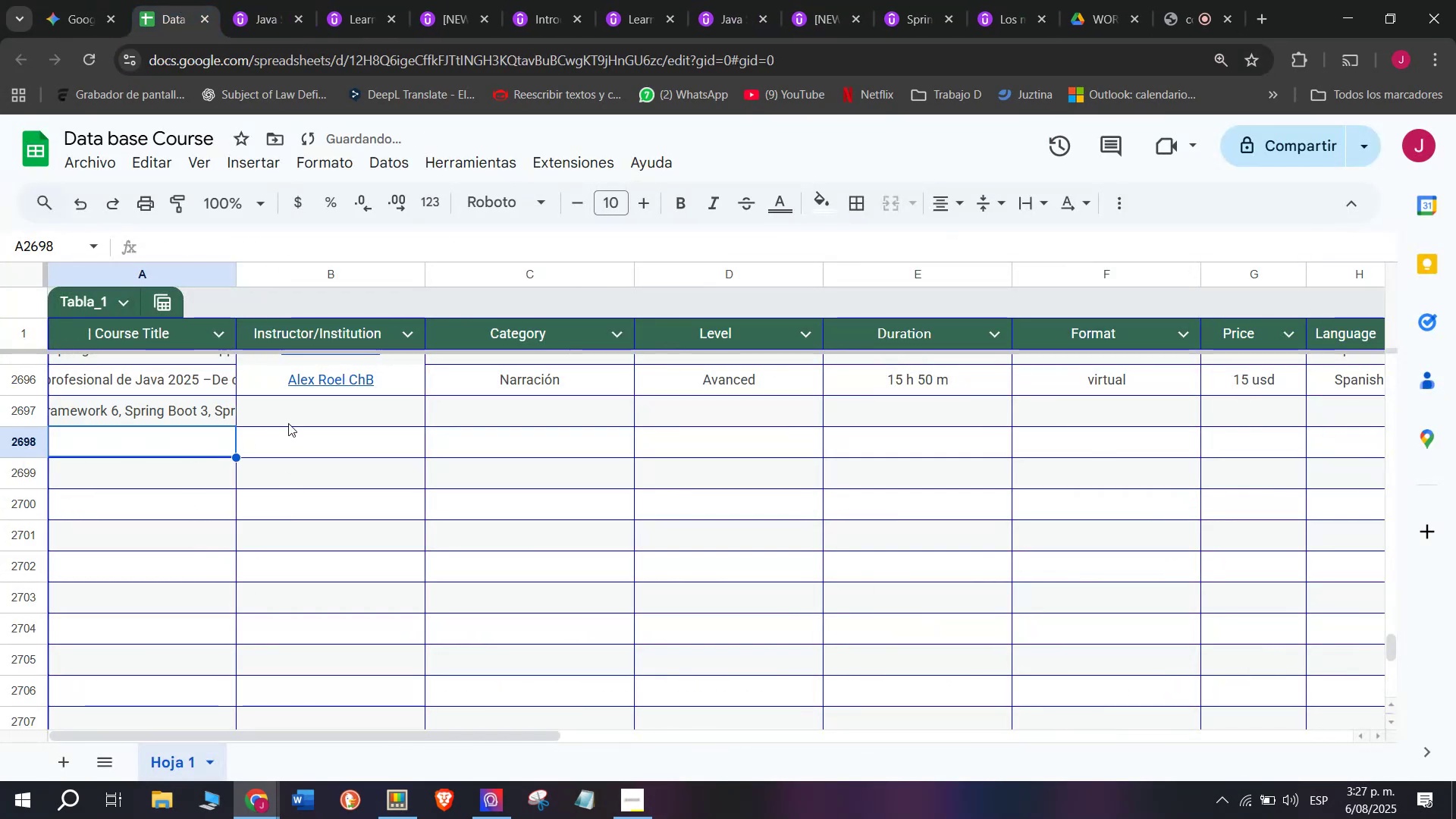 
double_click([292, 419])
 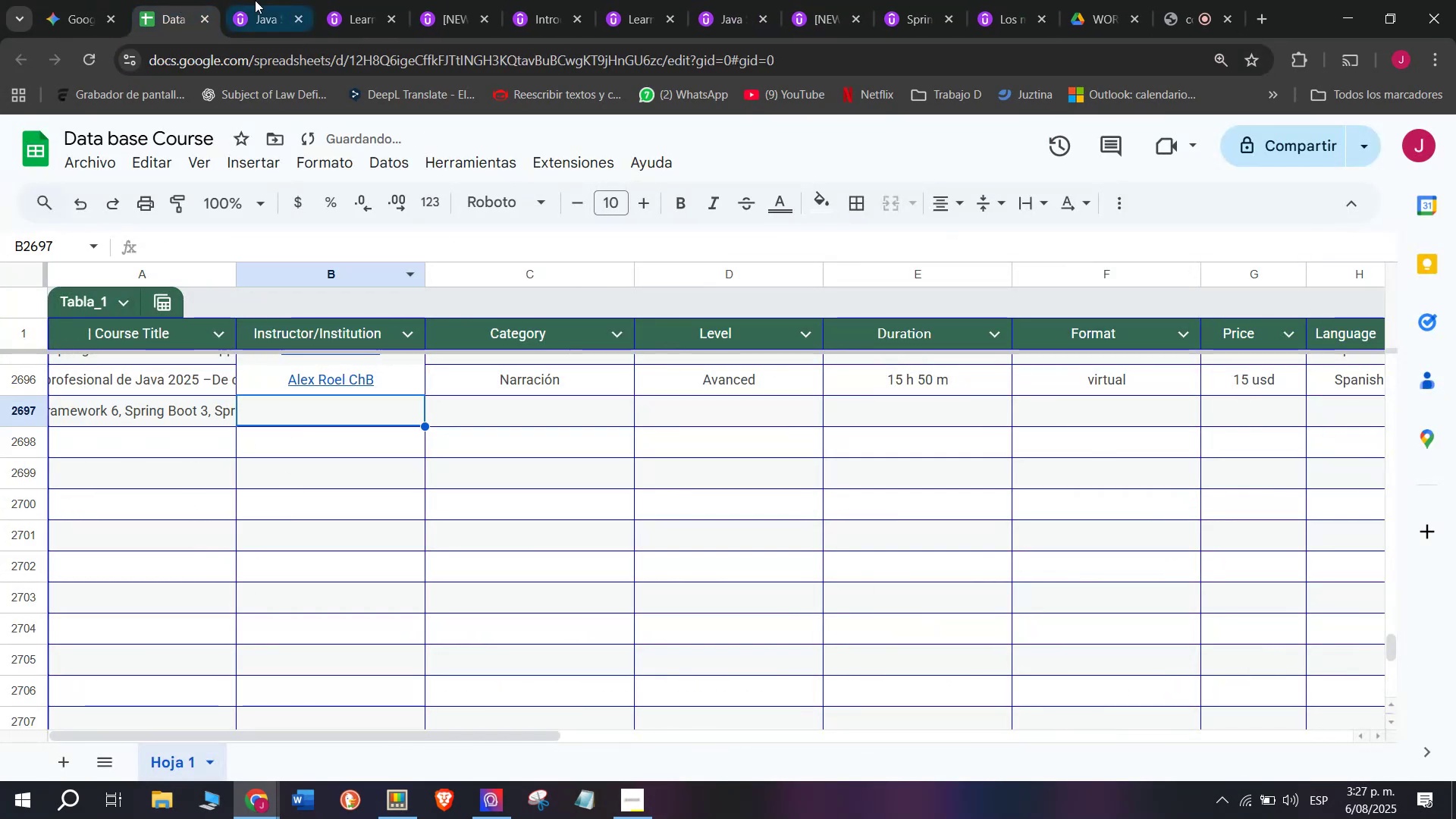 
left_click([260, 0])
 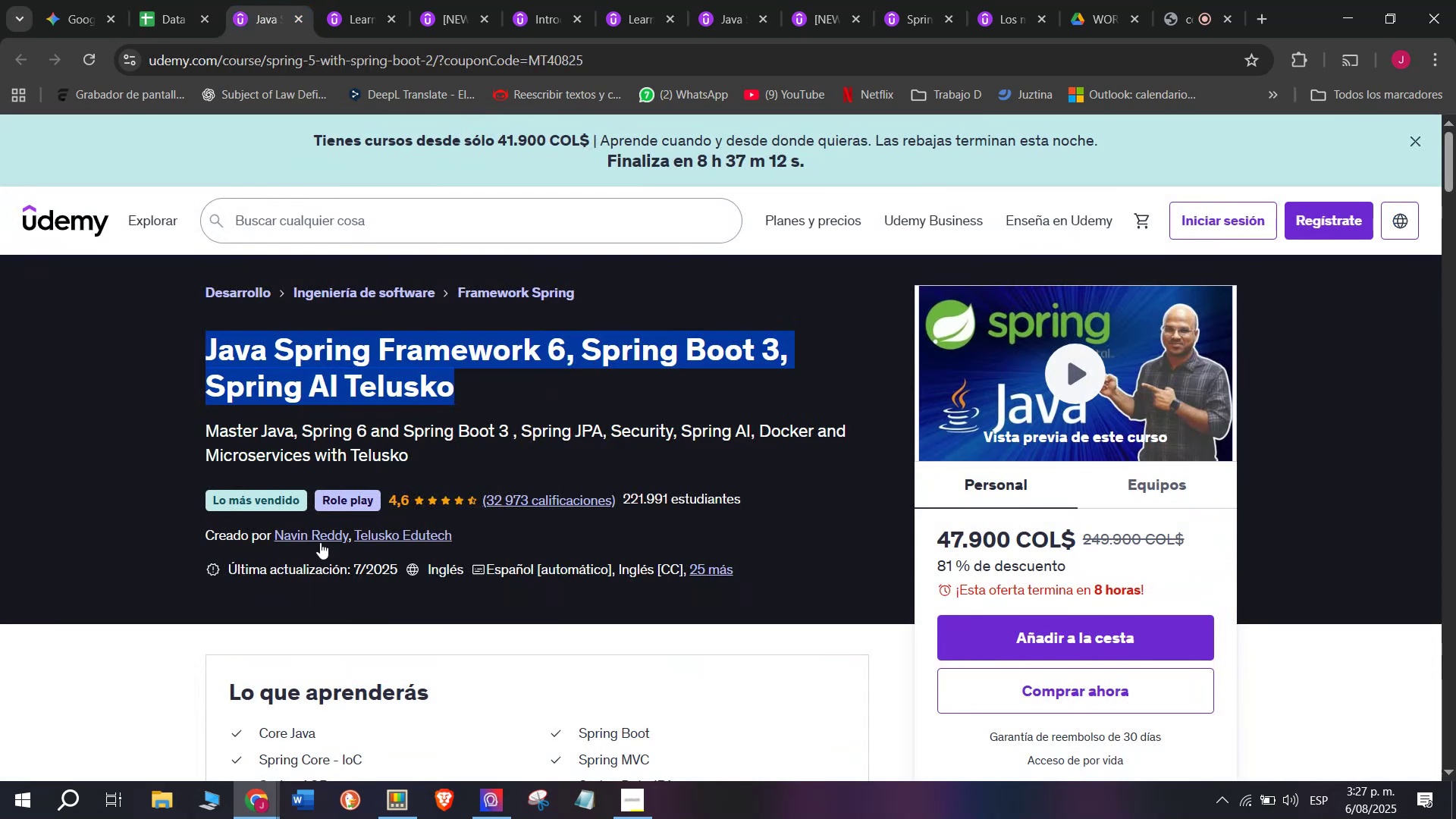 
left_click([312, 534])
 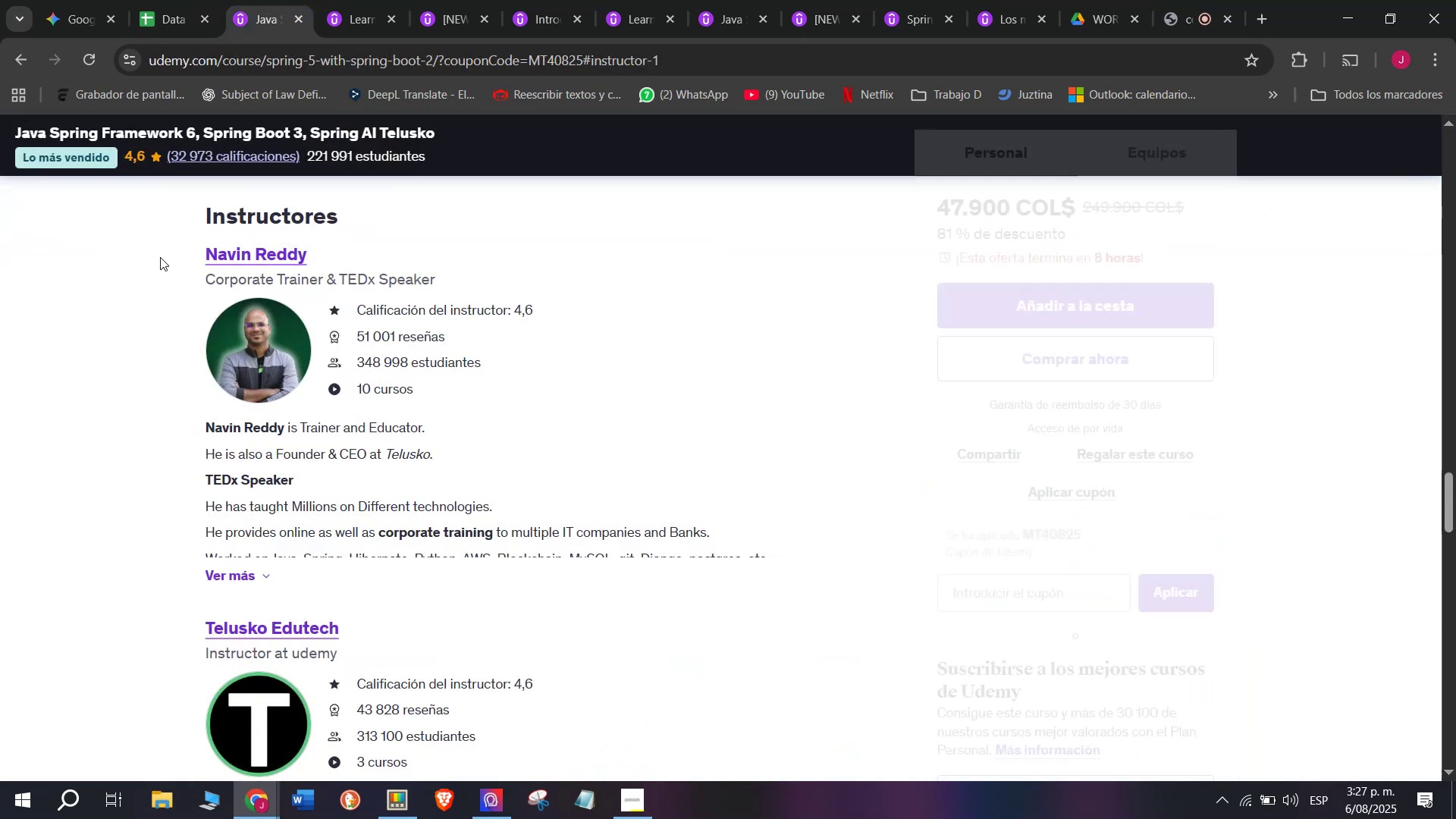 
left_click_drag(start_coordinate=[160, 257], to_coordinate=[403, 254])
 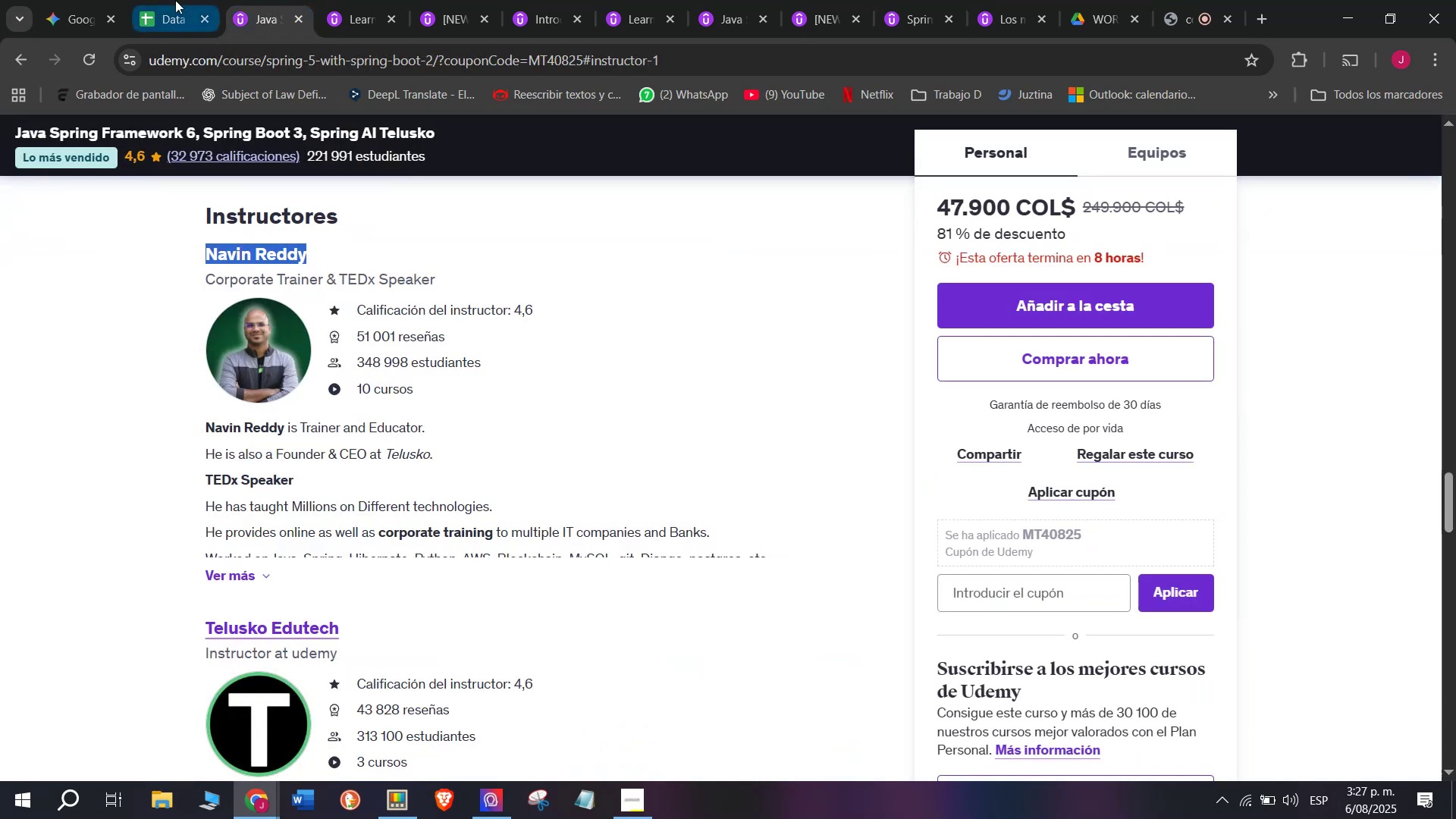 
key(Break)
 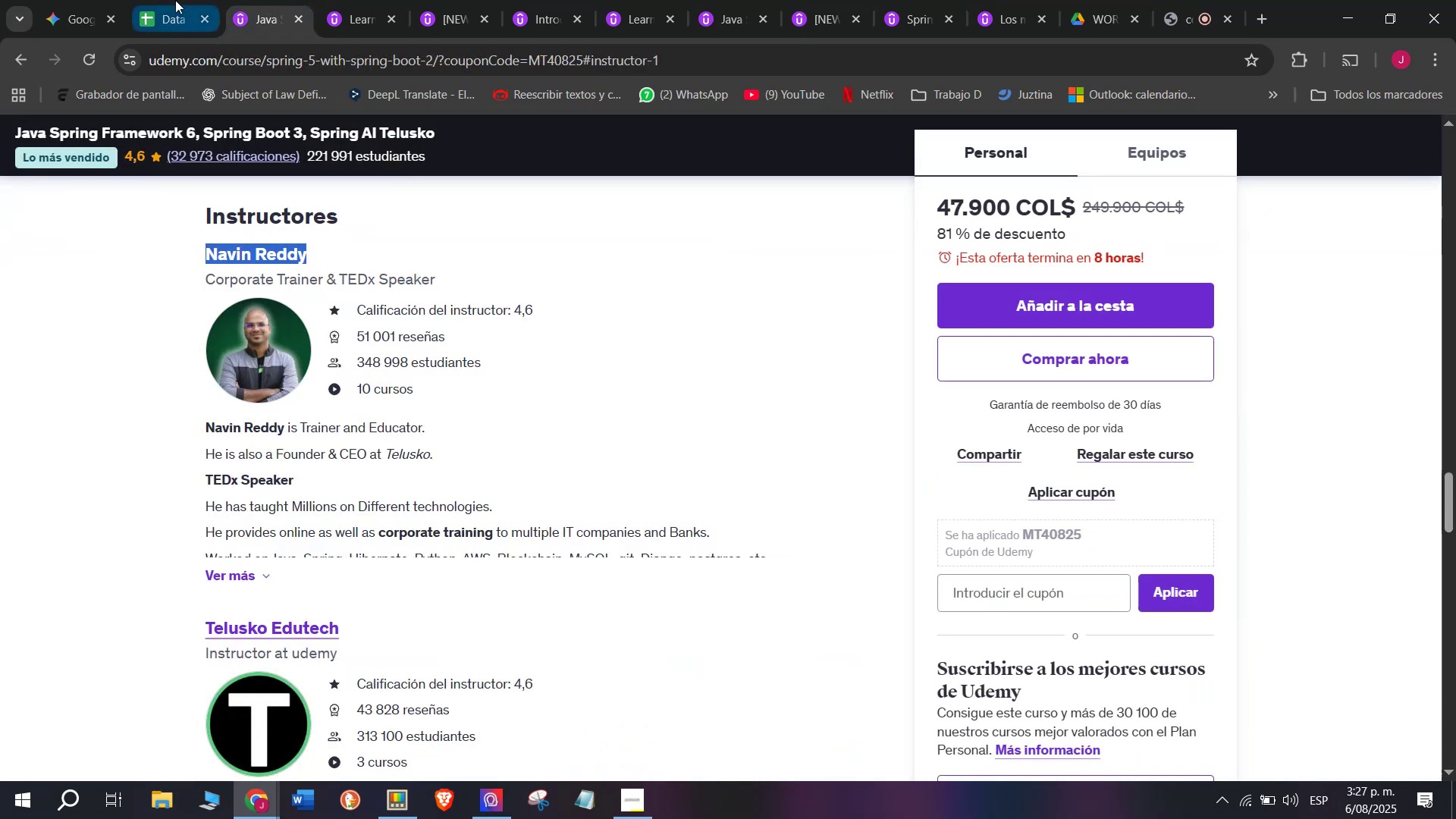 
key(Control+ControlLeft)
 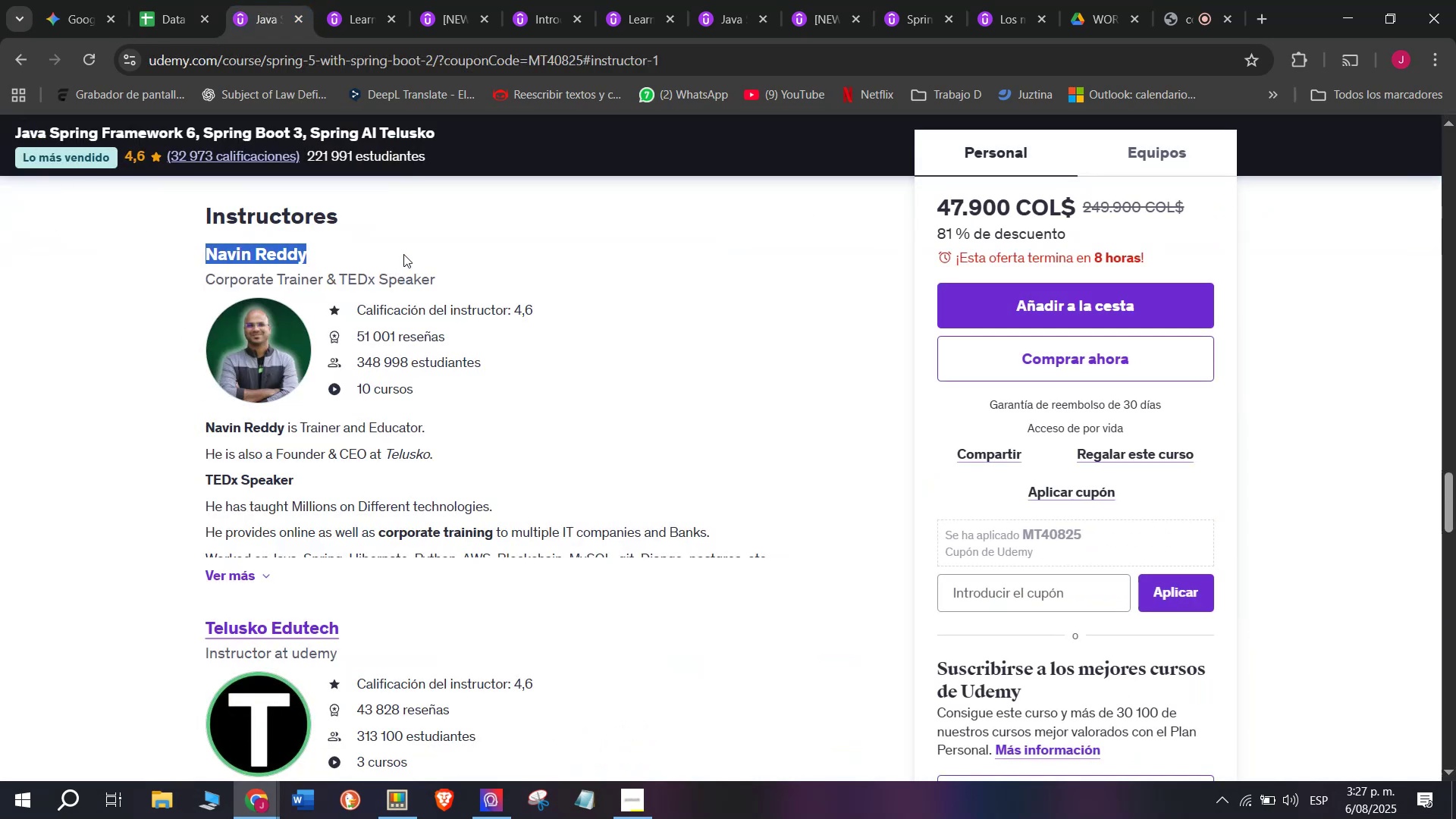 
key(Control+C)
 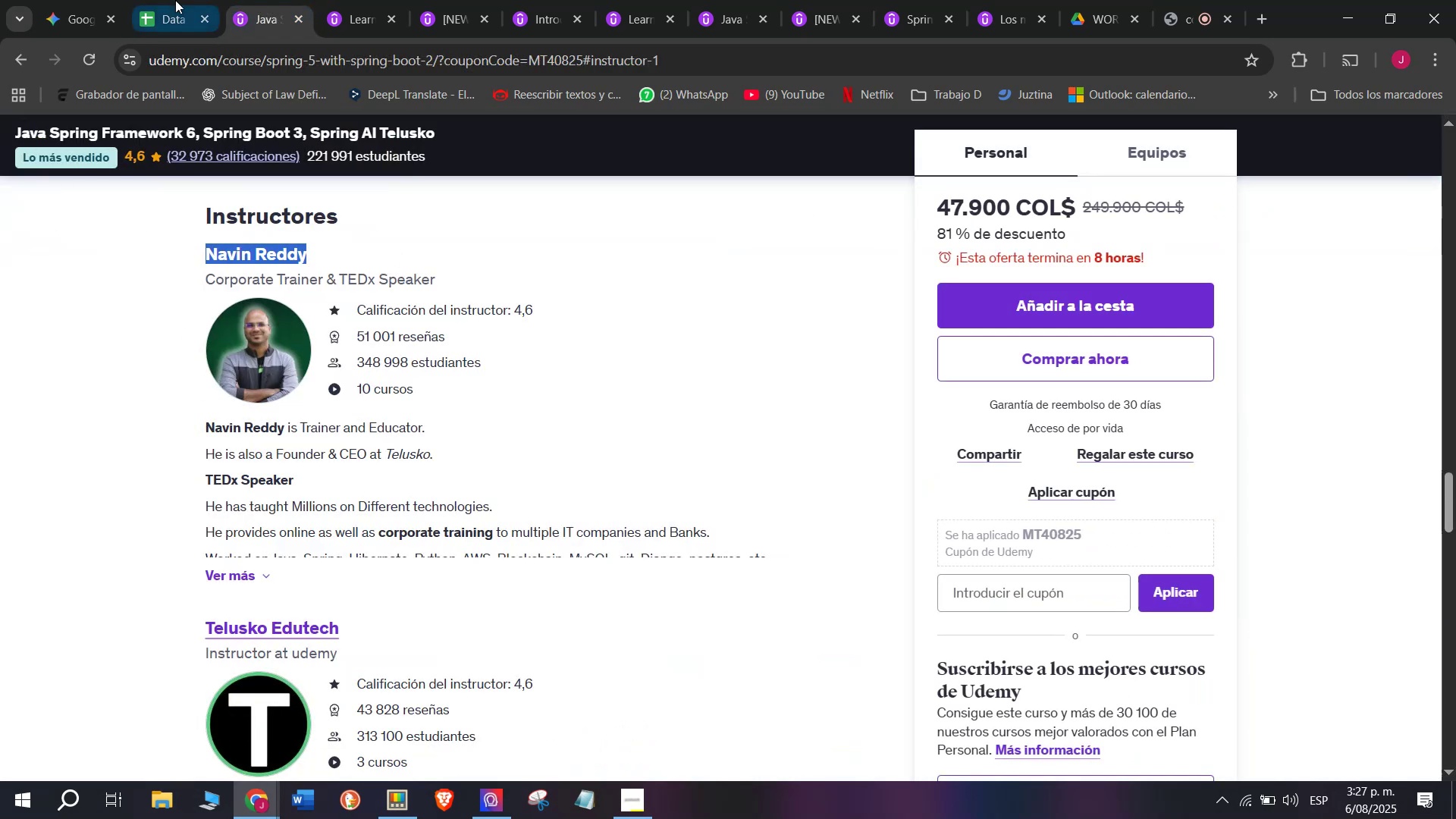 
left_click([175, 0])
 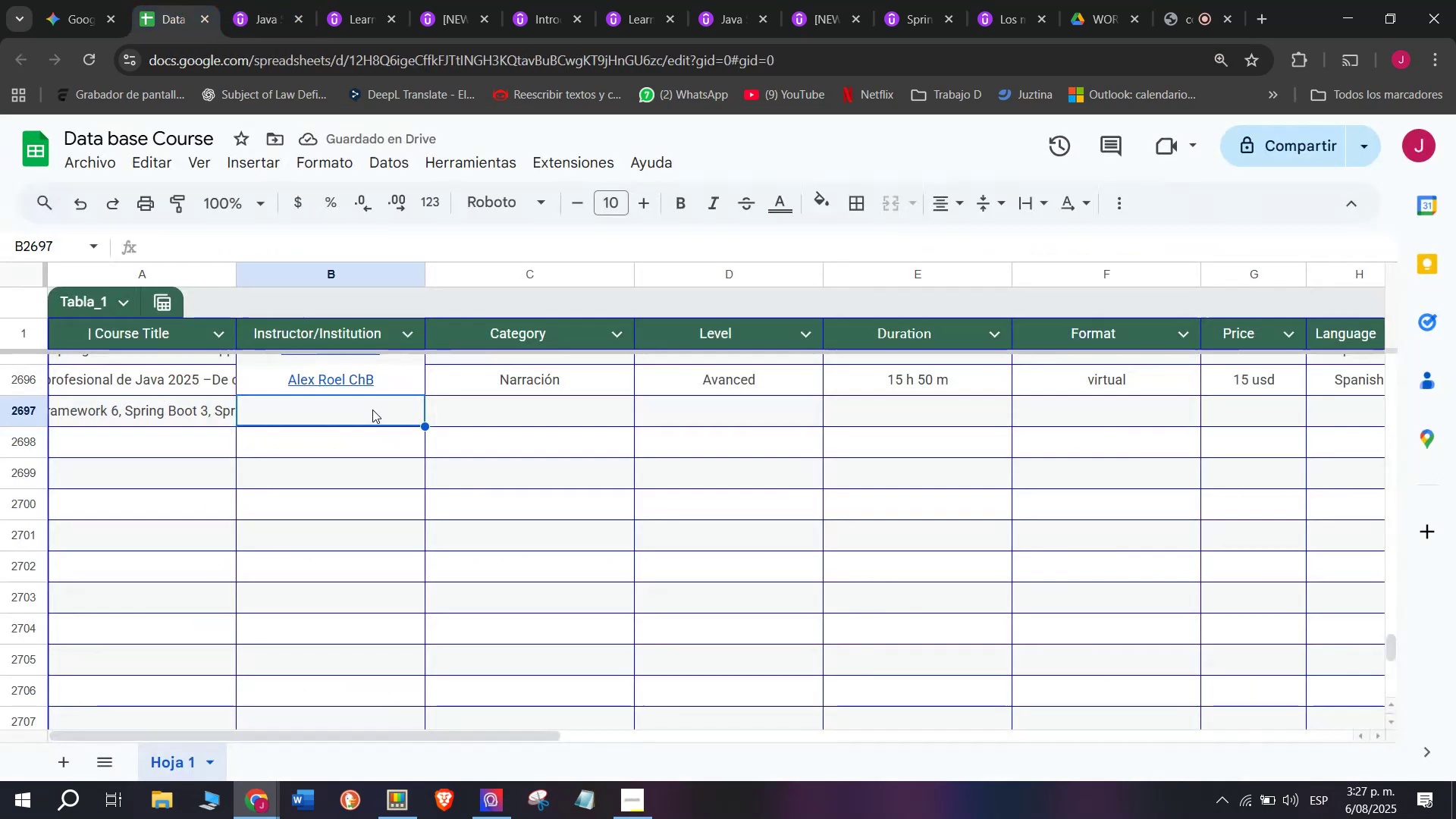 
key(Control+ControlLeft)
 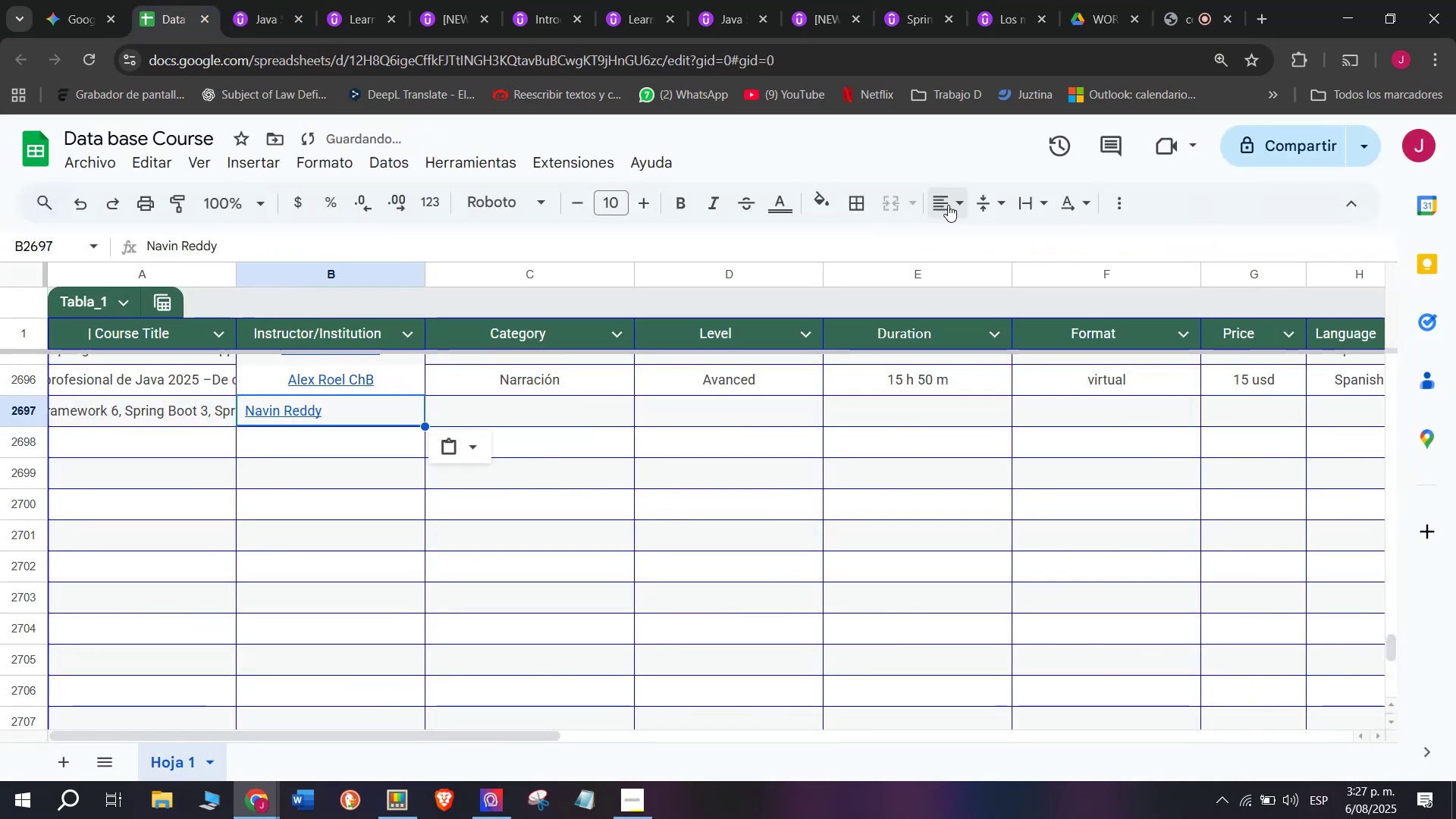 
key(Z)
 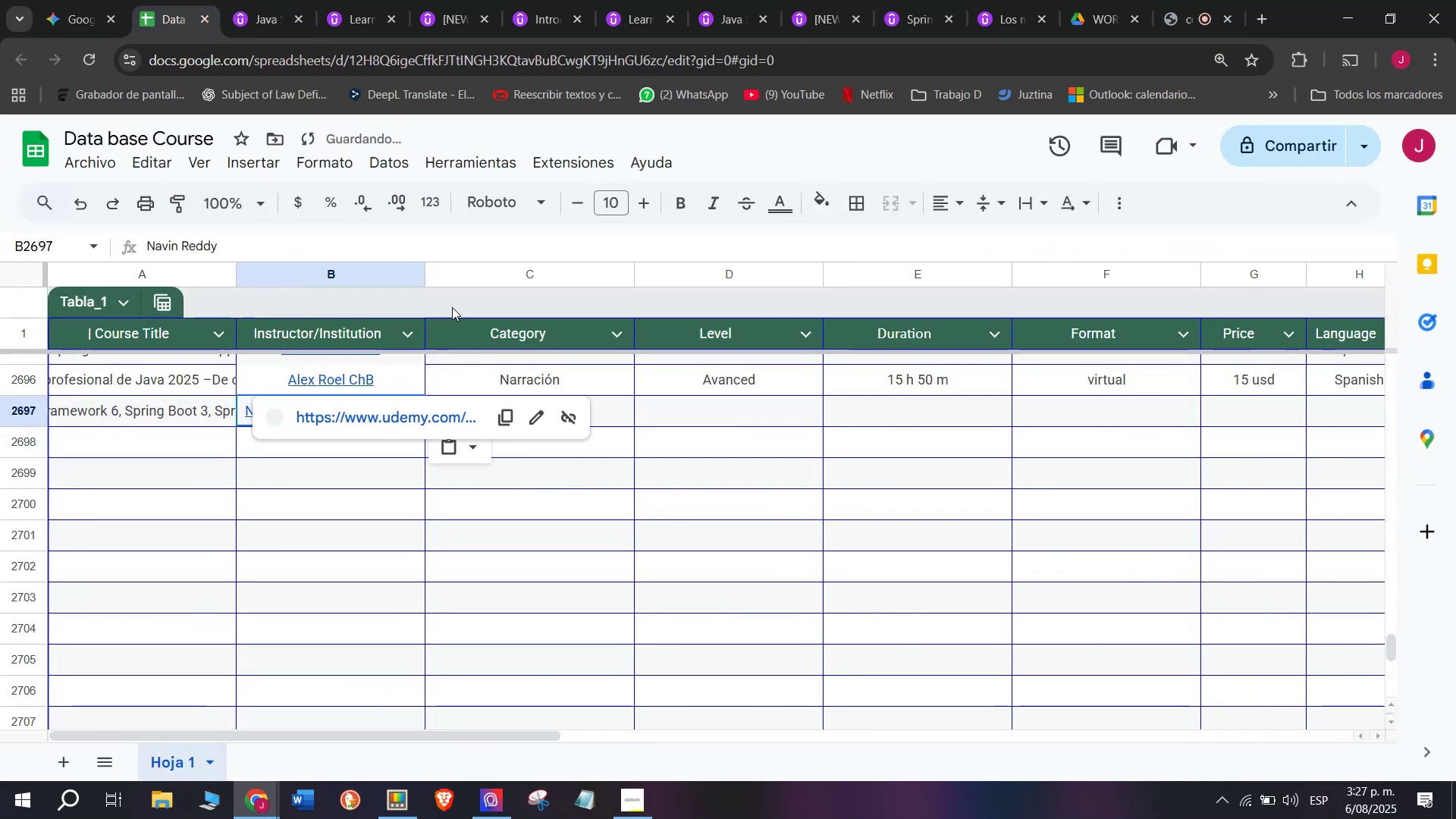 
key(Control+V)
 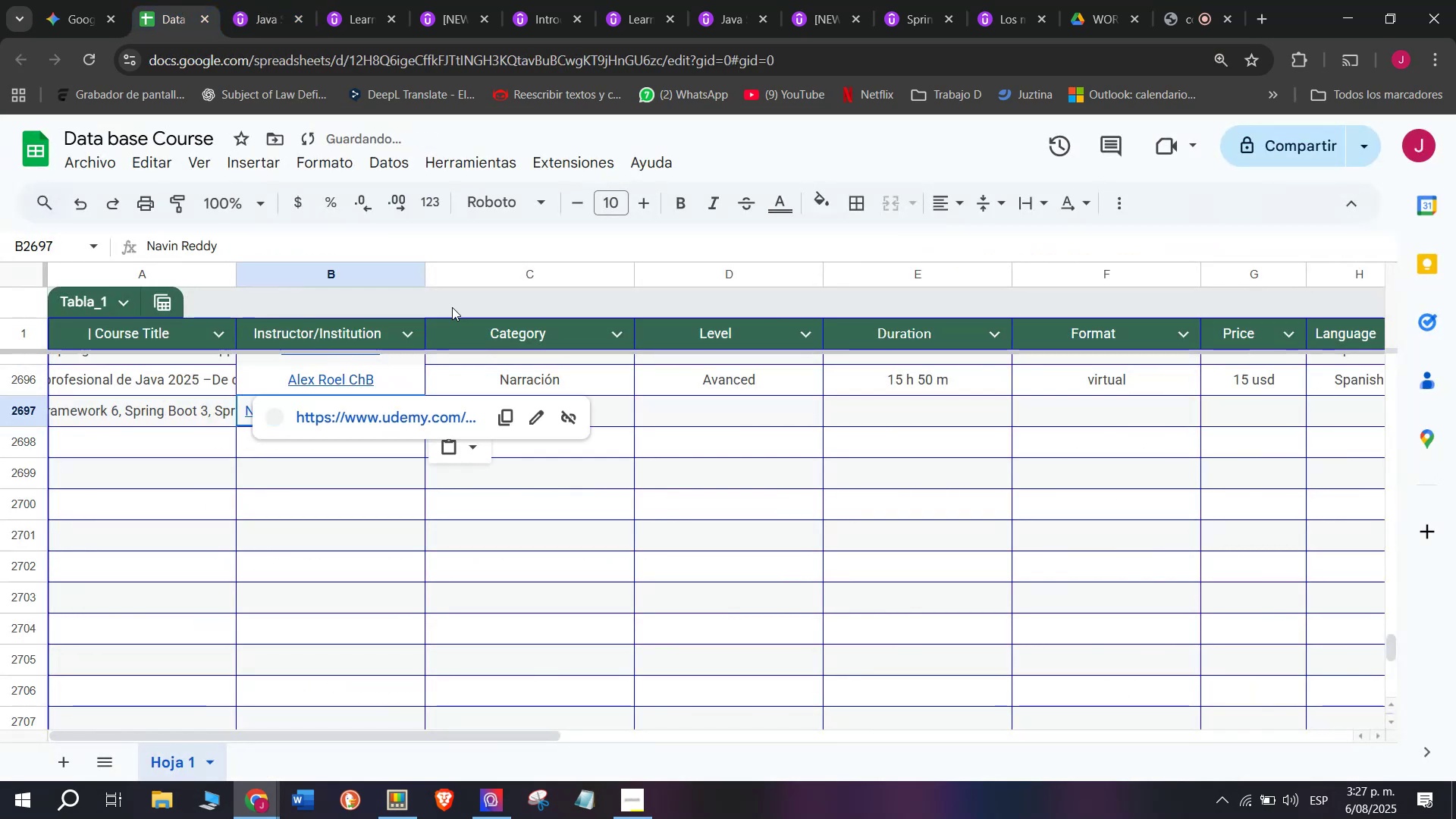 
double_click([983, 247])
 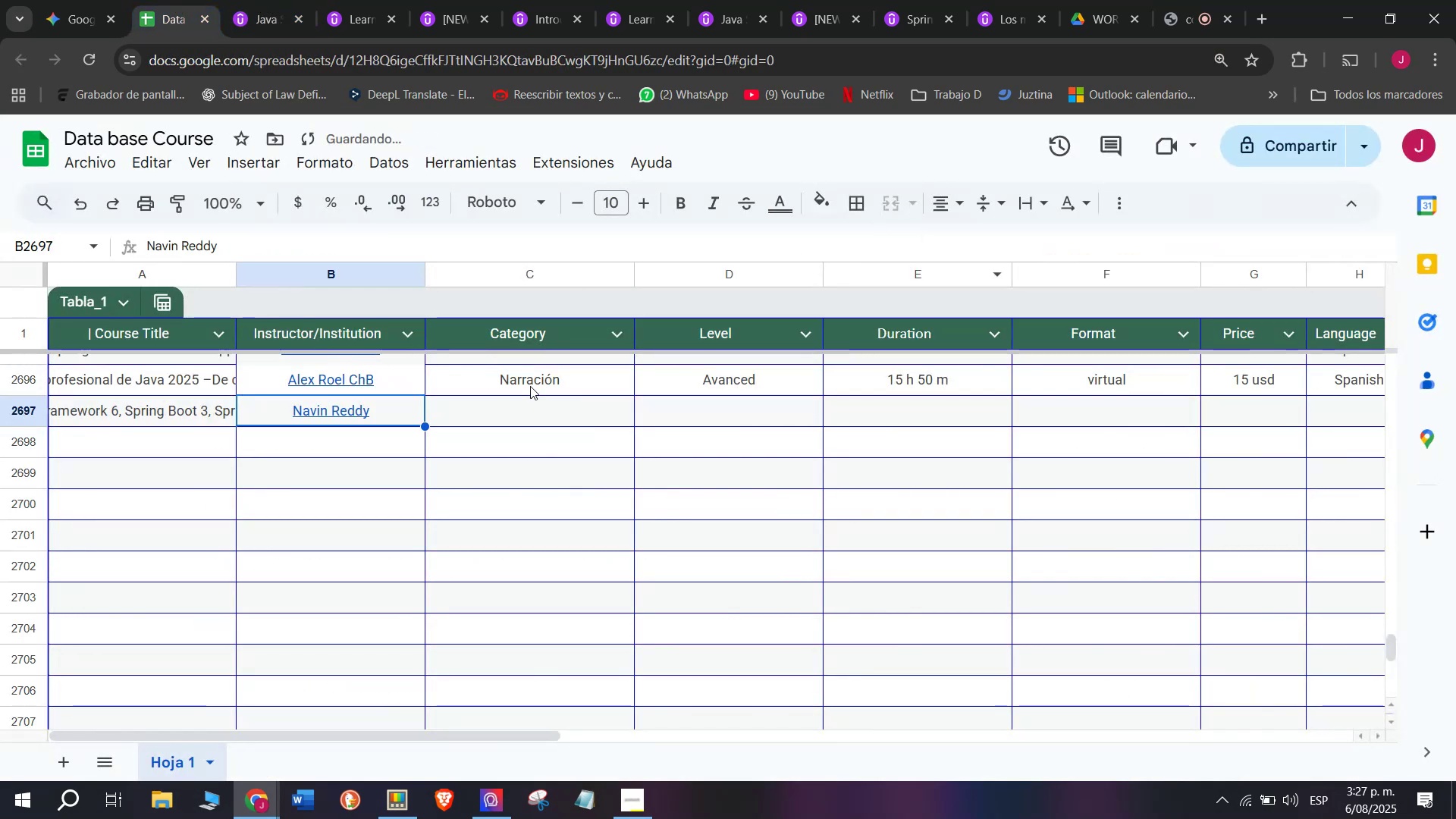 
left_click([534, 391])
 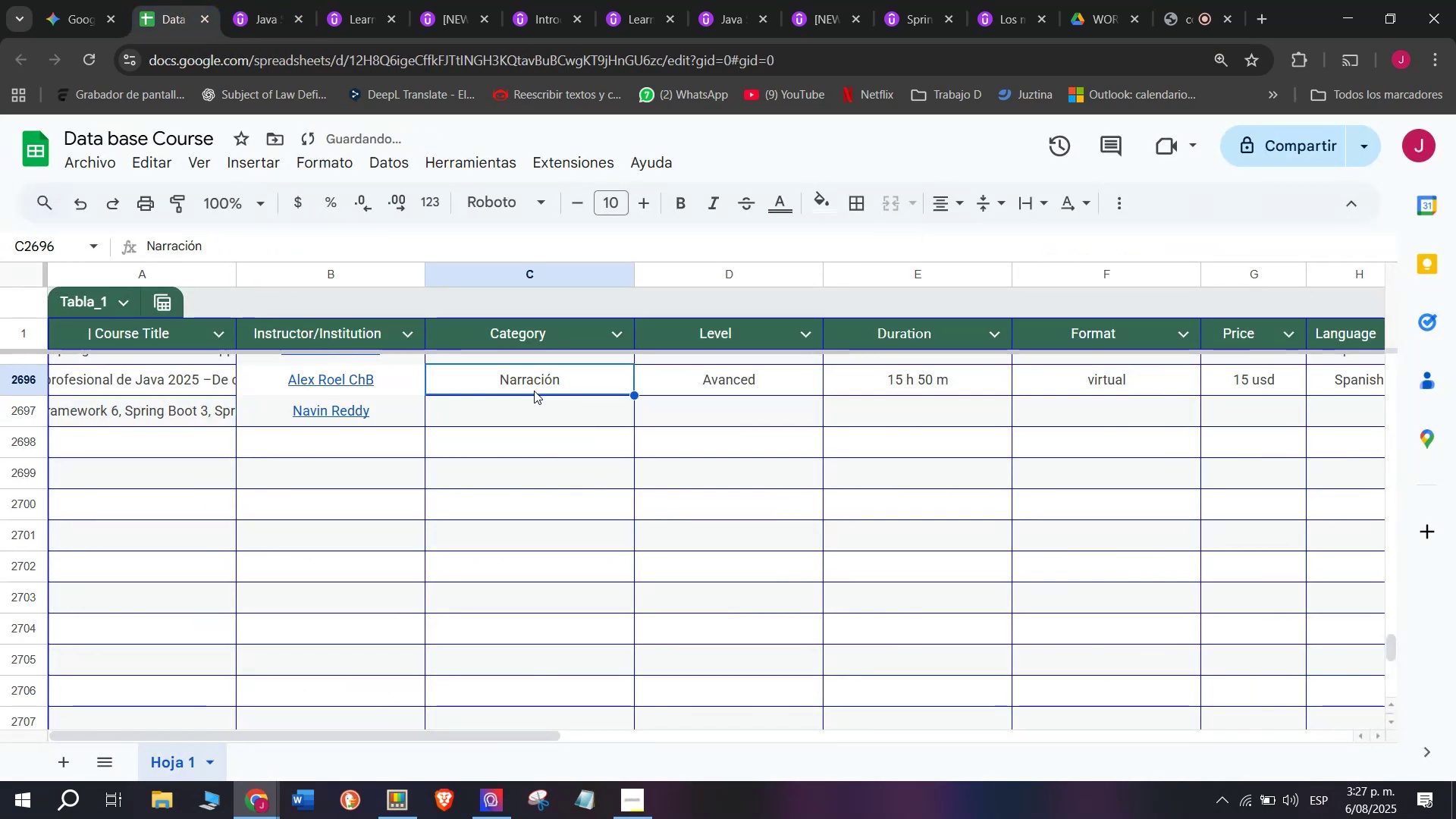 
key(Control+ControlLeft)
 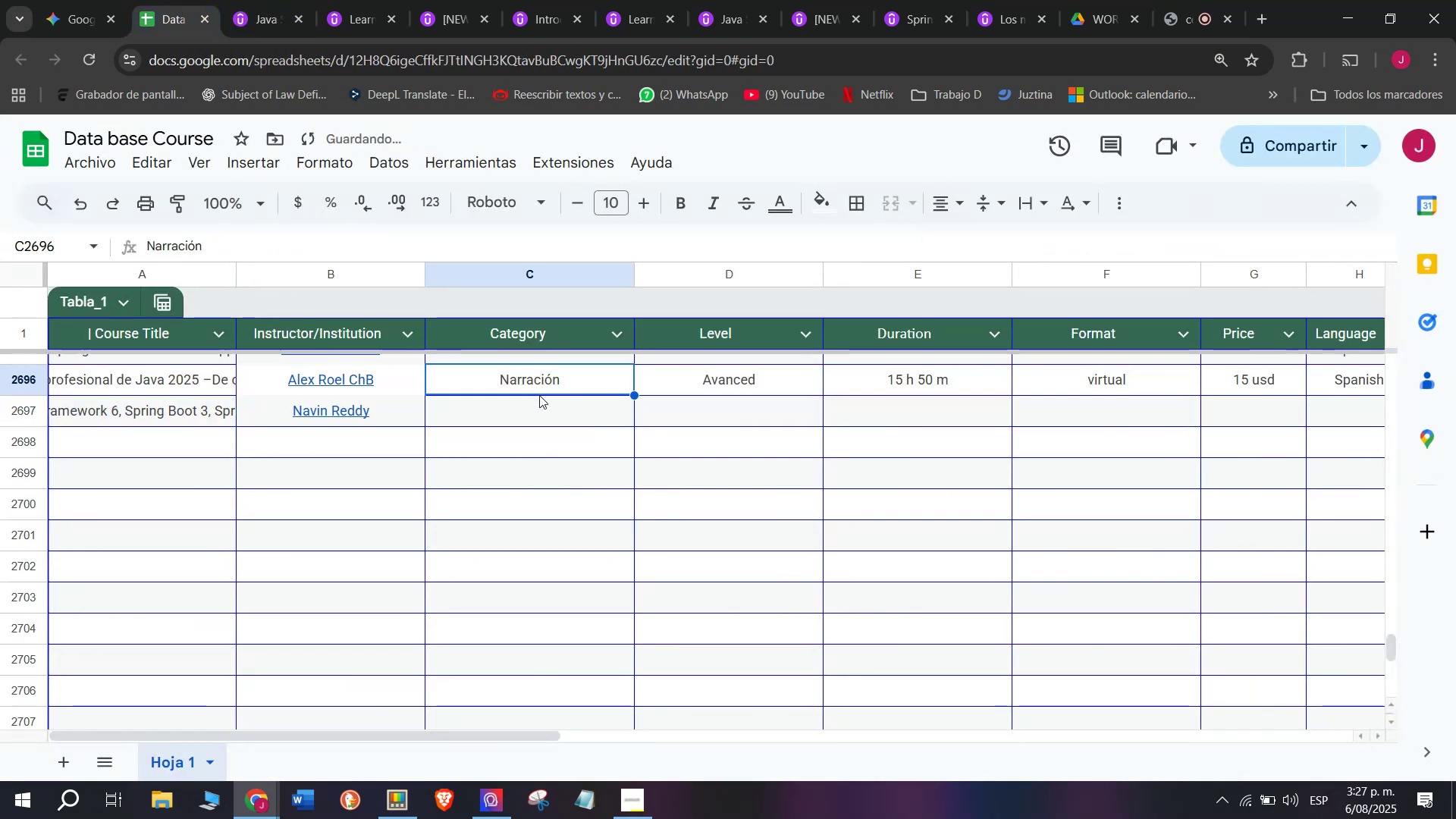 
key(Break)
 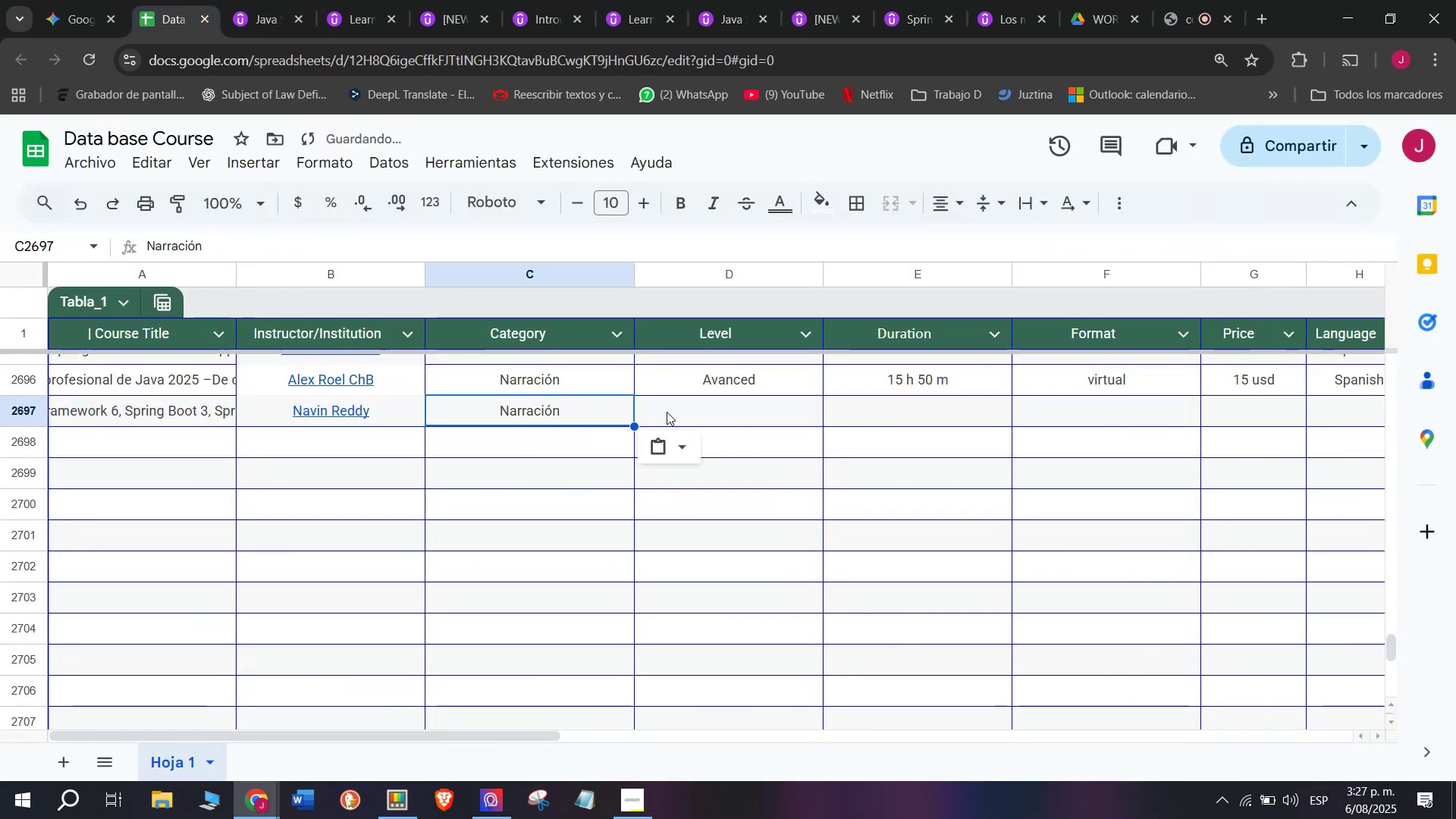 
key(Control+C)
 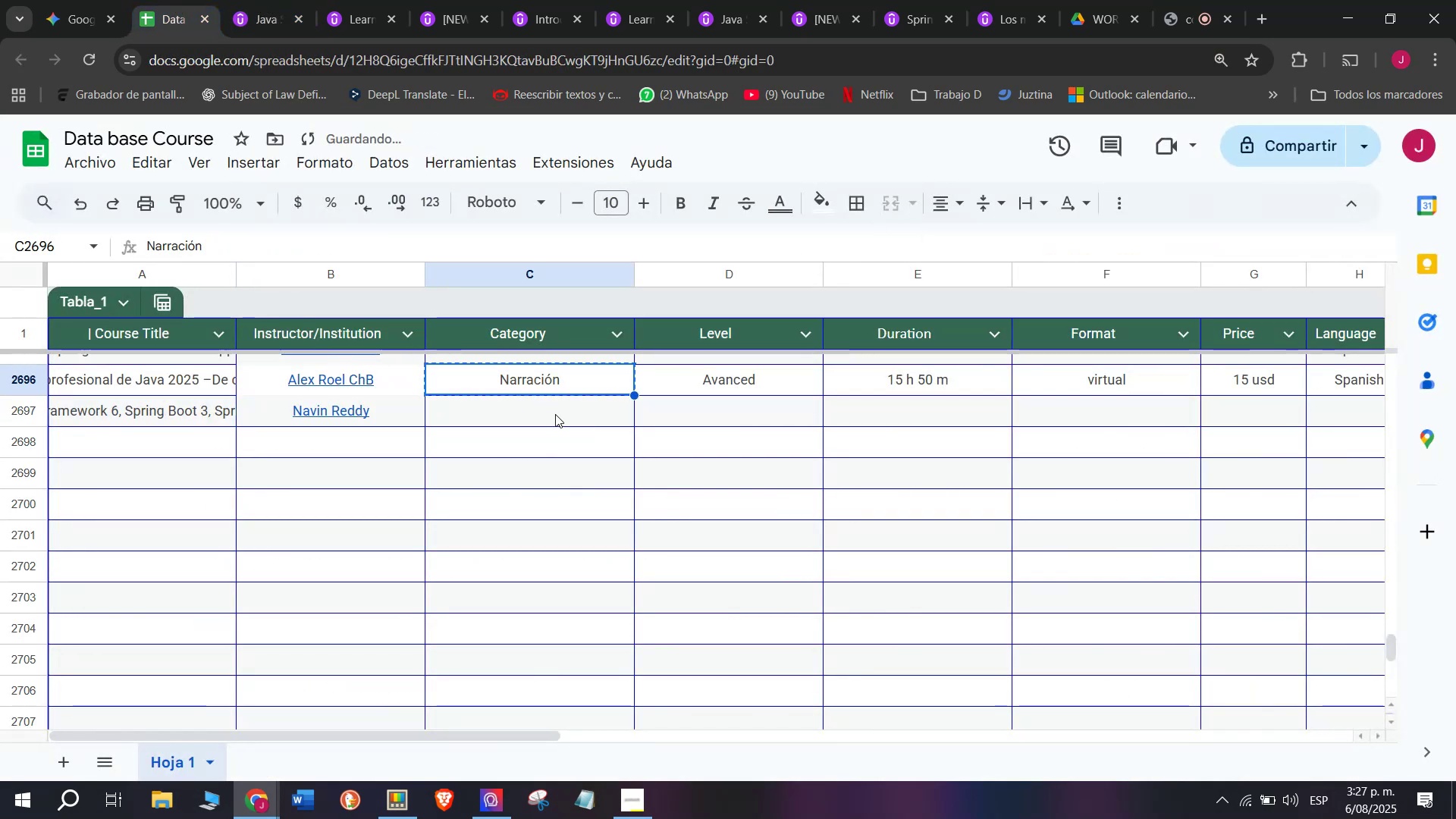 
double_click([555, 414])
 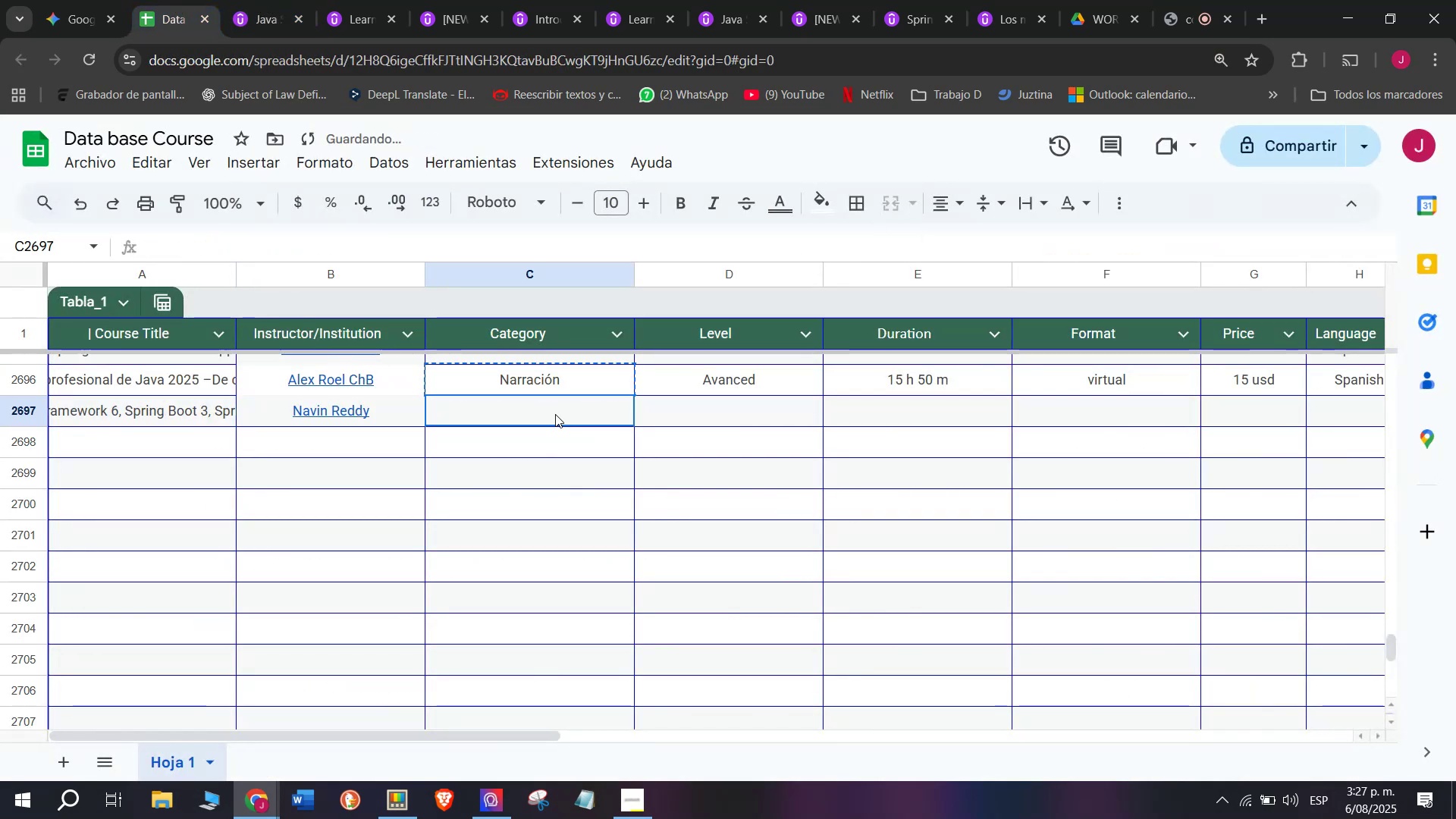 
key(Z)
 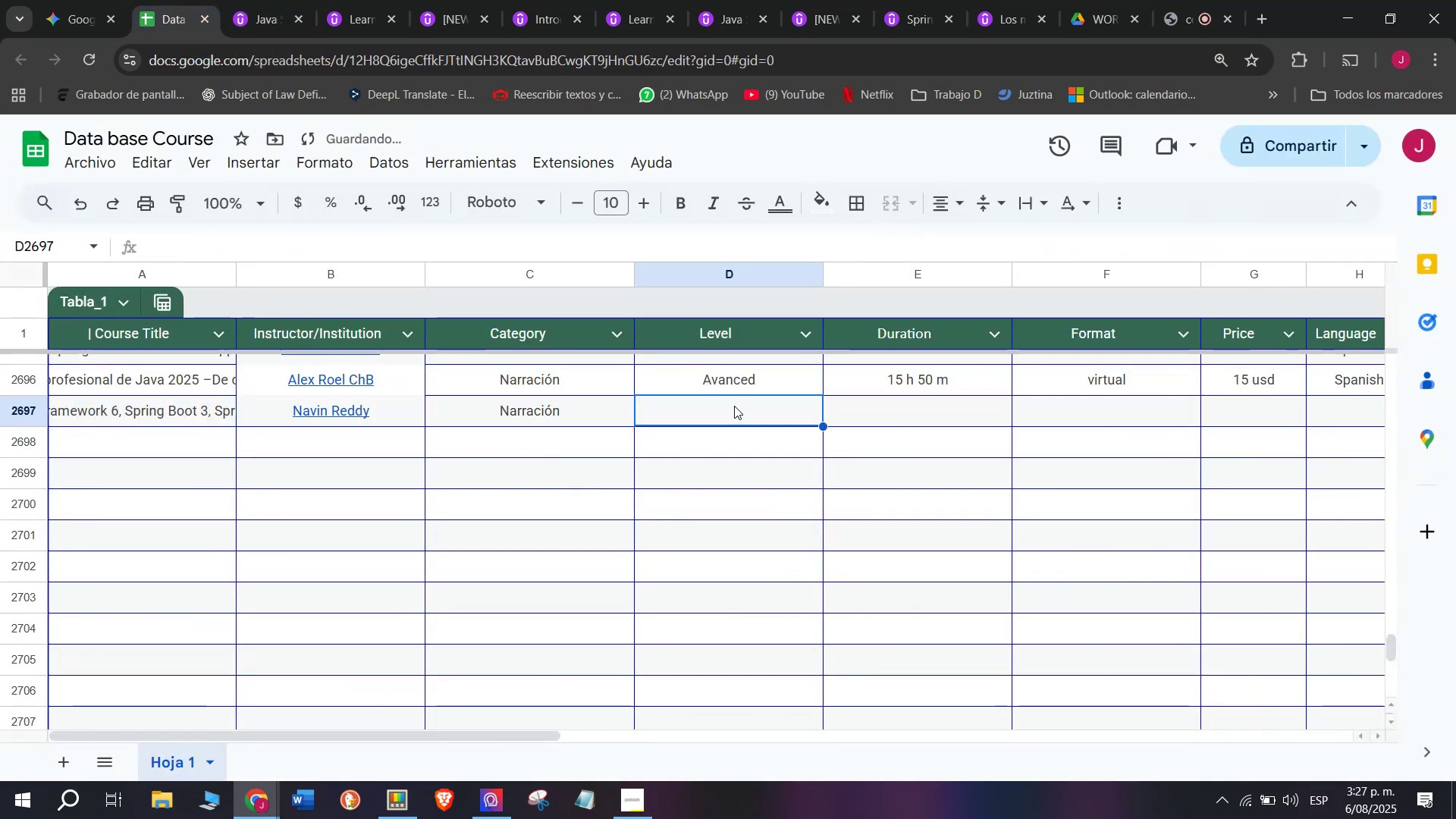 
key(Control+ControlLeft)
 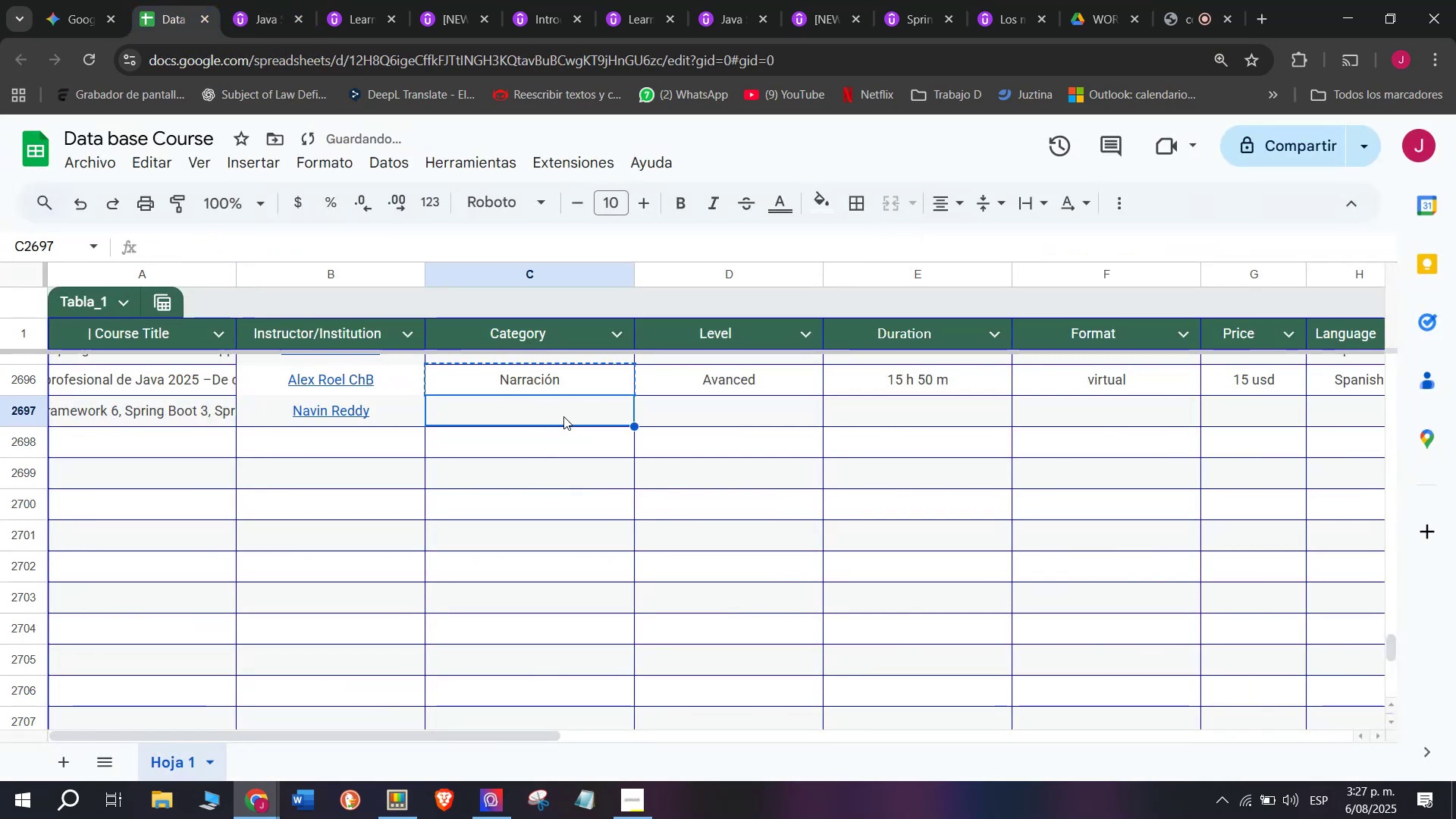 
key(Control+V)
 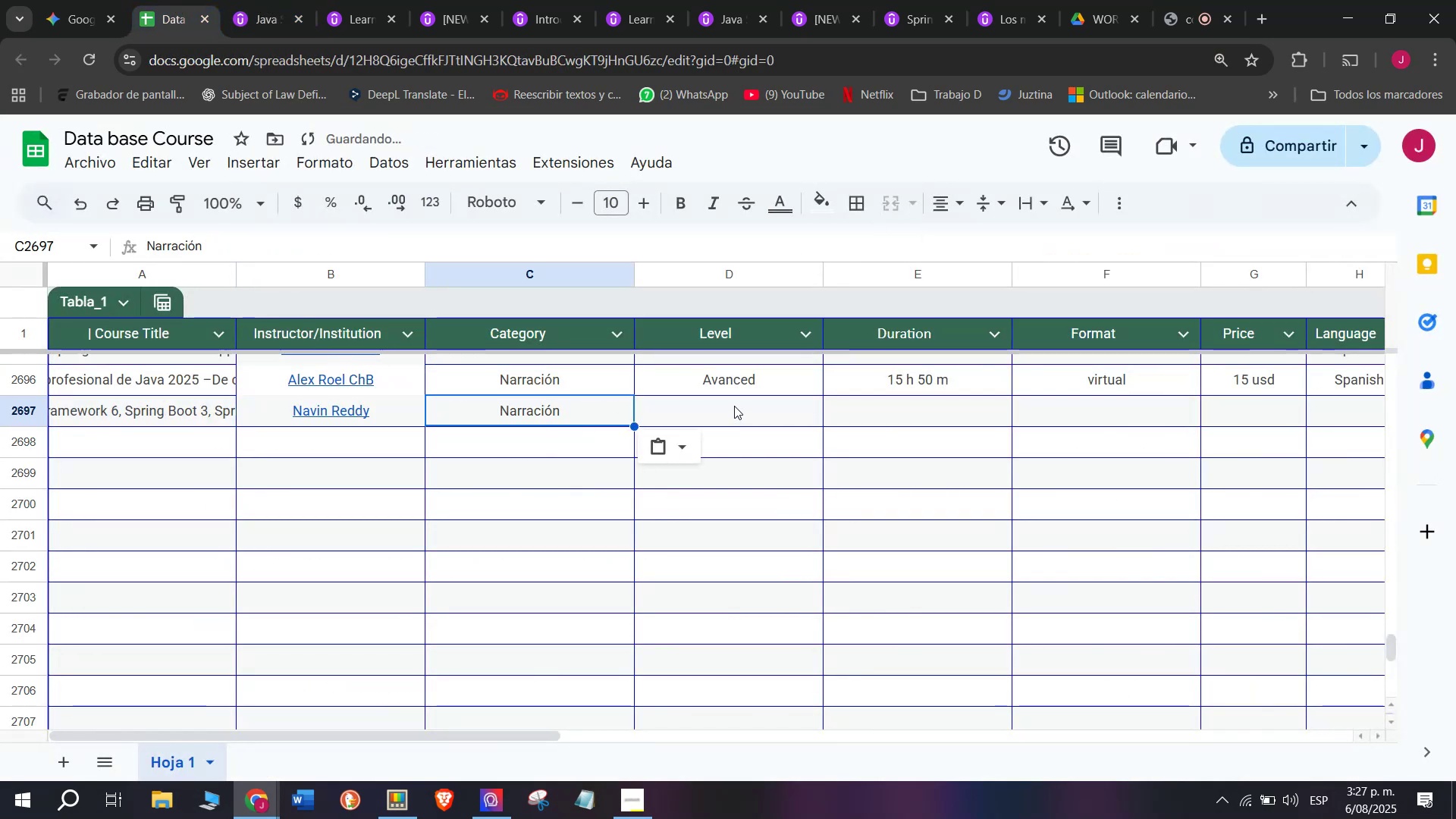 
triple_click([734, 406])
 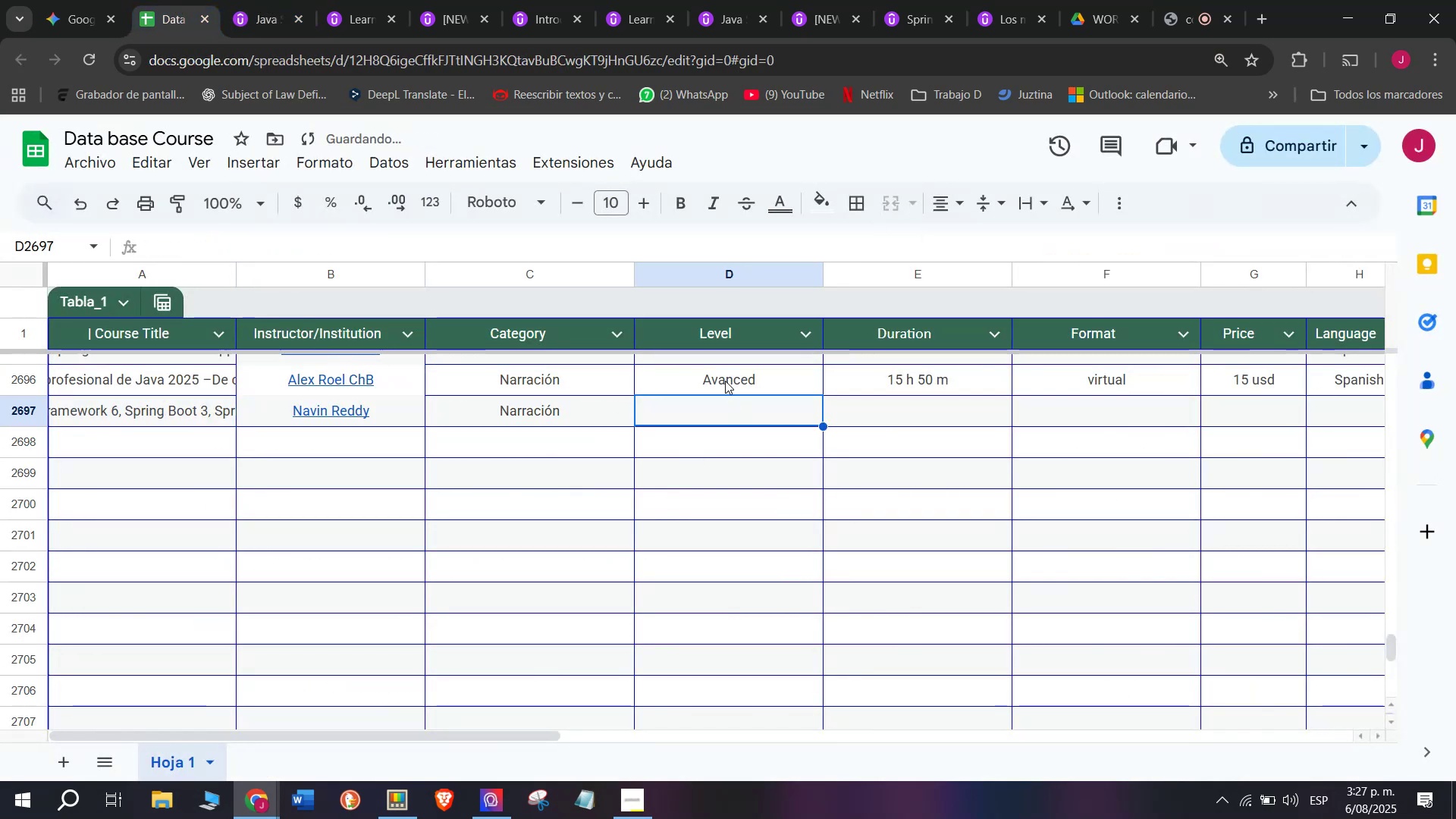 
triple_click([725, 381])
 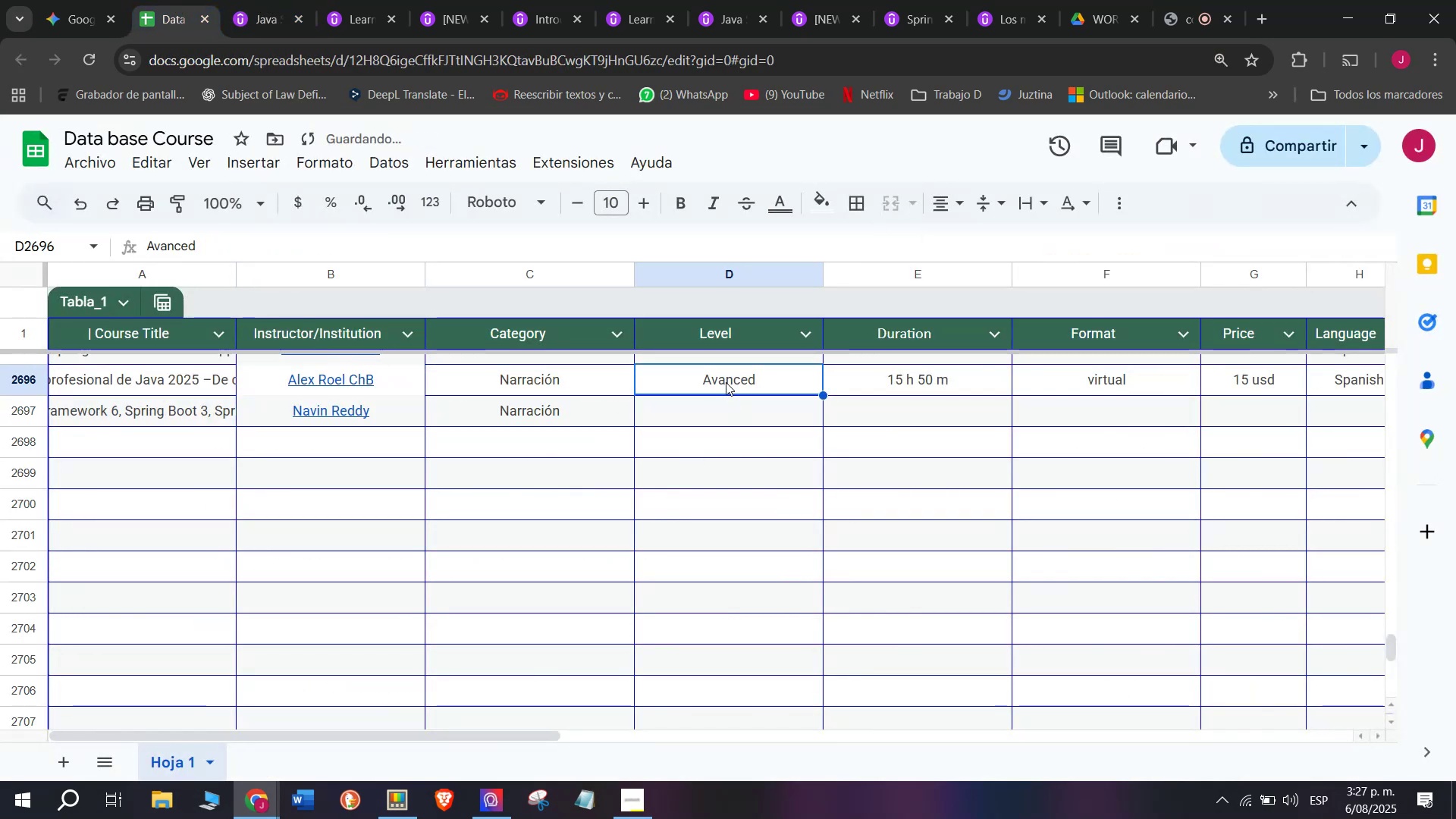 
key(Control+ControlLeft)
 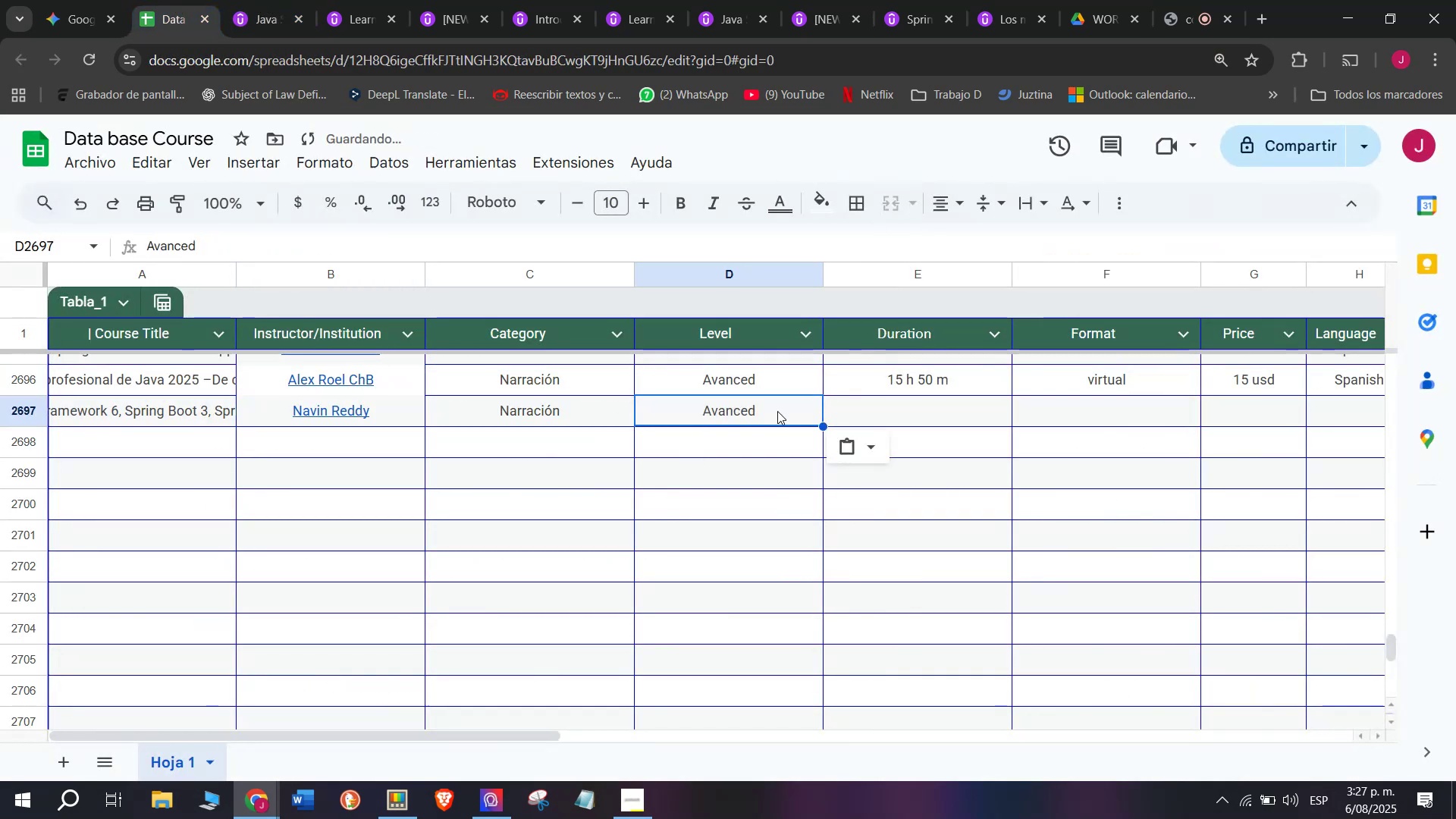 
key(Break)
 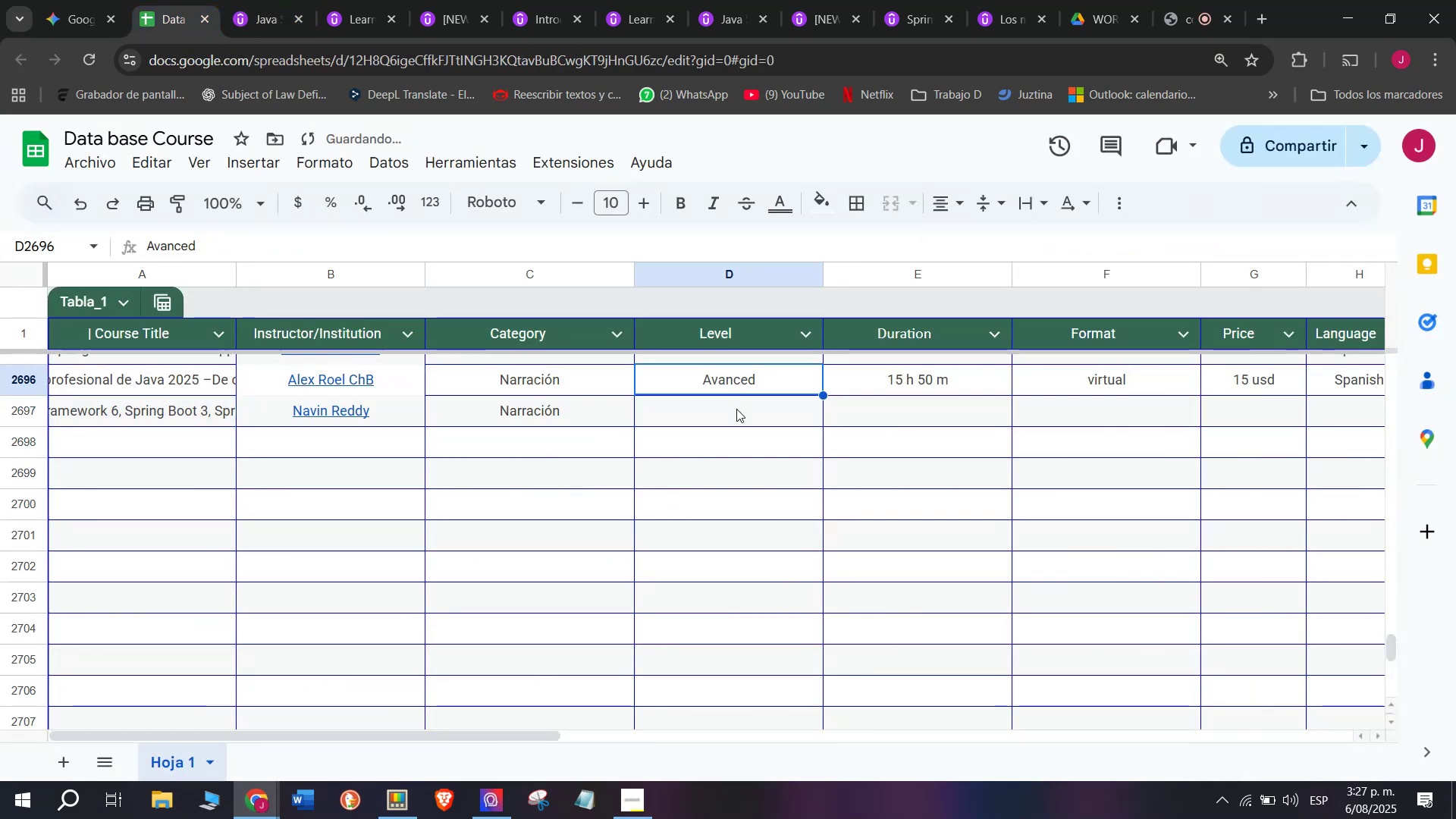 
key(Control+C)
 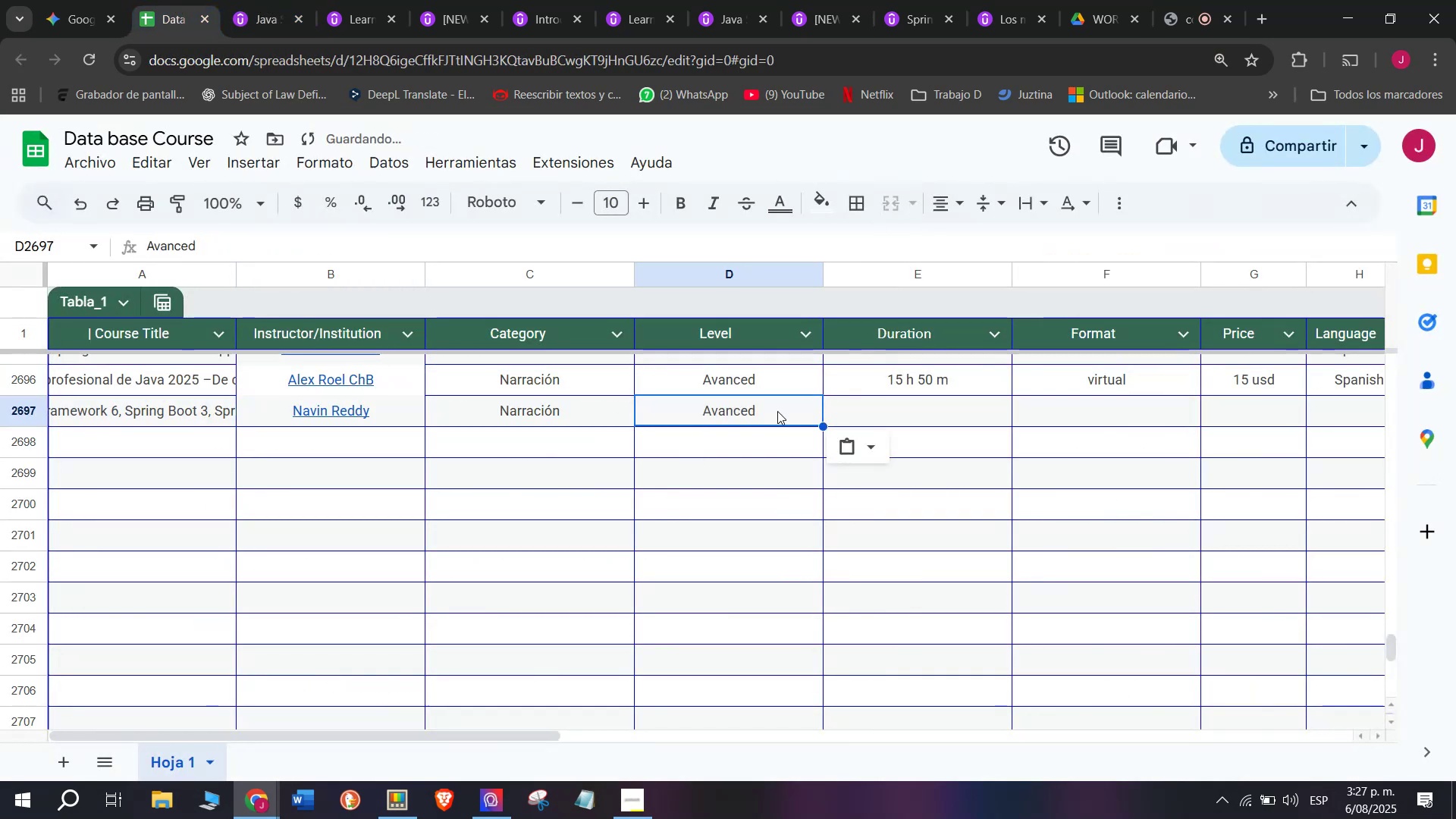 
triple_click([736, 409])
 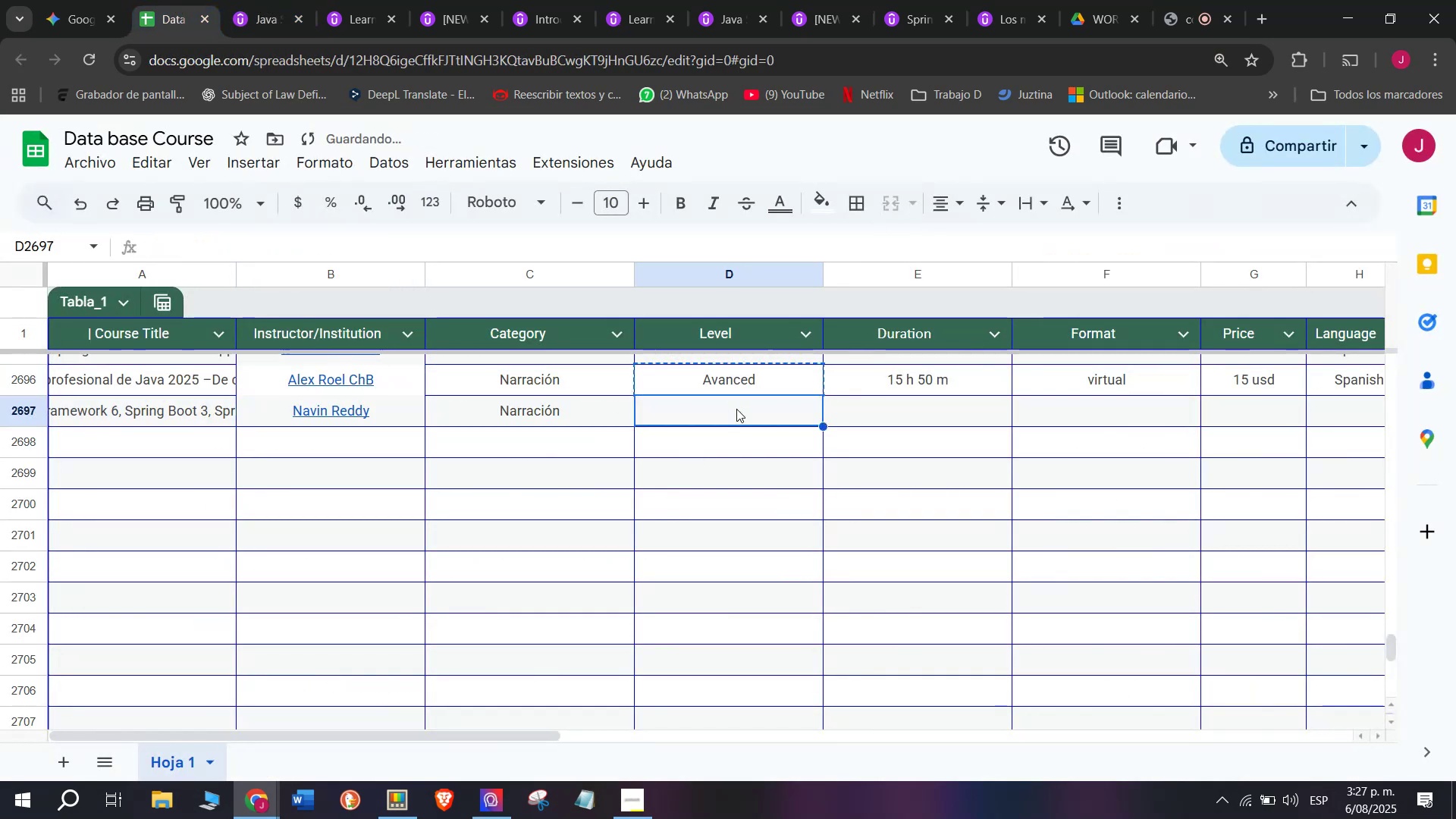 
key(Control+ControlLeft)
 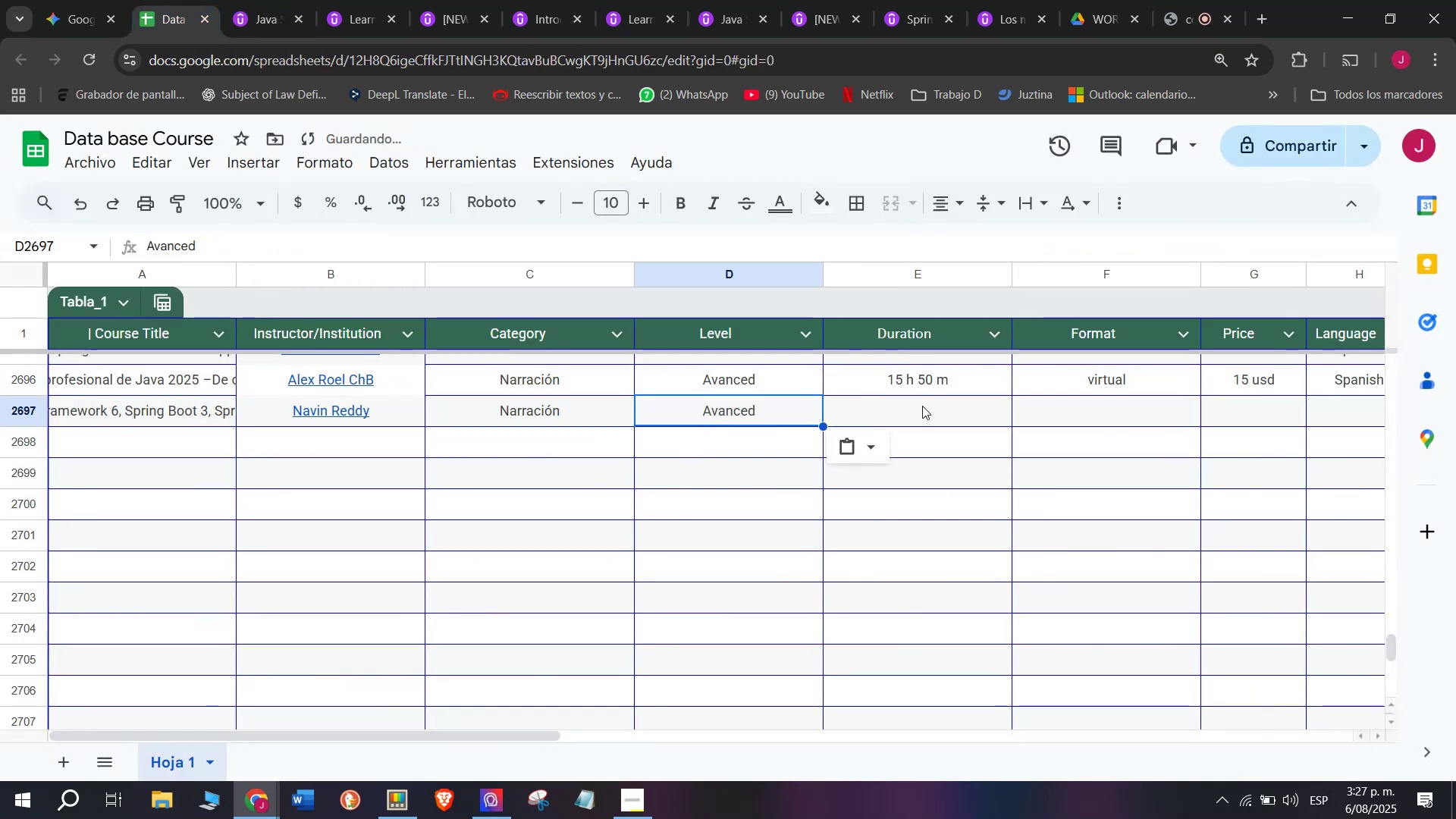 
key(Z)
 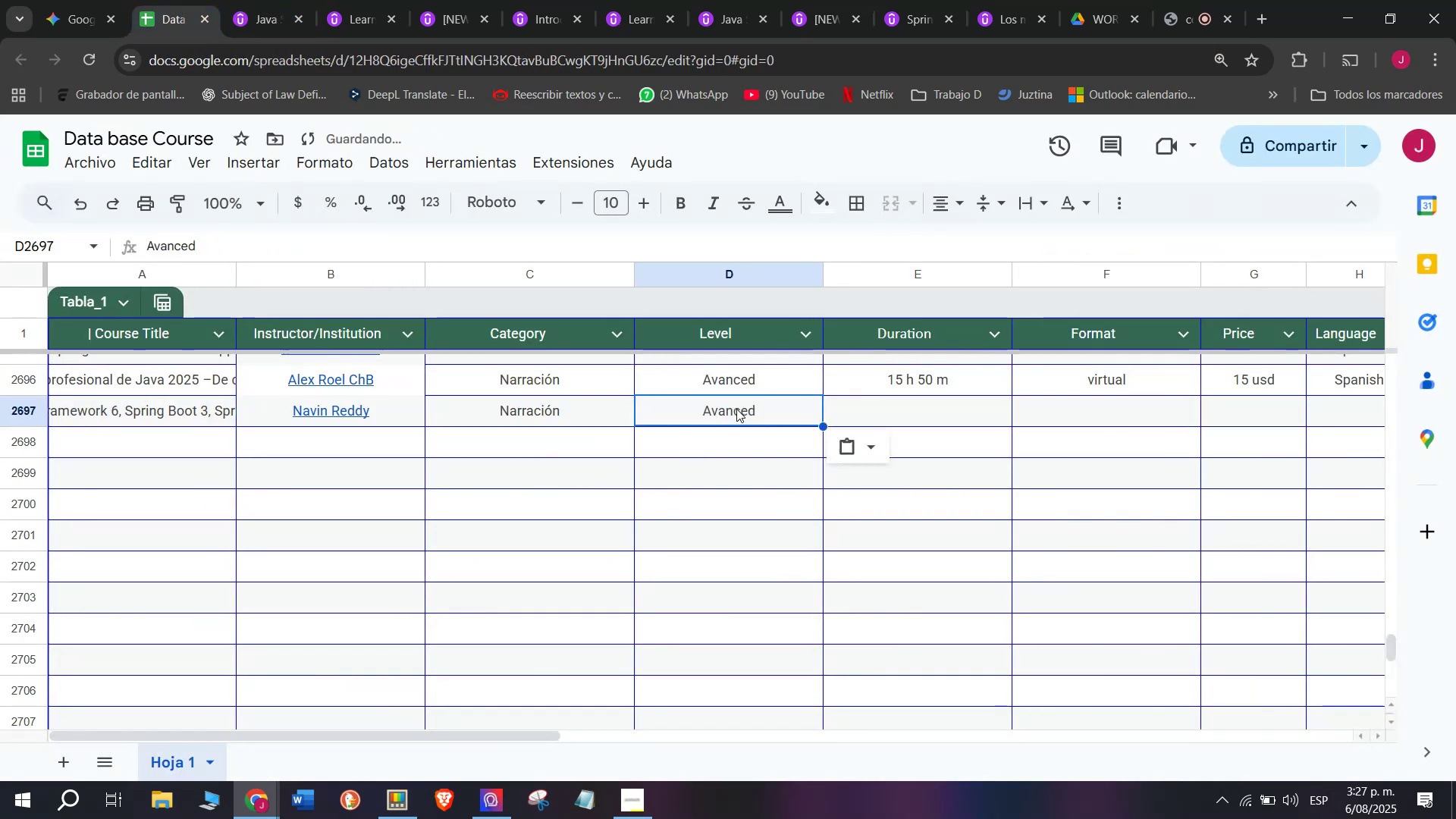 
key(Control+V)
 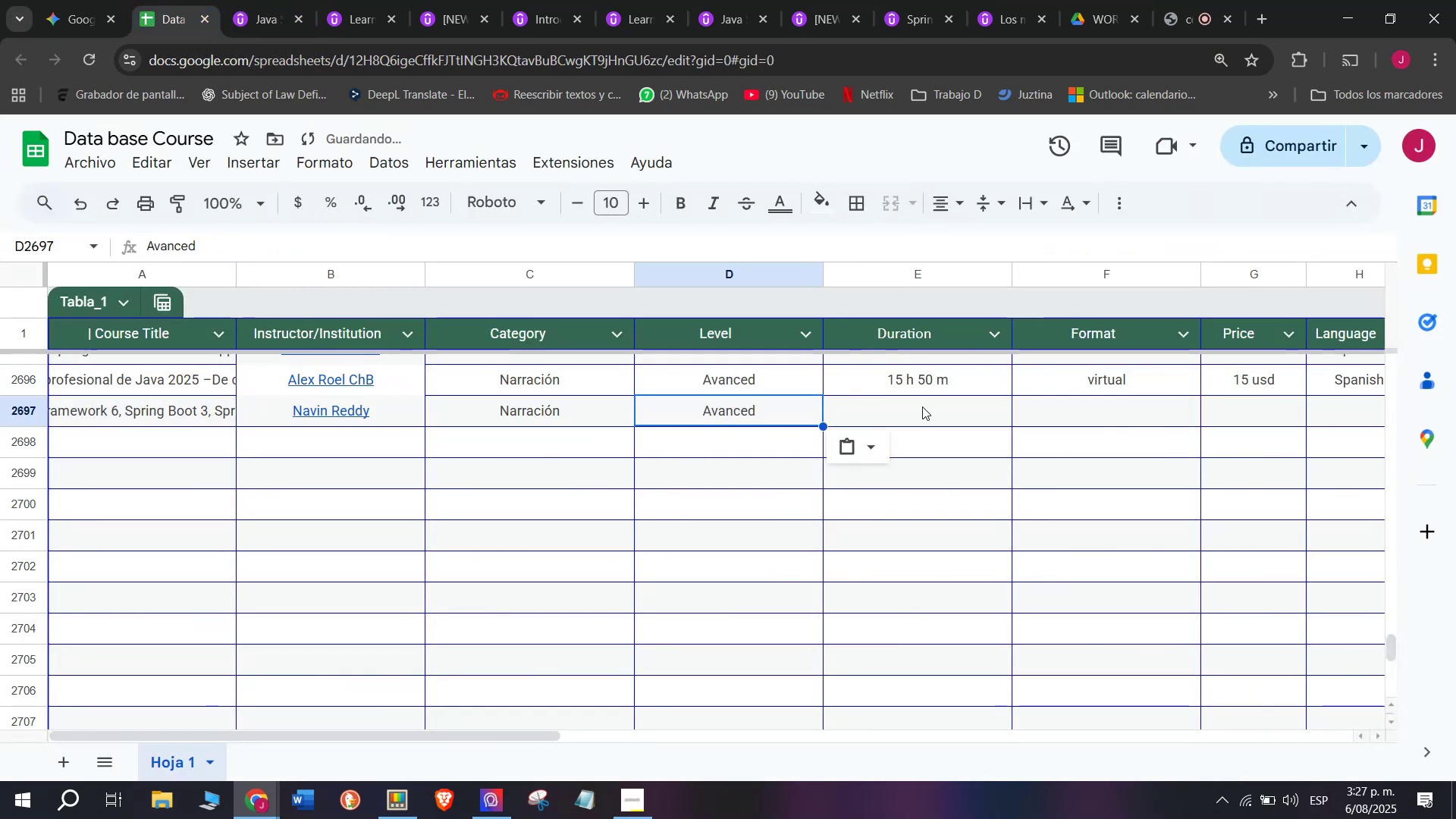 
left_click([922, 403])
 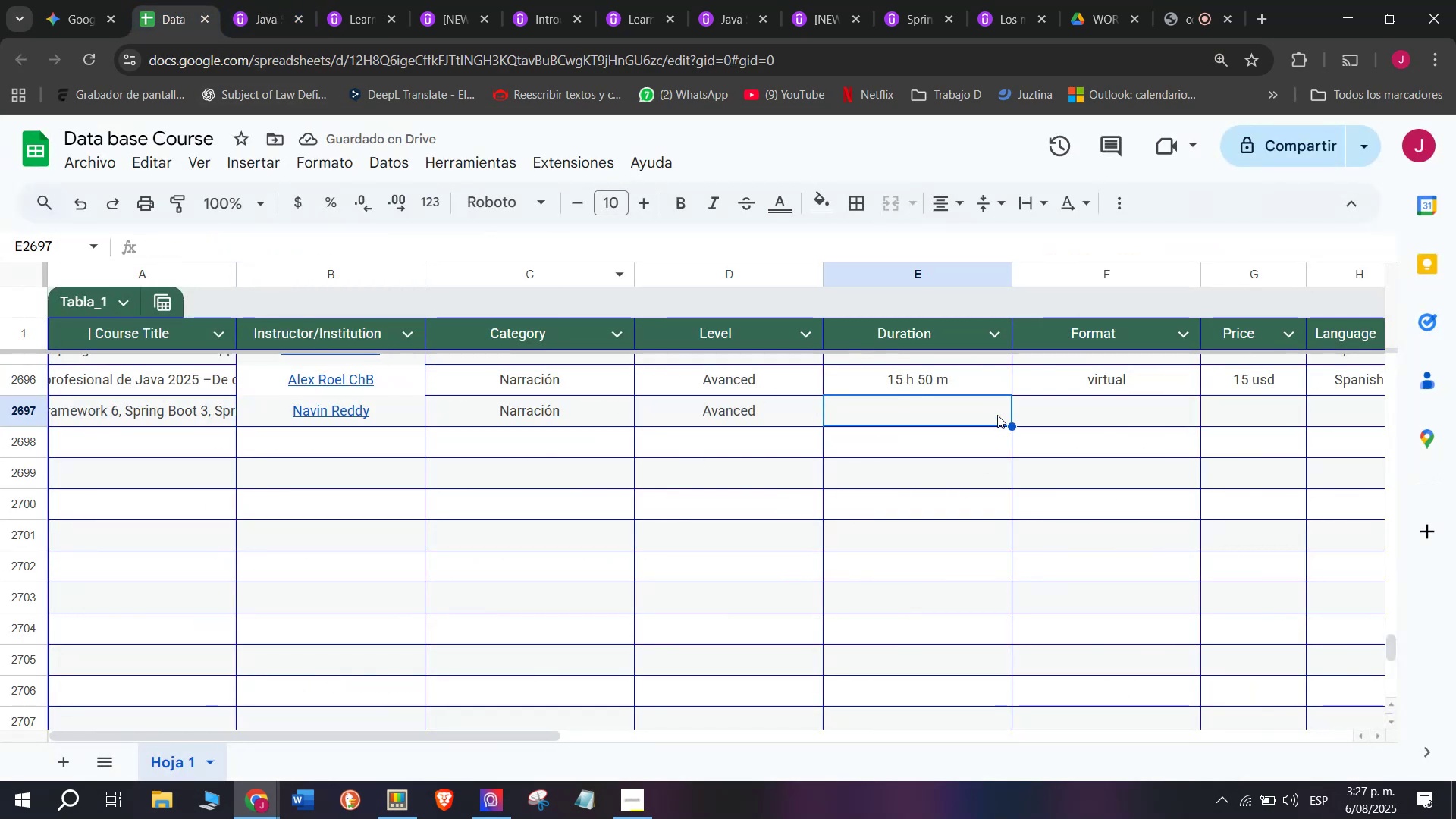 
left_click([262, 0])
 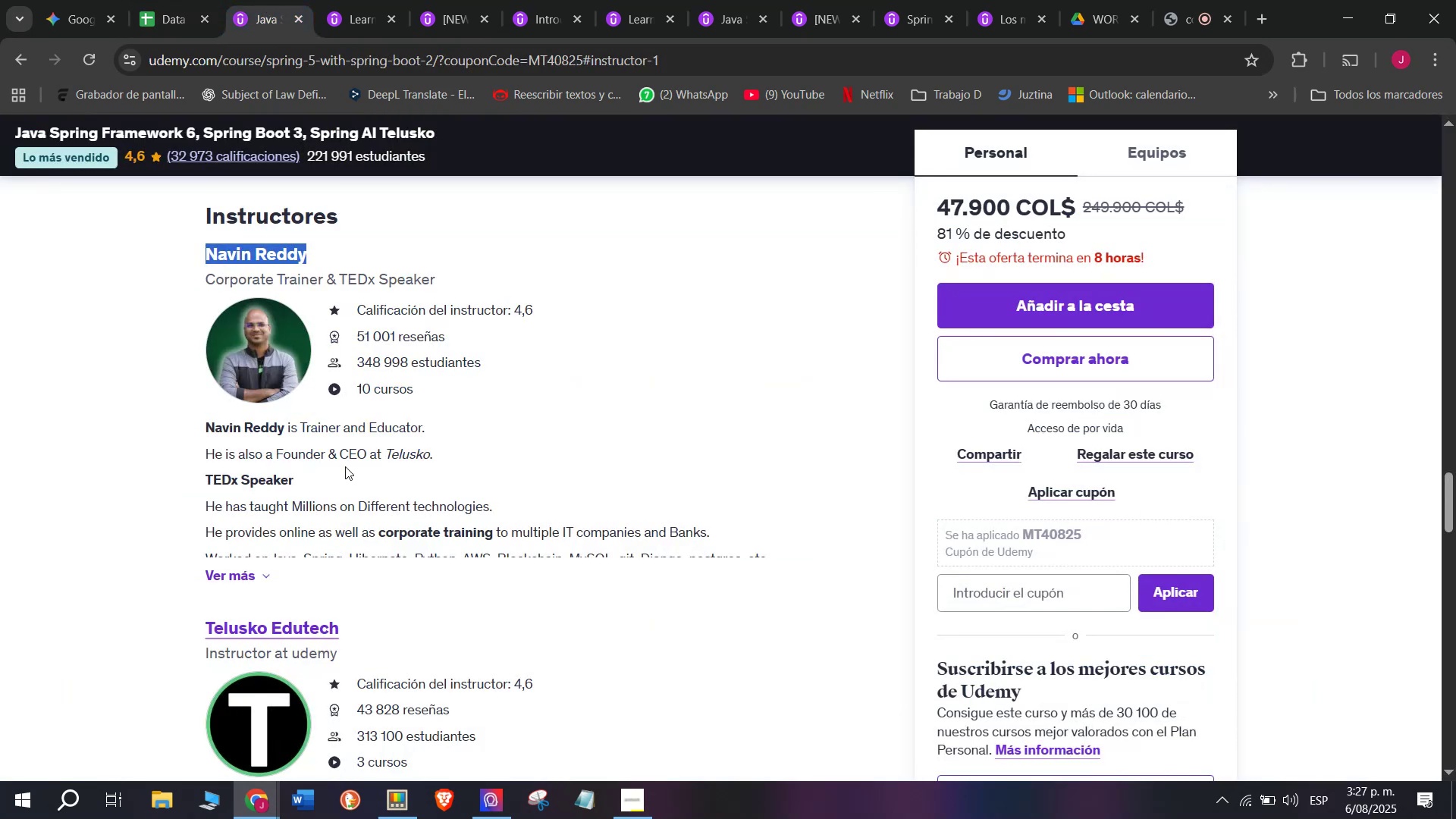 
scroll: coordinate [315, 519], scroll_direction: up, amount: 9.0
 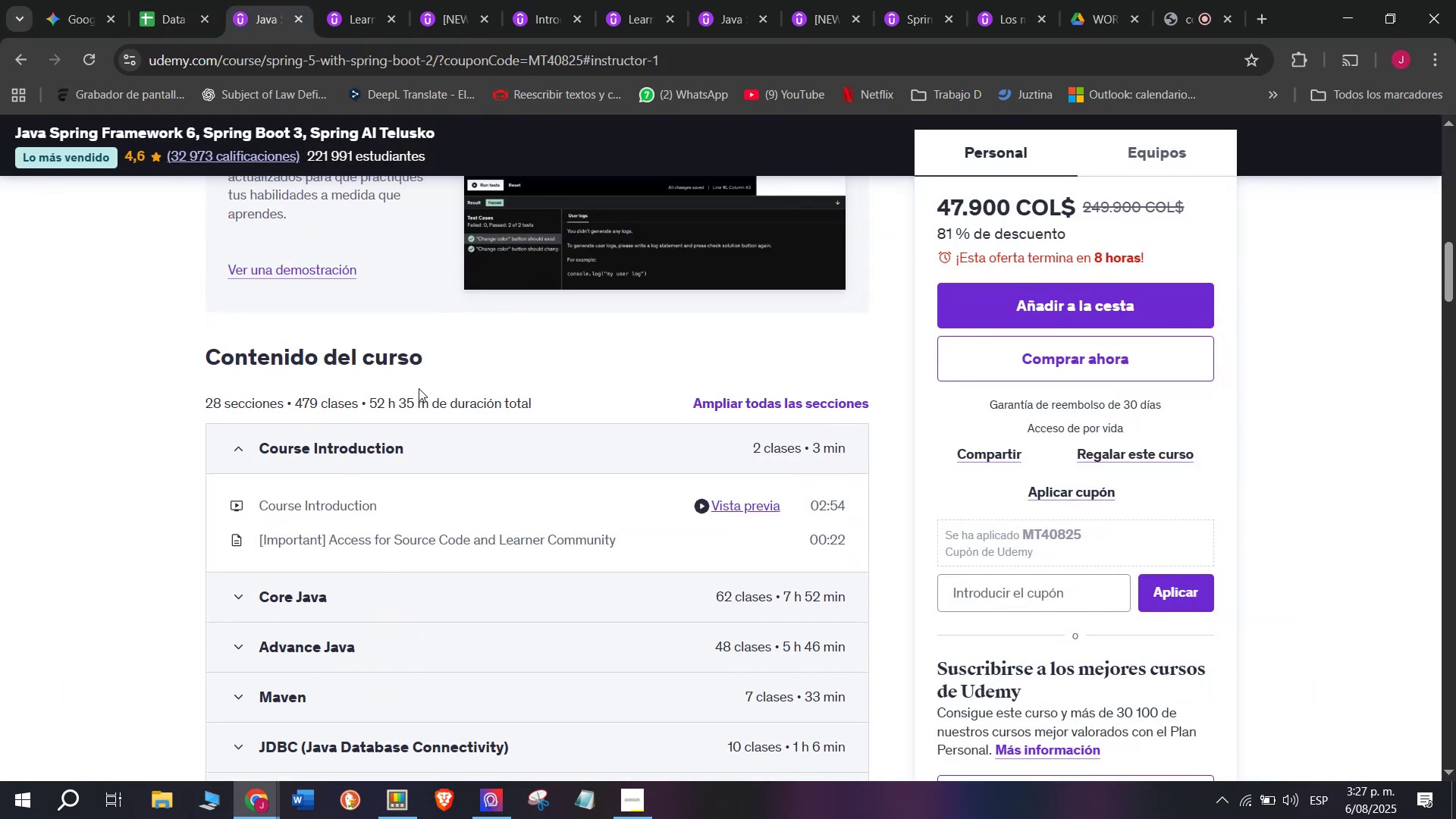 
left_click_drag(start_coordinate=[427, 401], to_coordinate=[369, 393])
 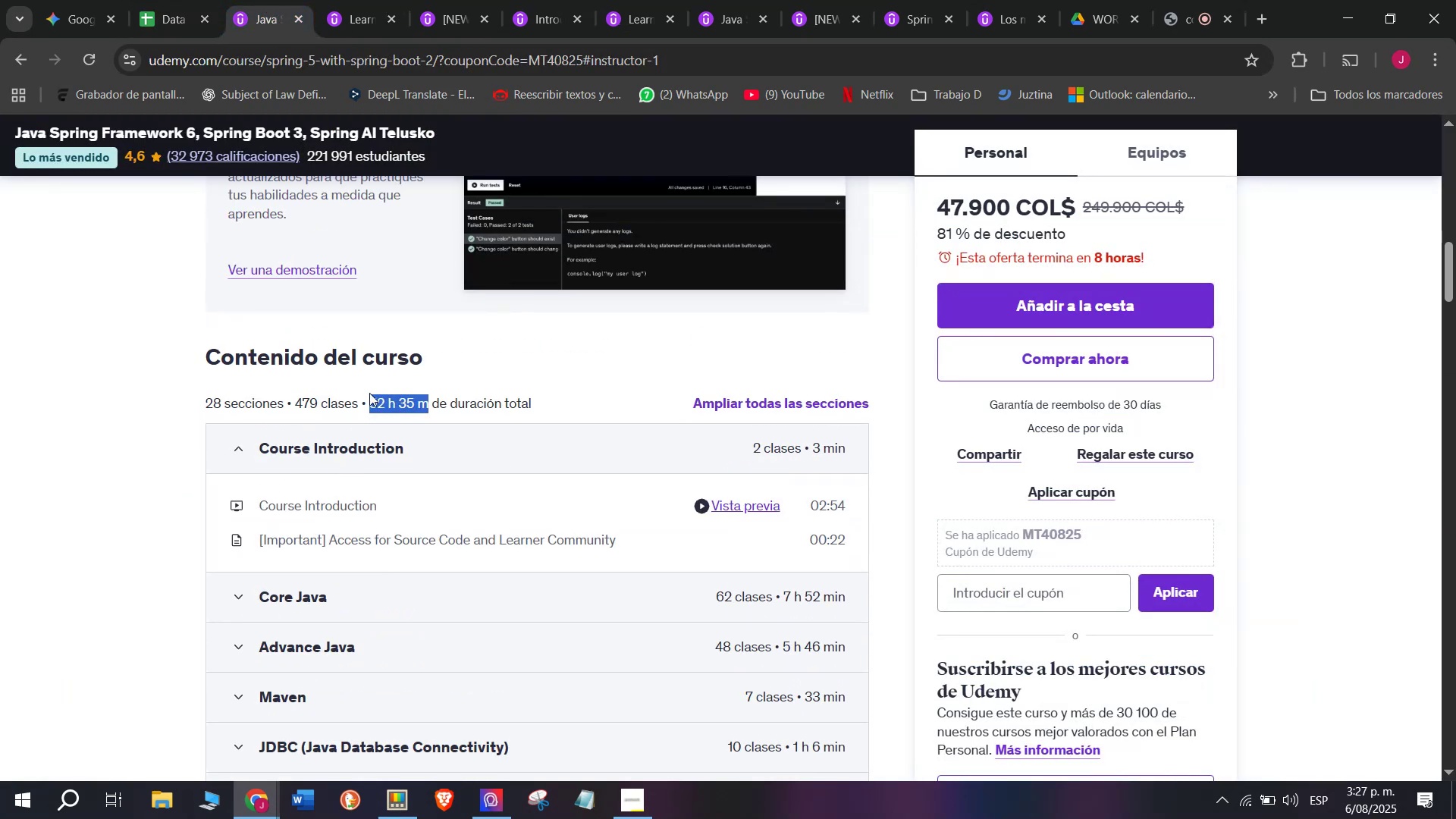 
key(Break)
 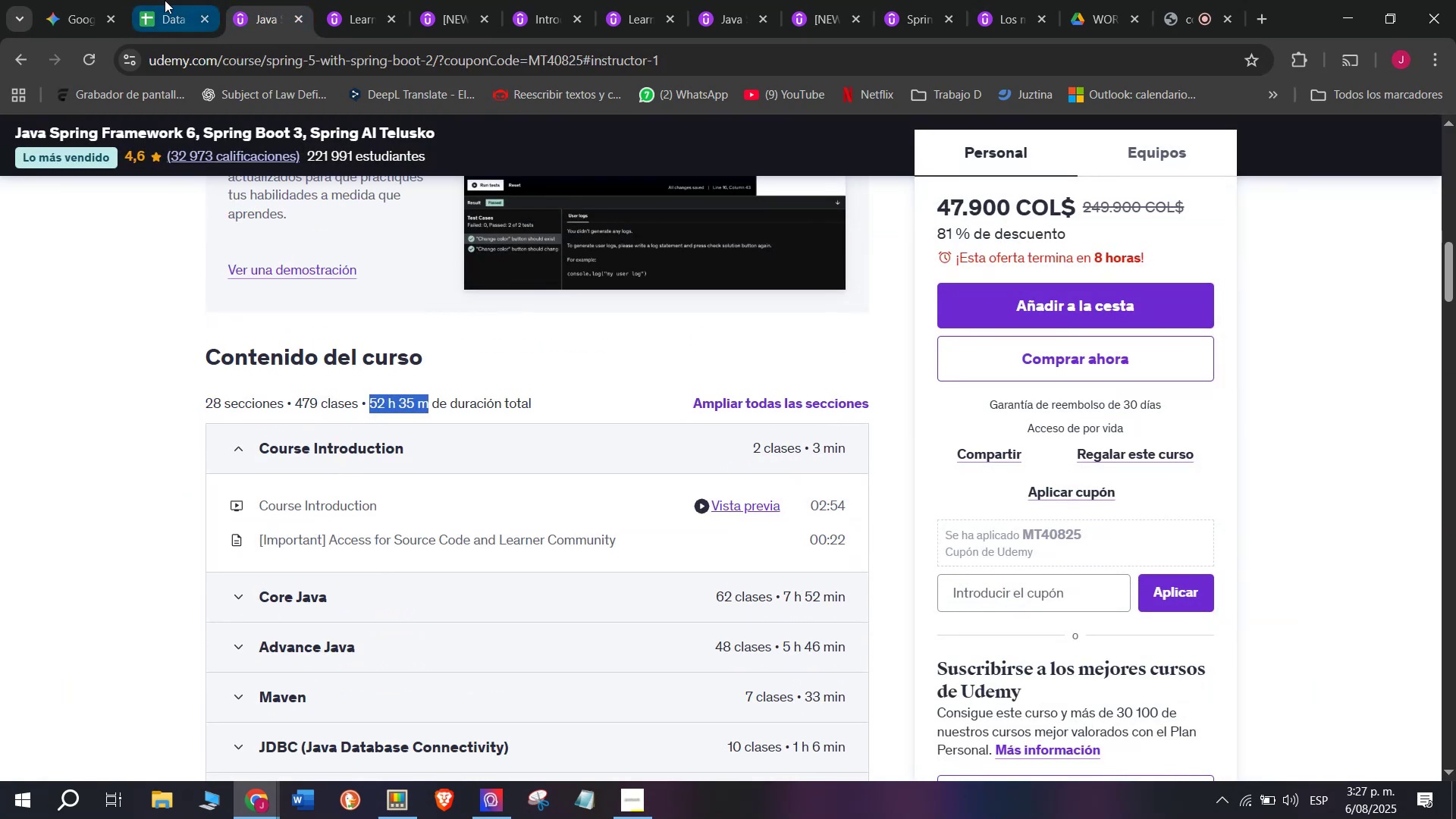 
key(Control+ControlLeft)
 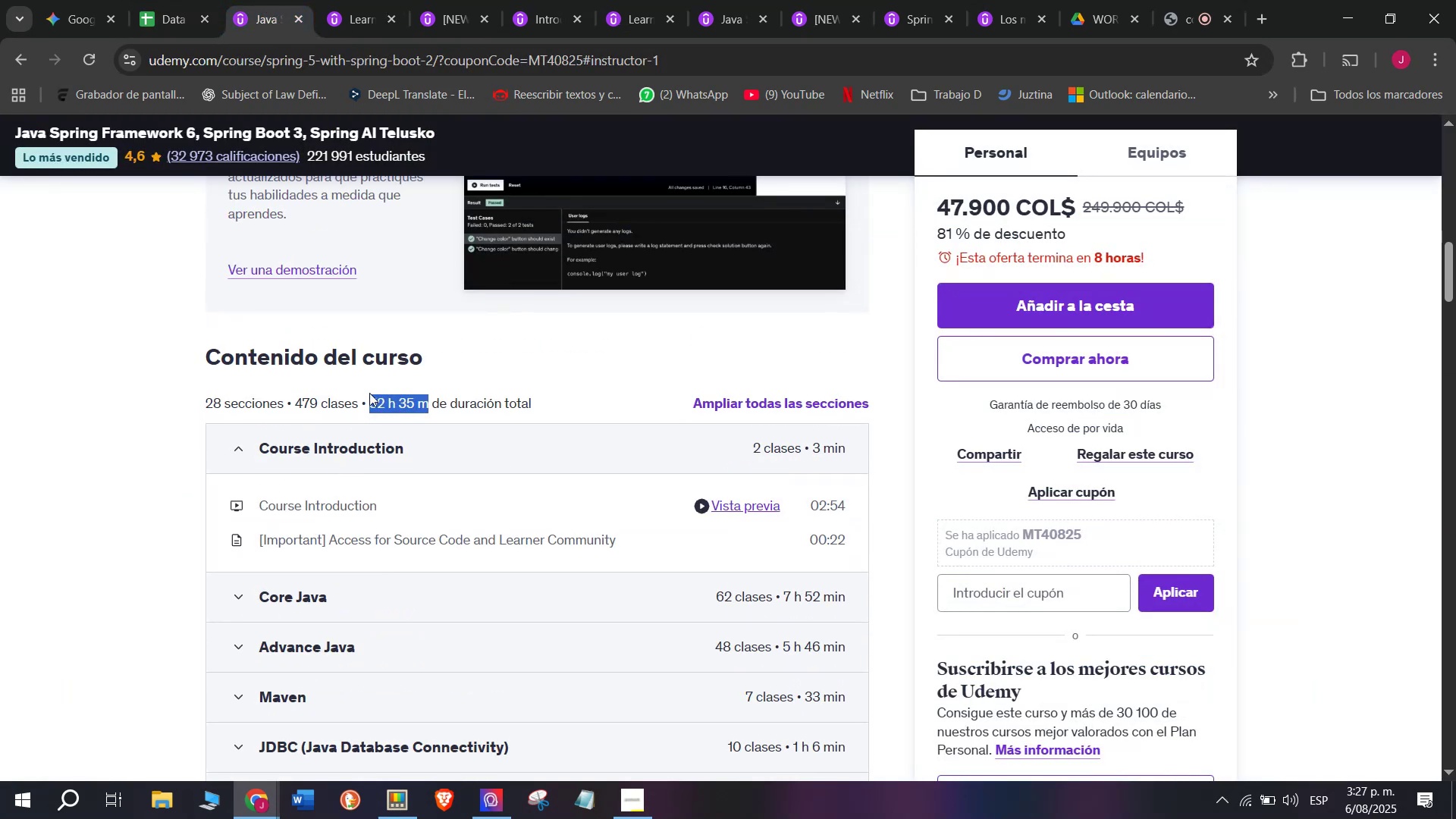 
key(Control+C)
 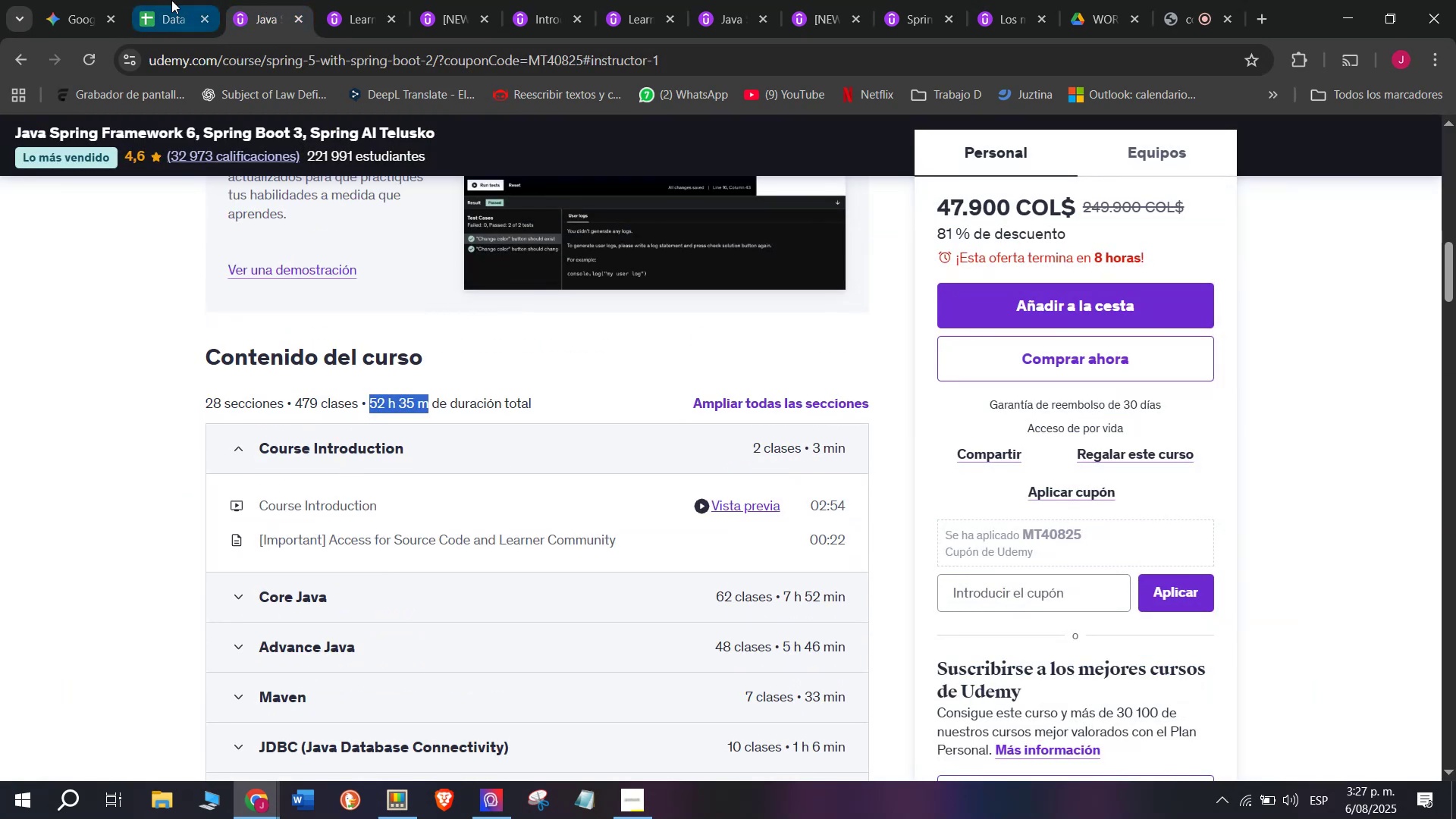 
left_click([163, 0])
 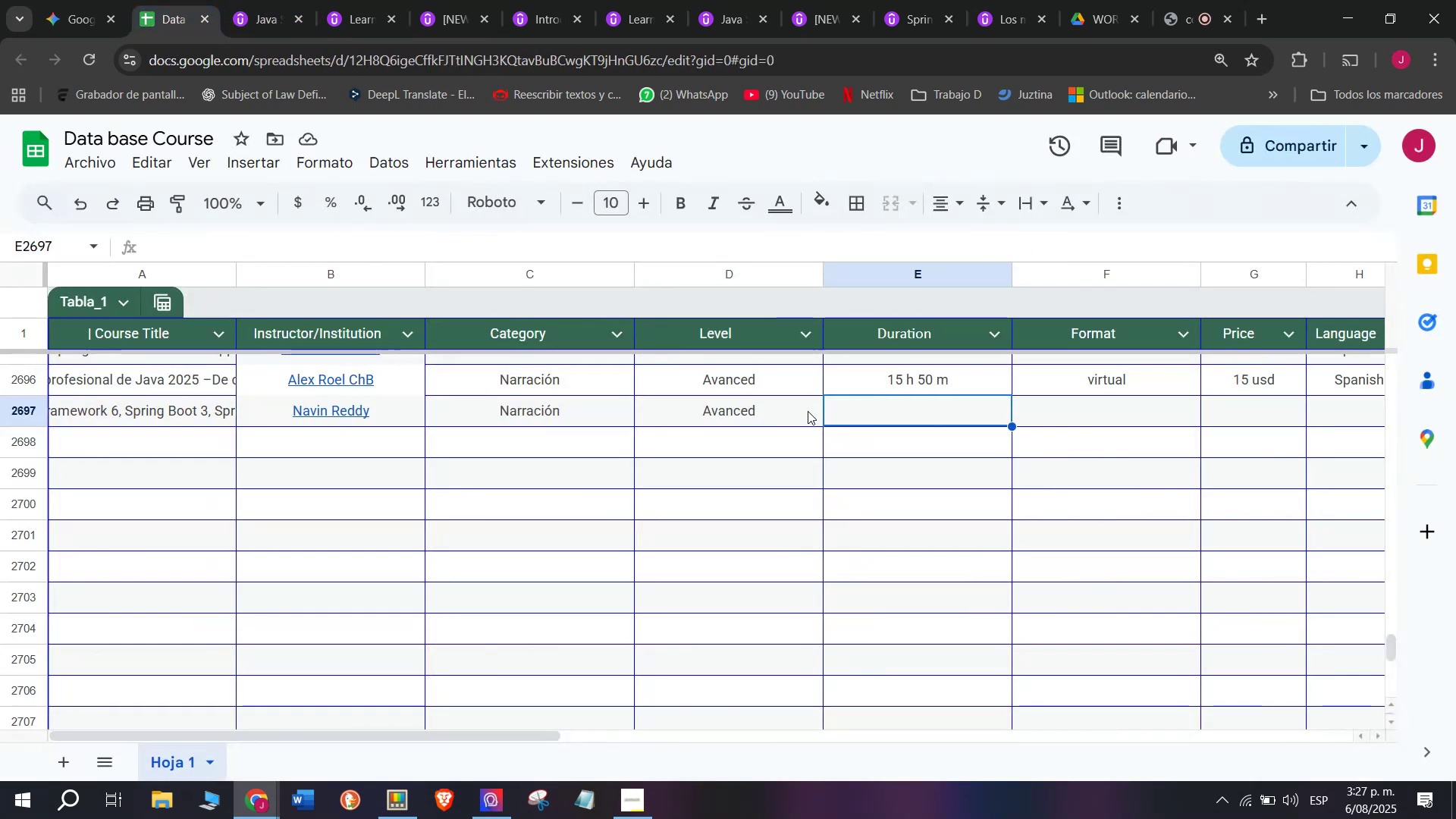 
key(Control+ControlLeft)
 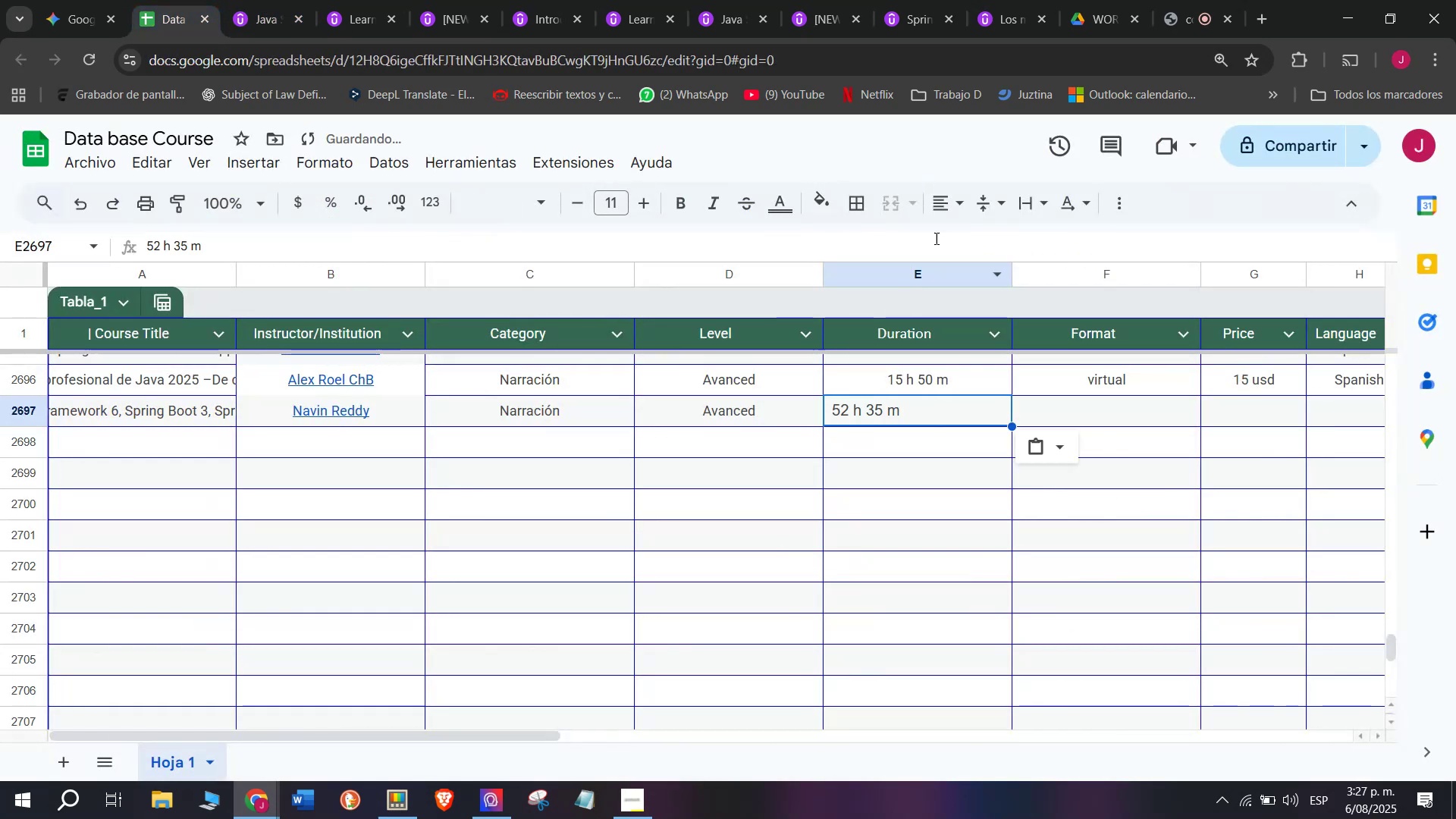 
key(Z)
 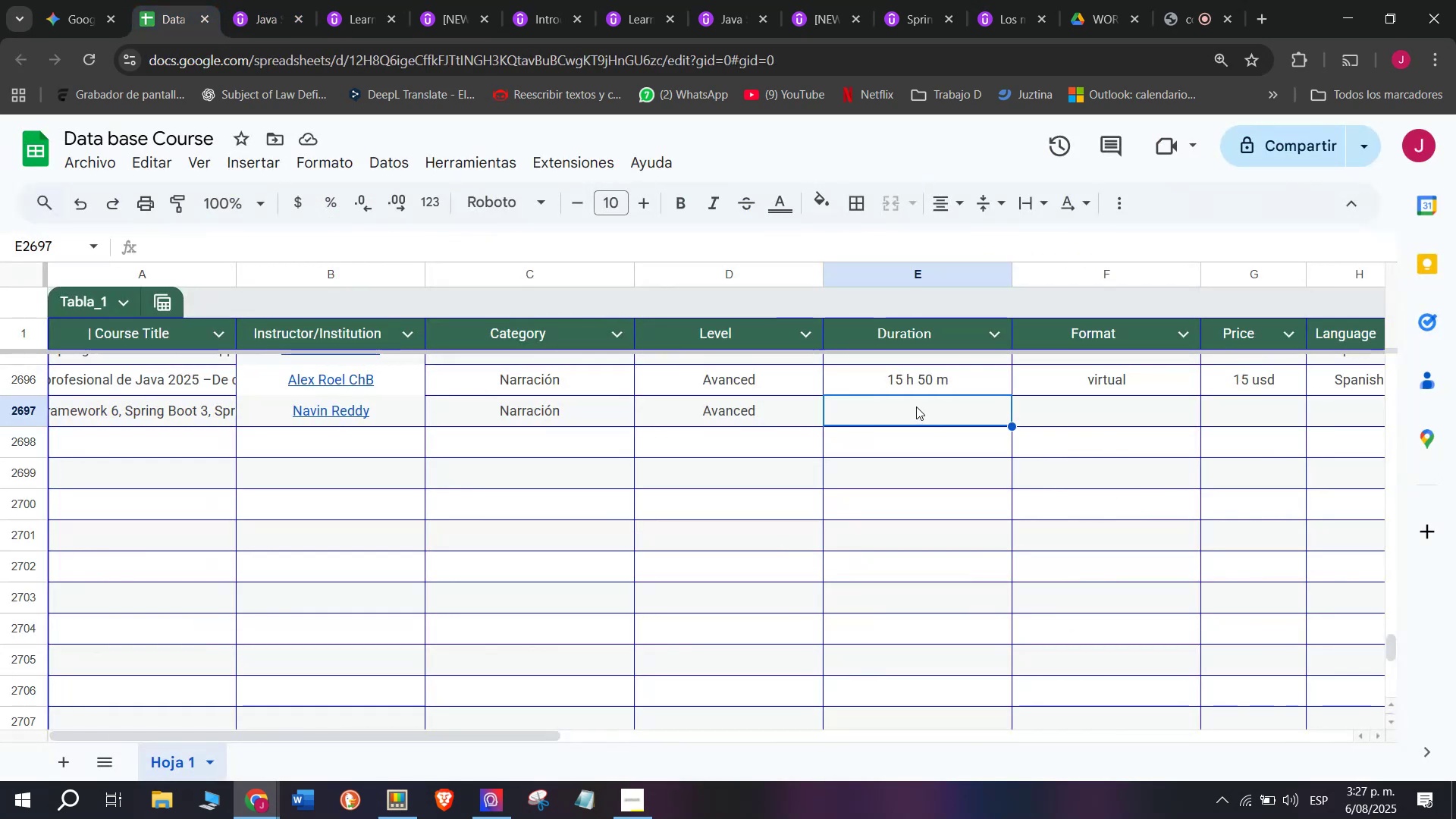 
key(Control+V)
 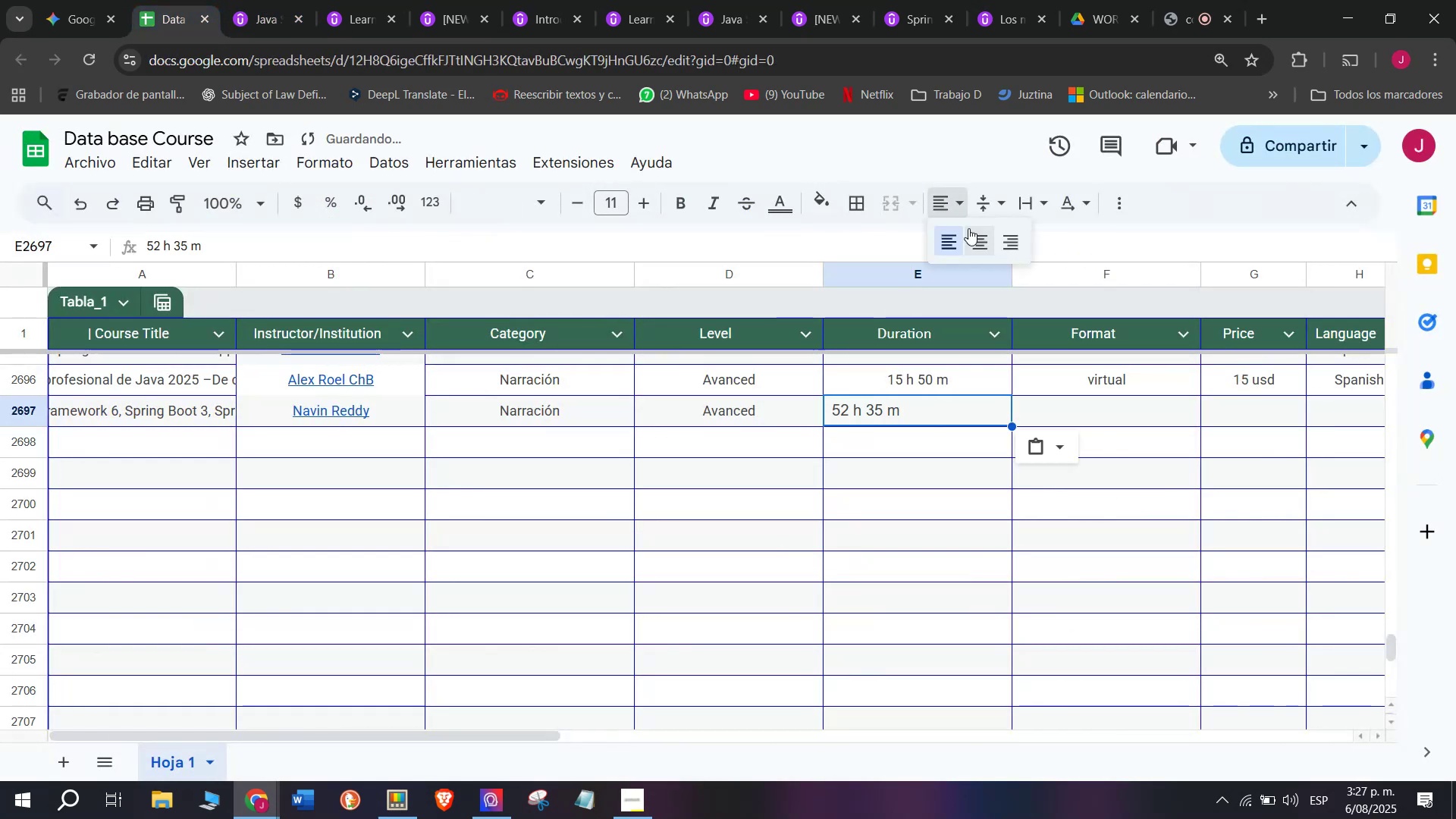 
double_click([978, 246])
 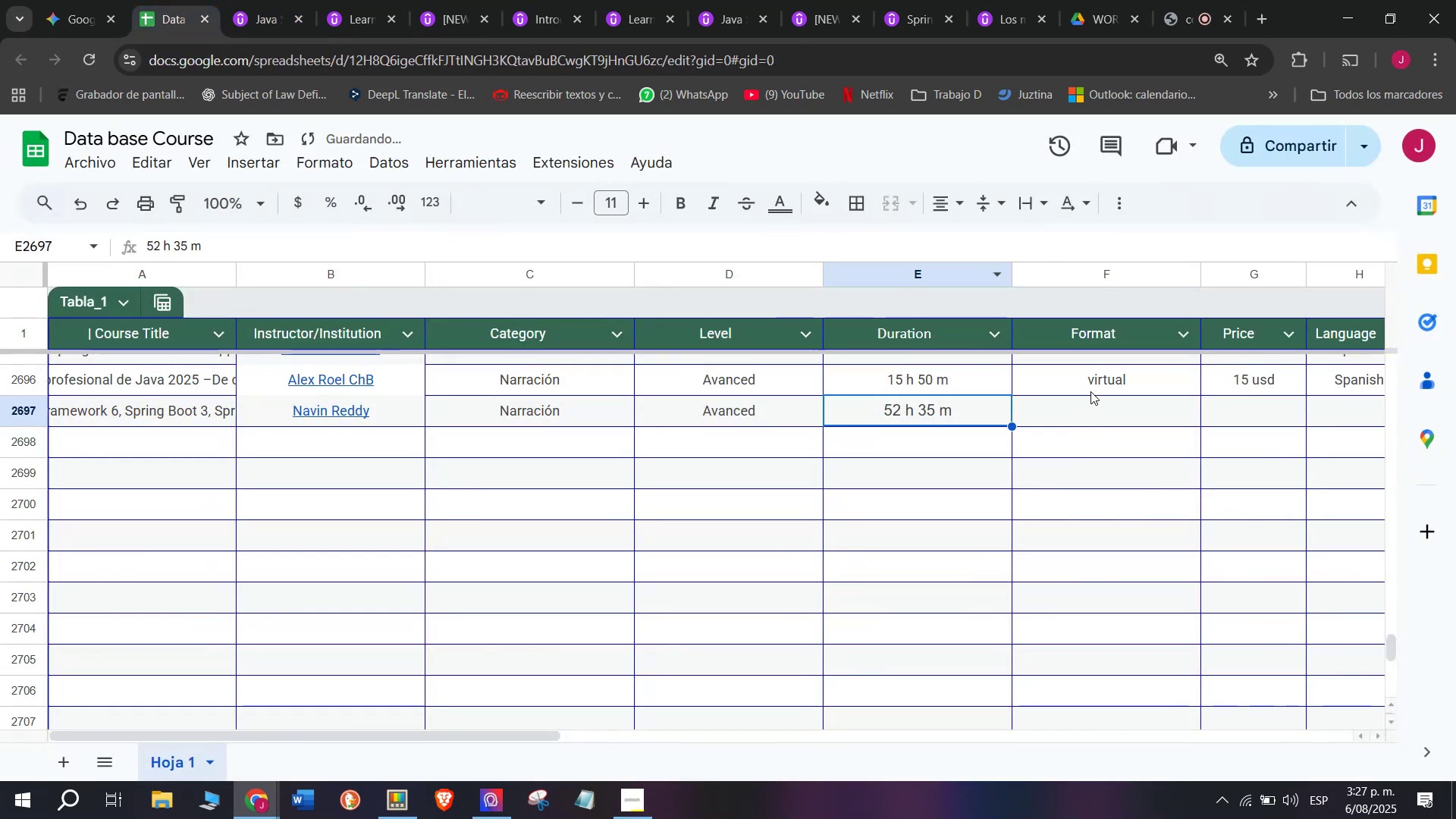 
left_click([1092, 385])
 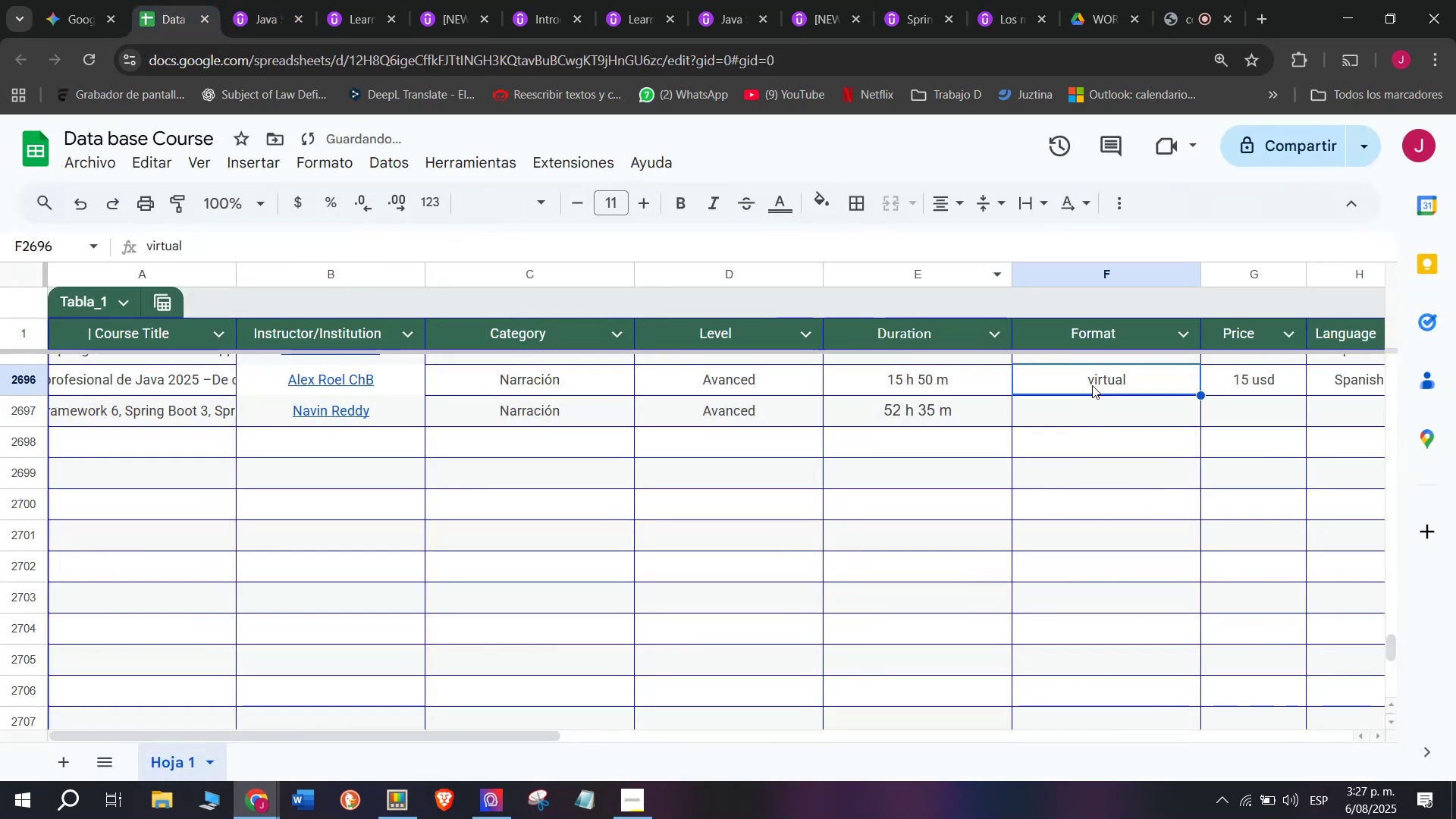 
key(Break)
 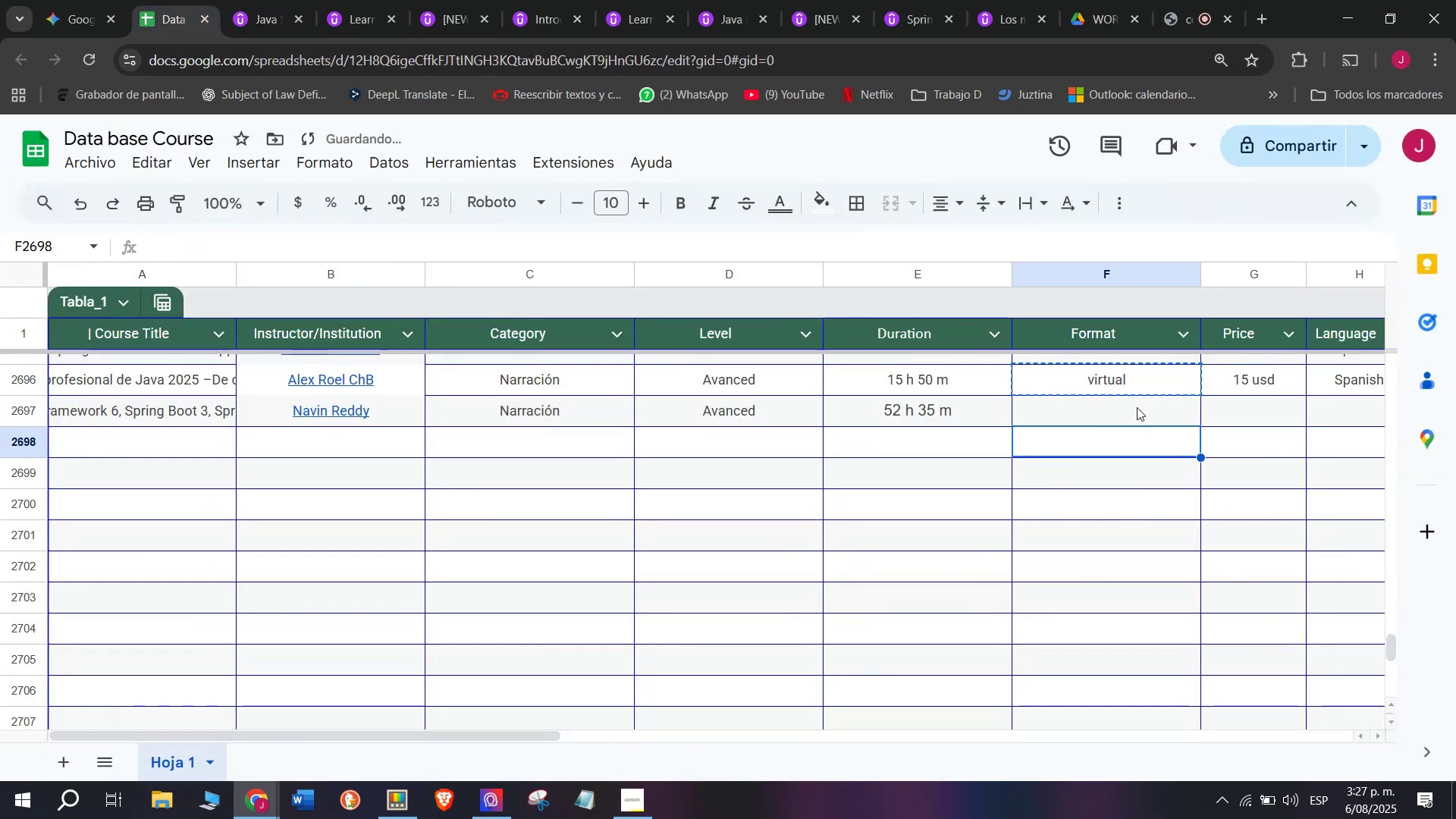 
key(Control+ControlLeft)
 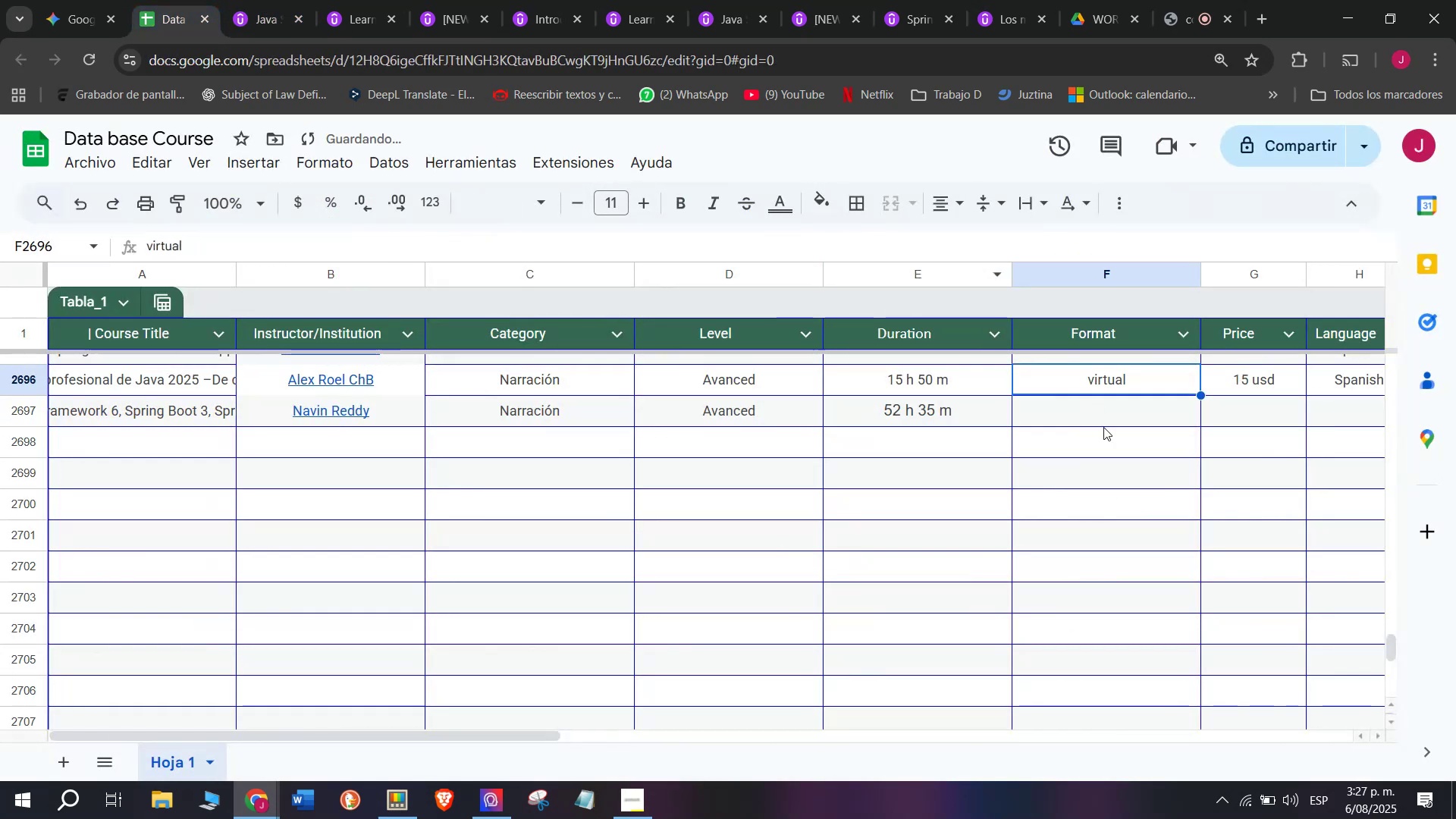 
key(Control+C)
 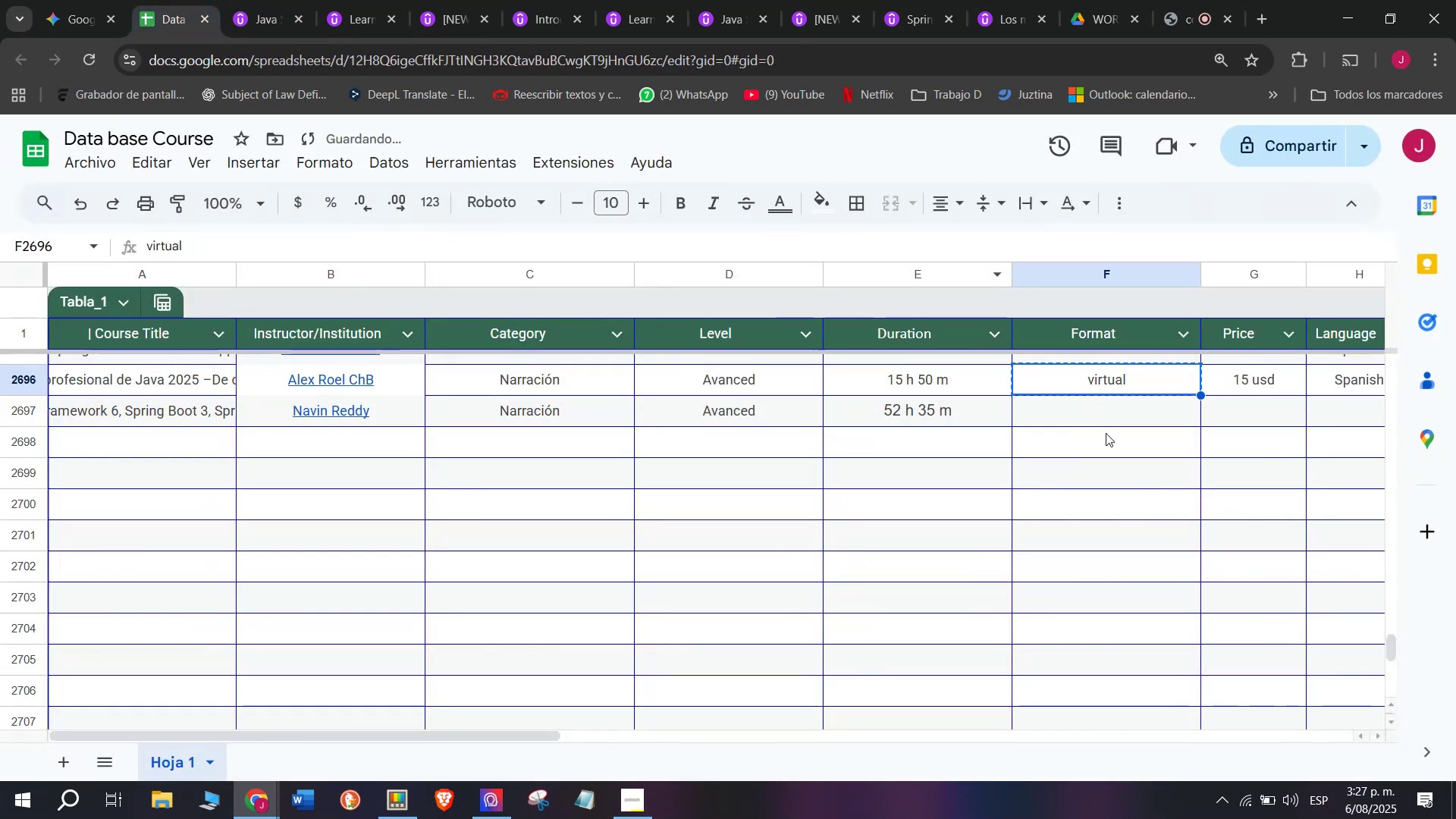 
double_click([1106, 433])
 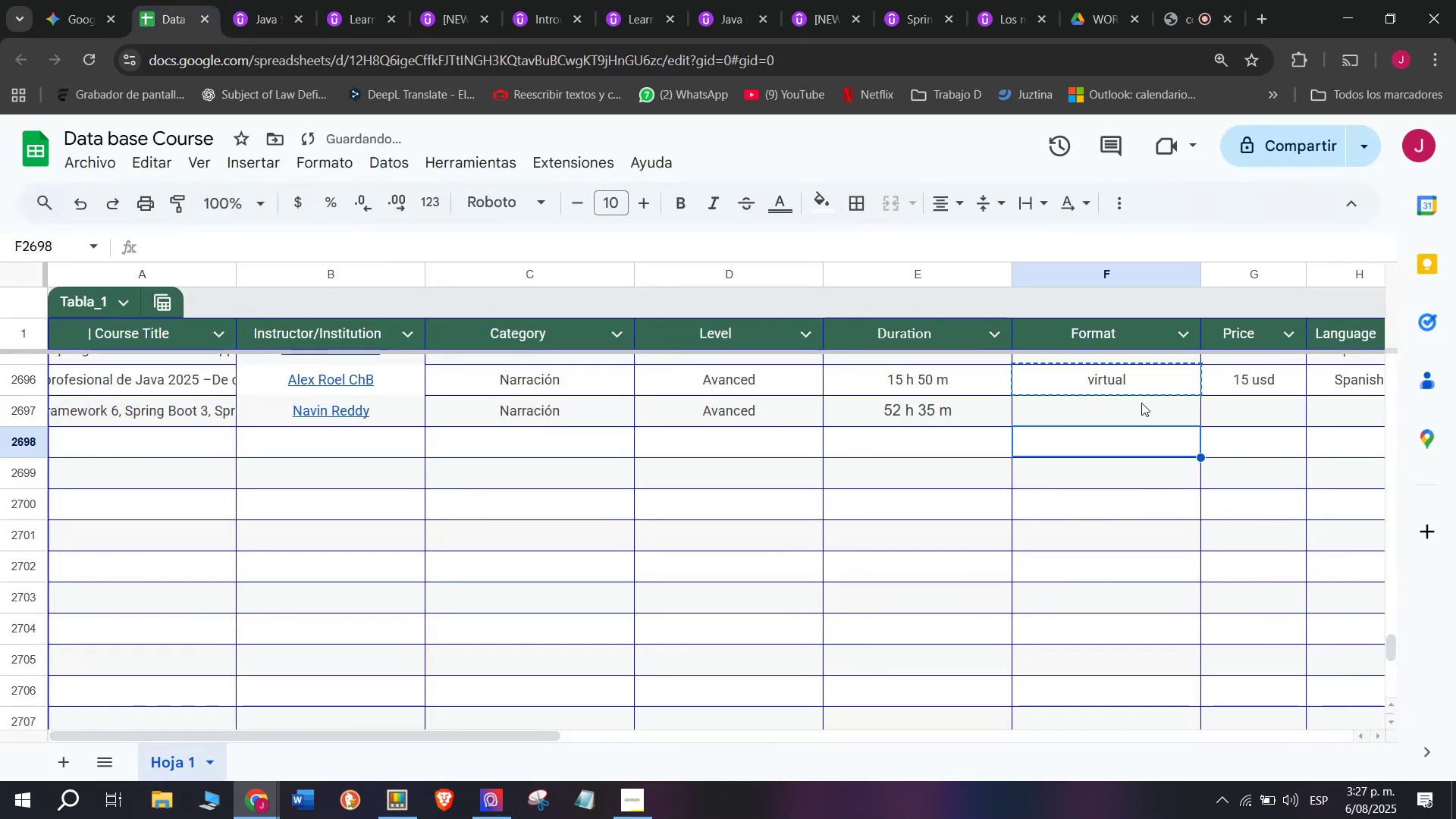 
triple_click([1141, 403])
 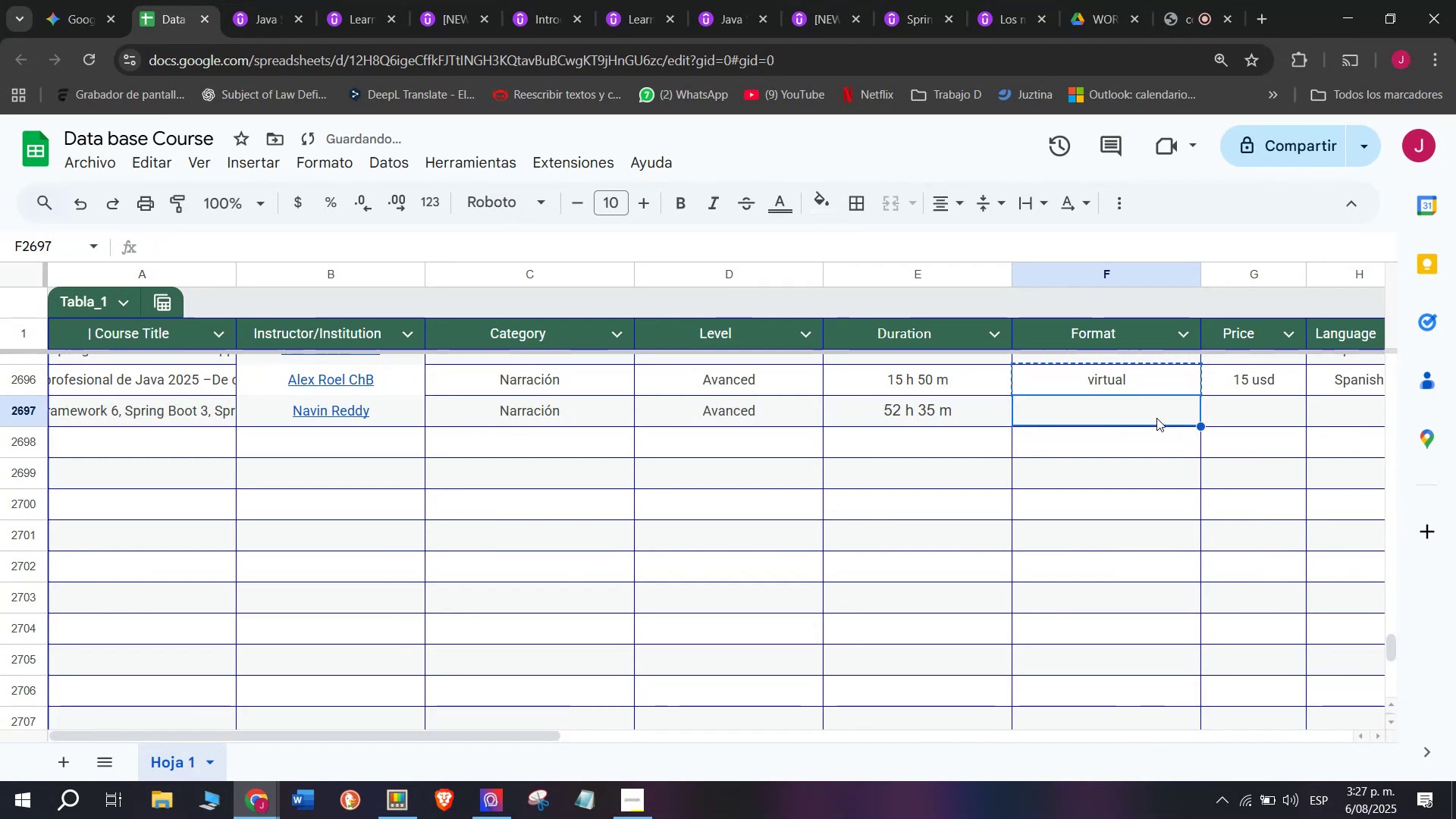 
key(Z)
 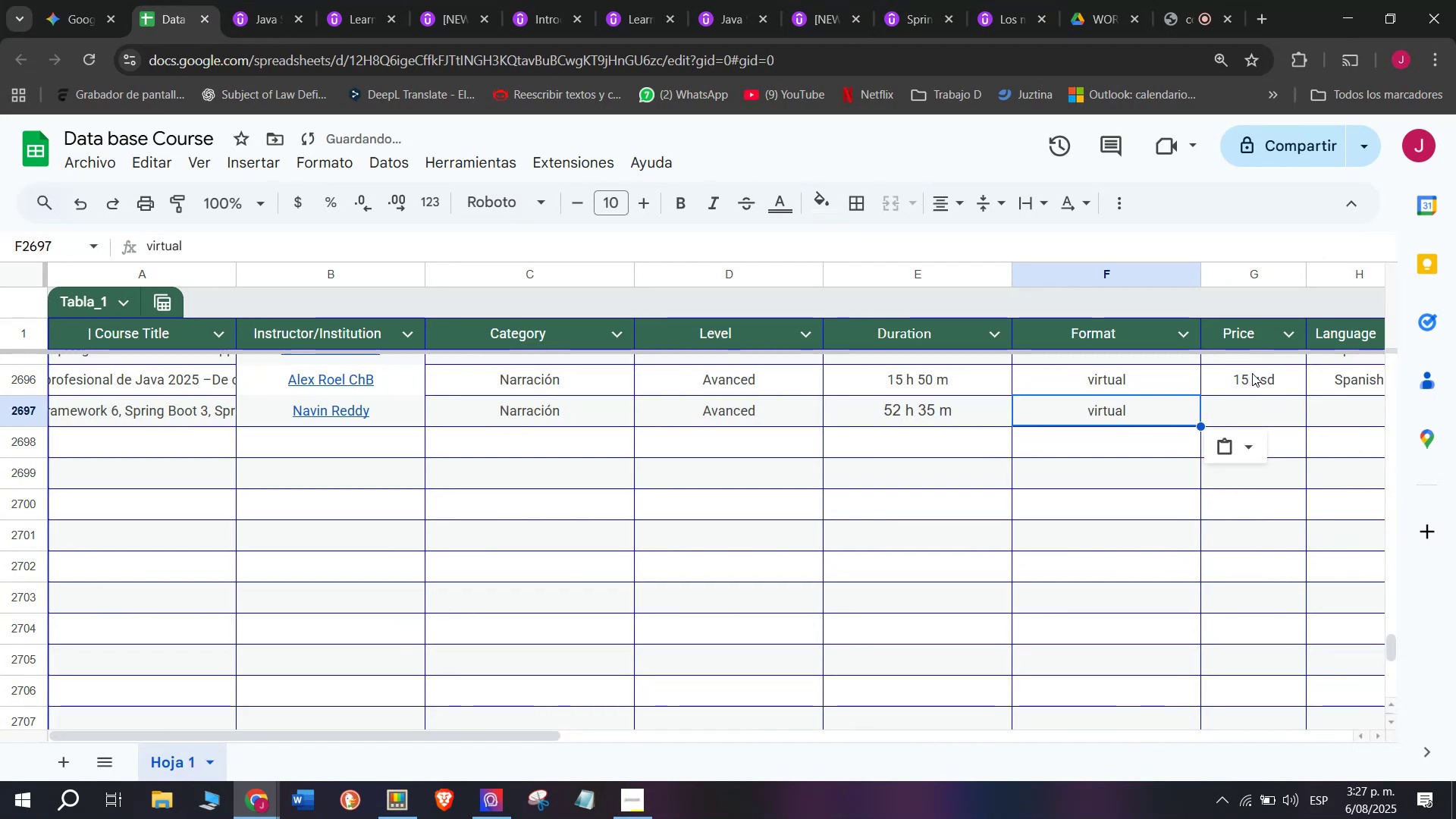 
key(Control+ControlLeft)
 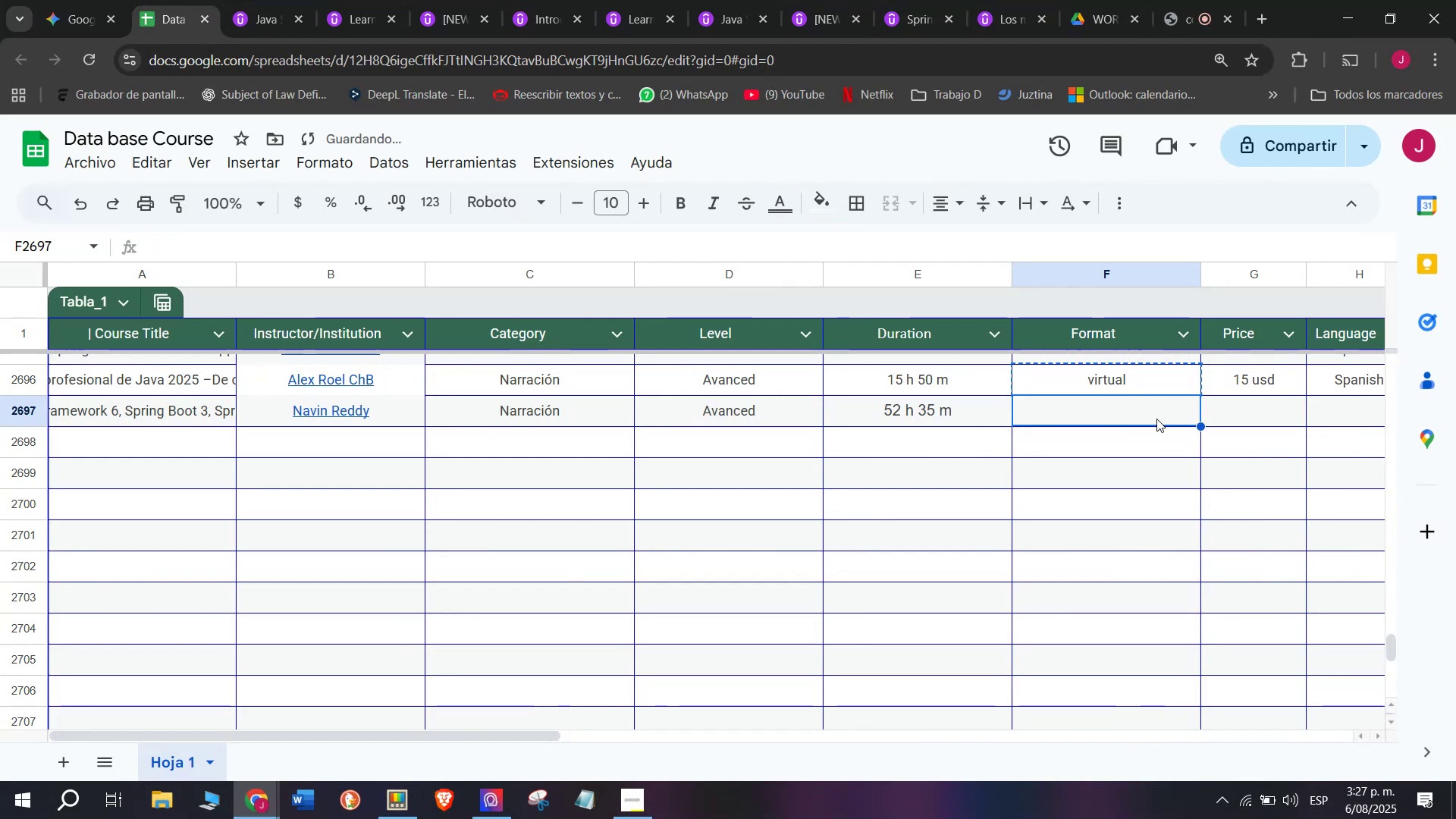 
key(Control+V)
 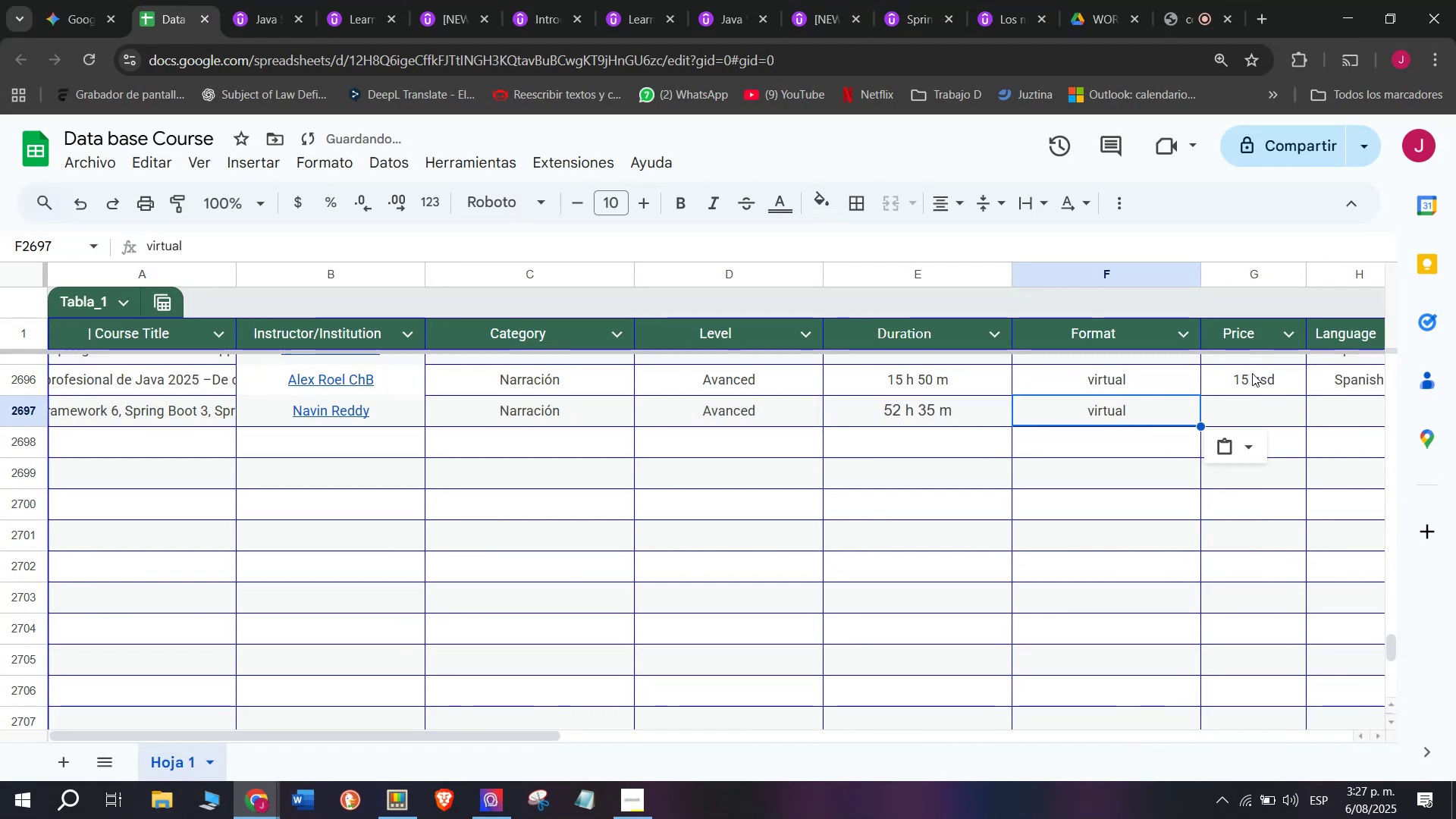 
key(Control+ControlLeft)
 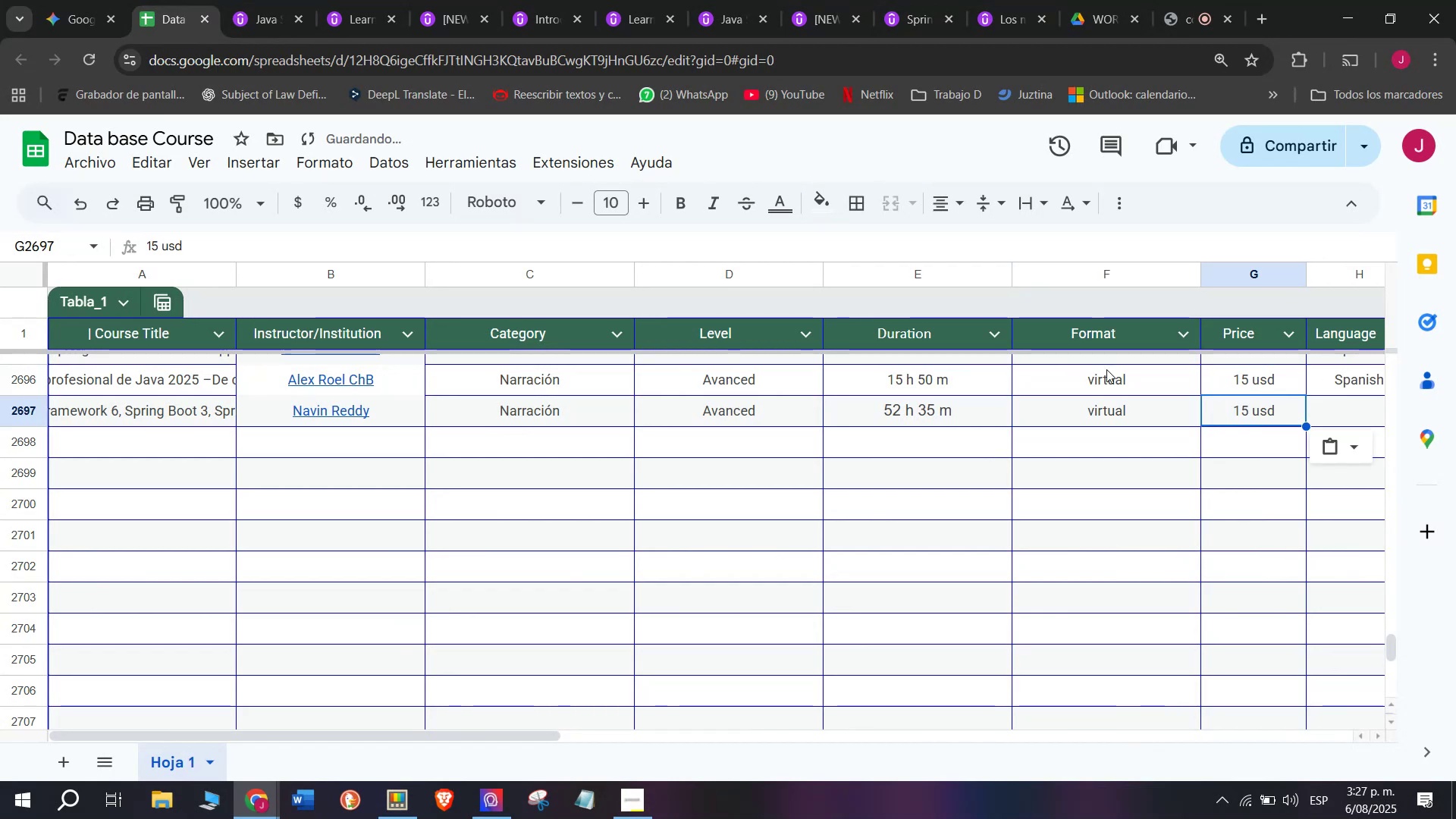 
key(Break)
 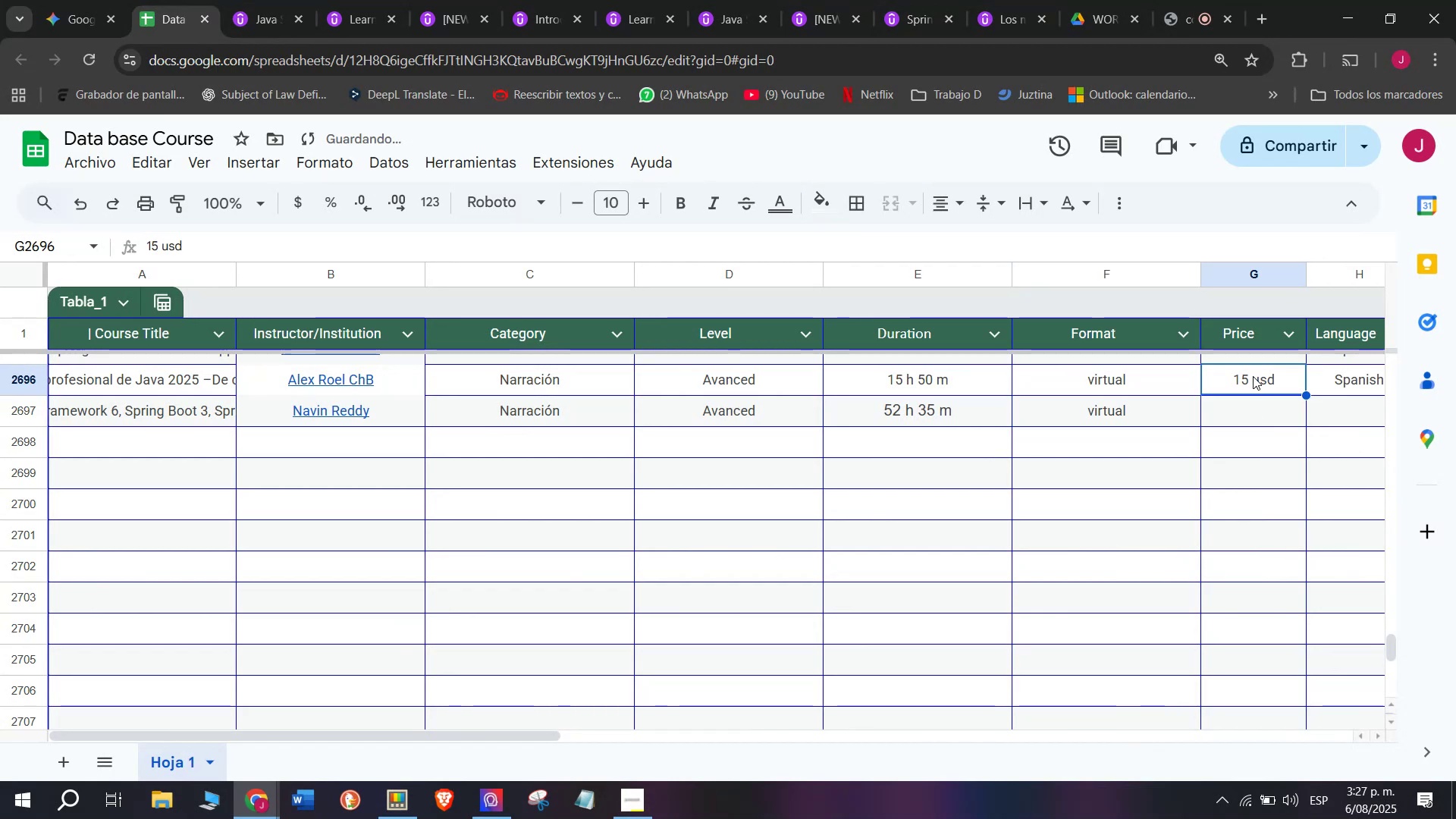 
key(Control+C)
 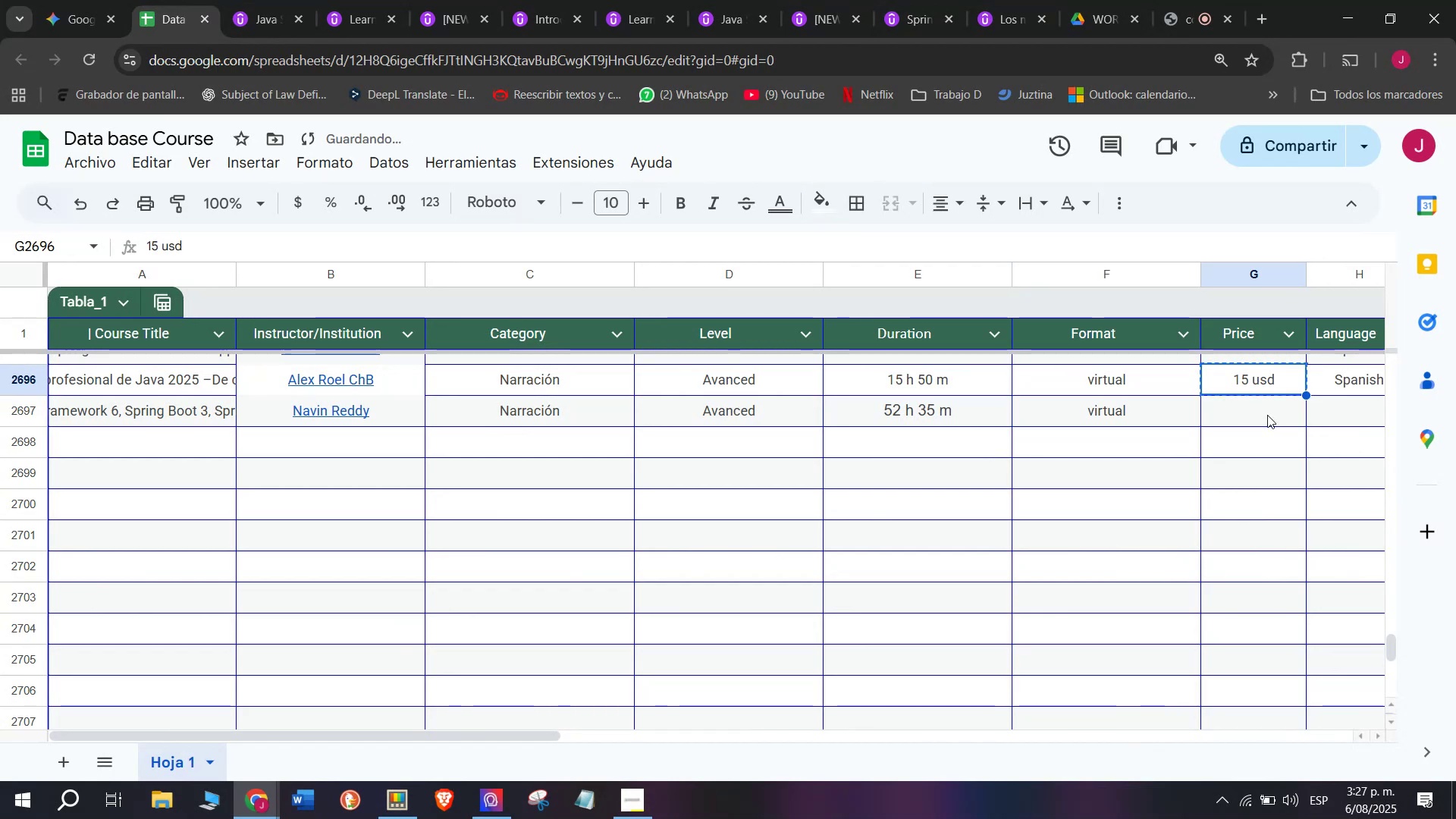 
double_click([1267, 415])
 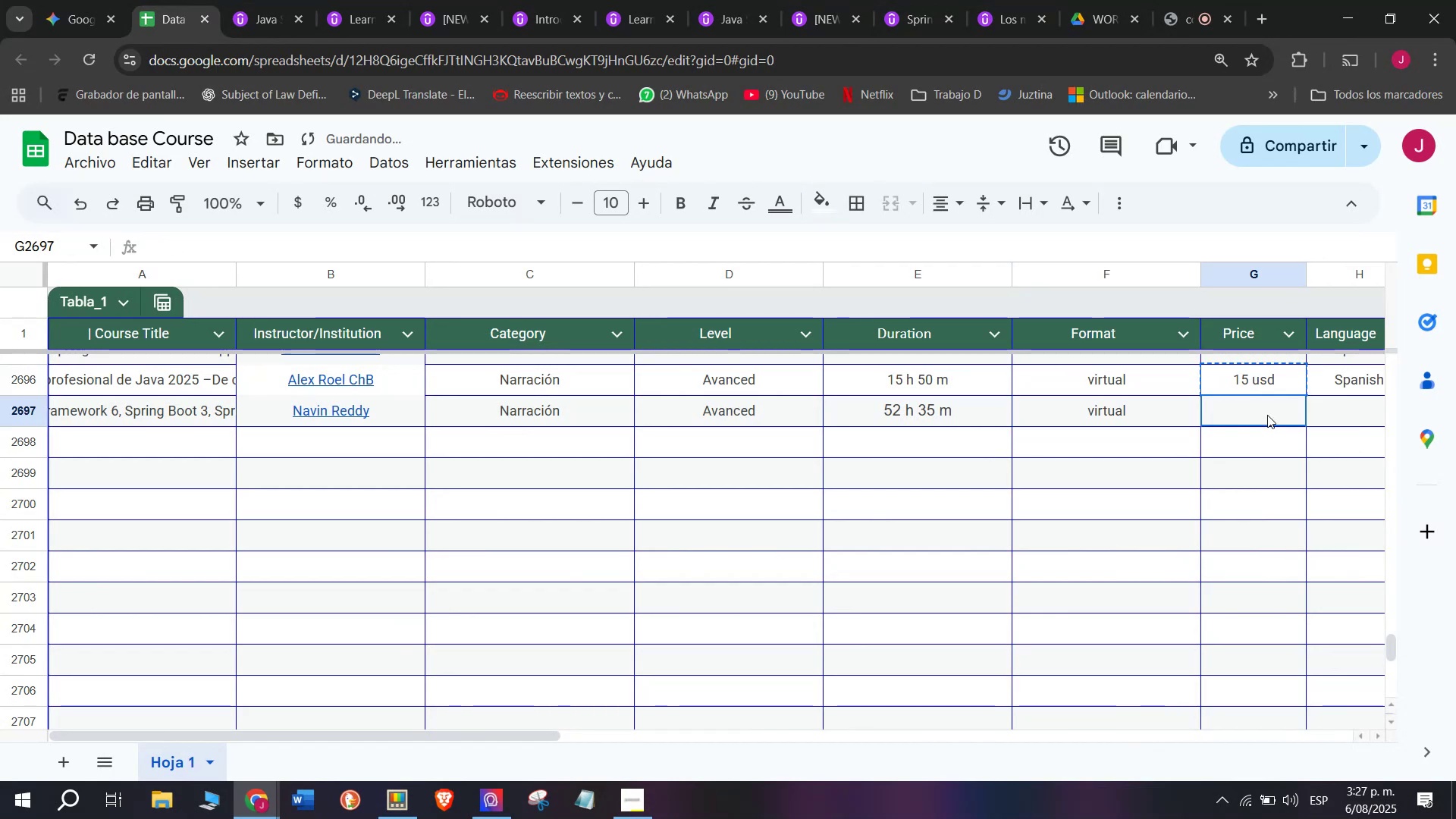 
key(Z)
 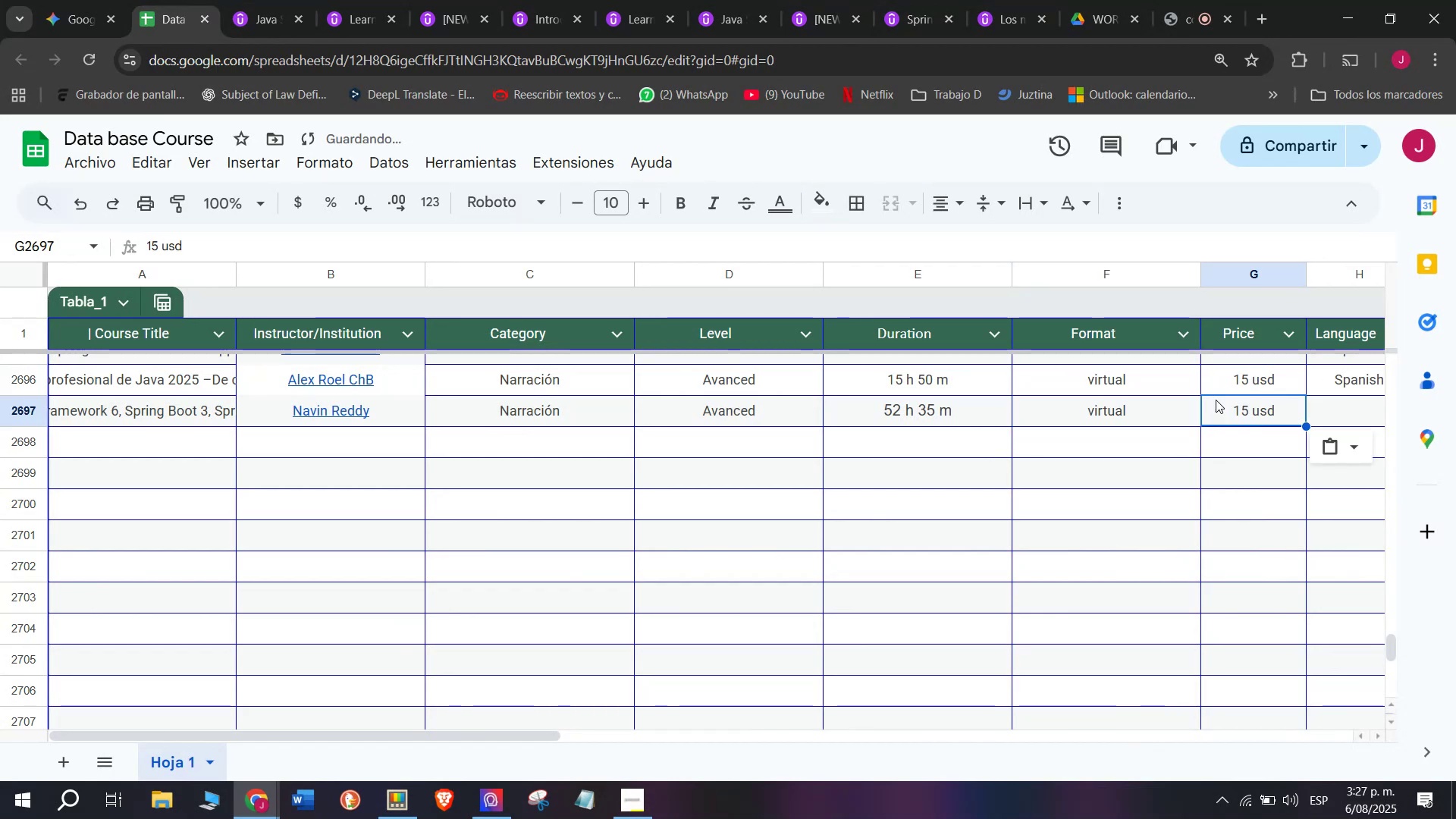 
key(Control+ControlLeft)
 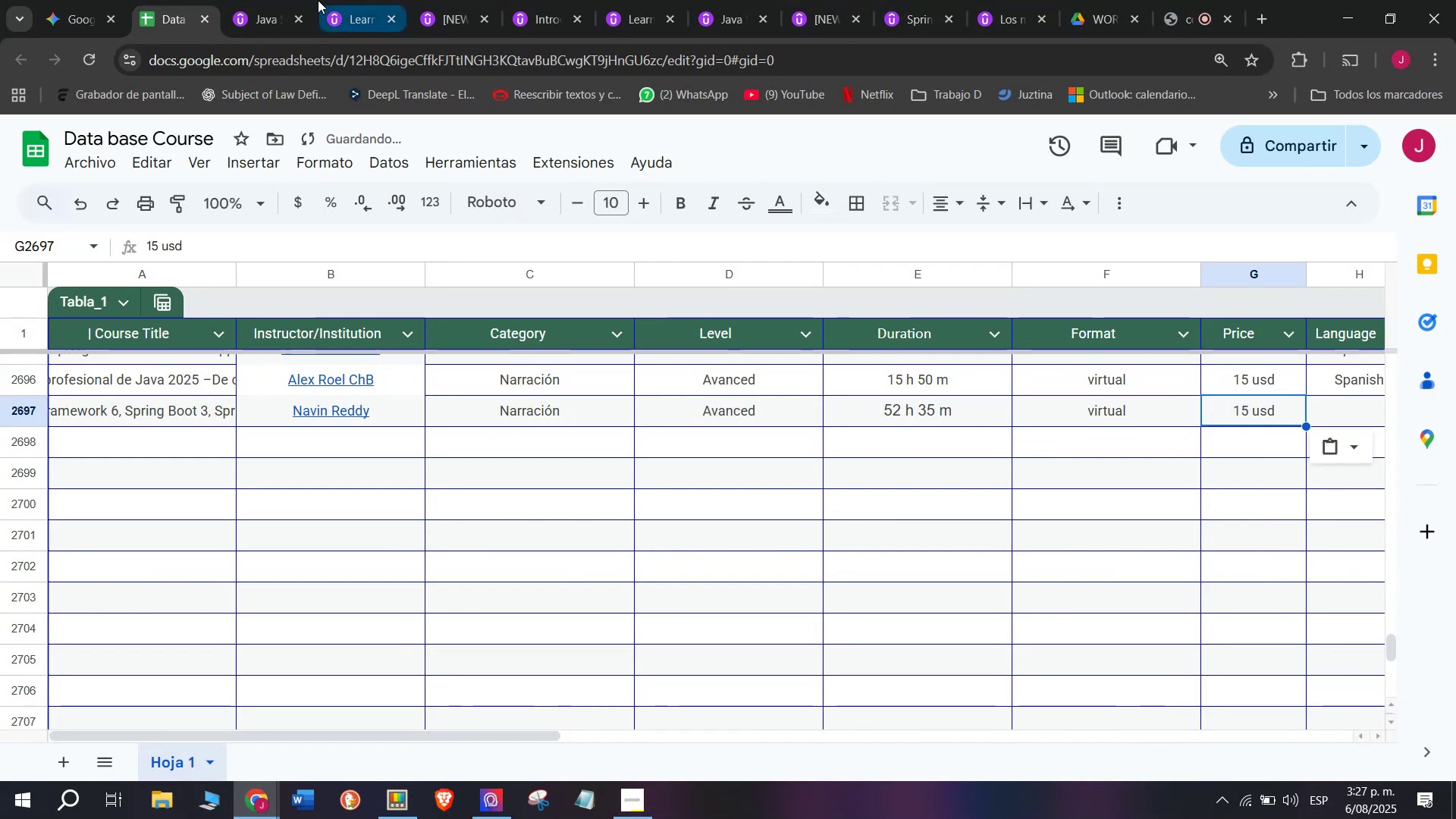 
key(Control+V)
 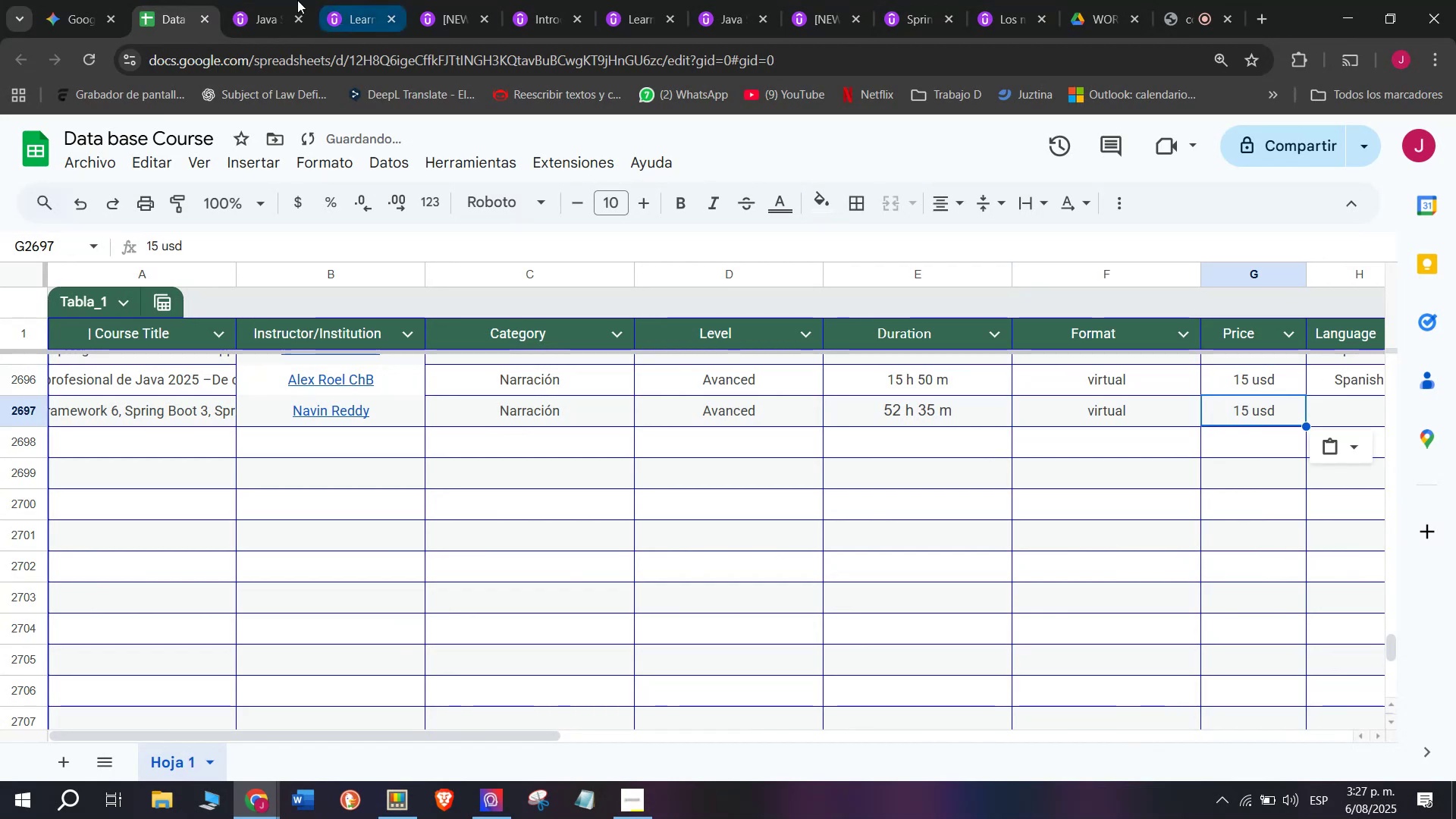 
left_click([293, 0])
 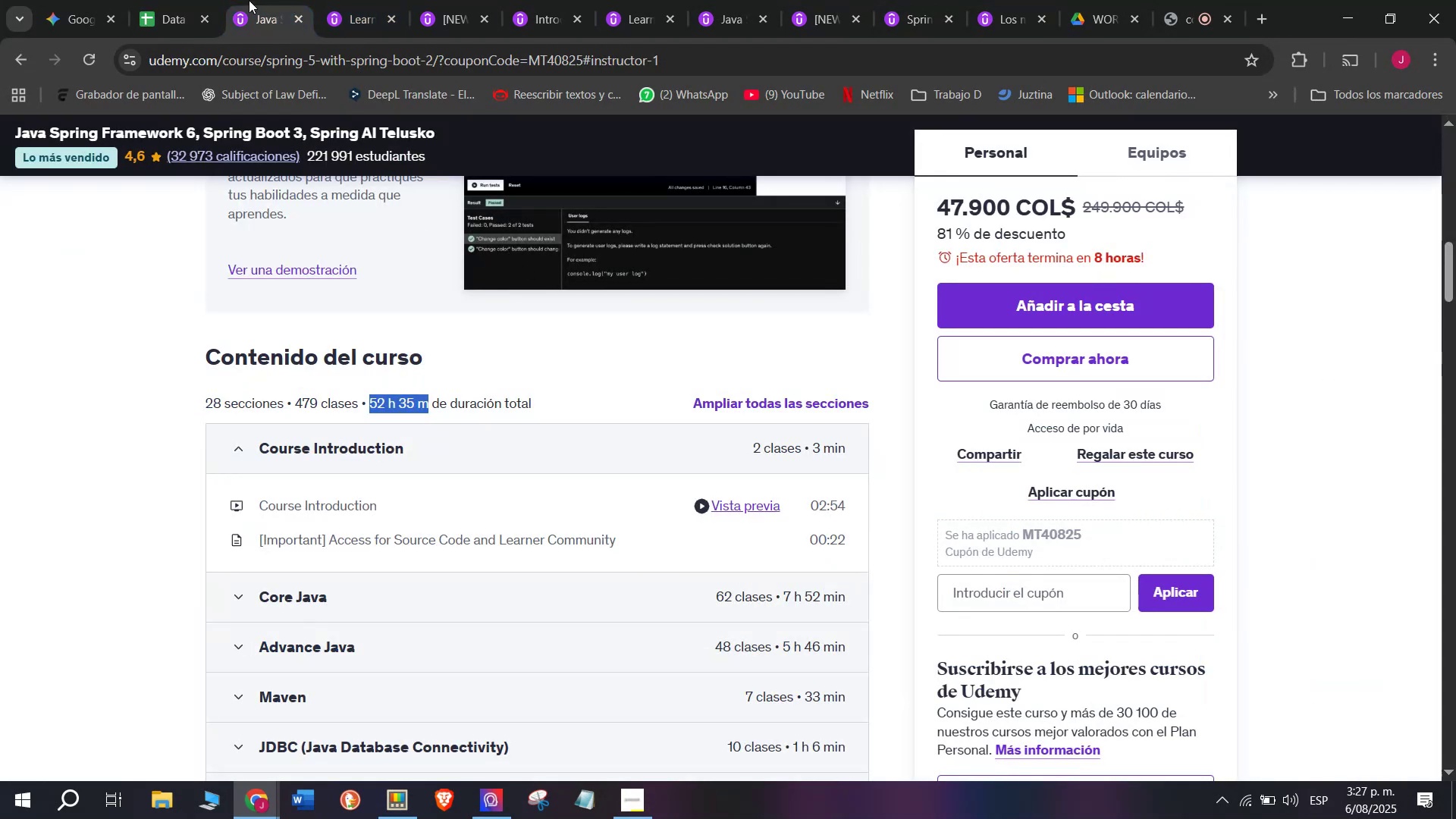 
left_click([160, 0])
 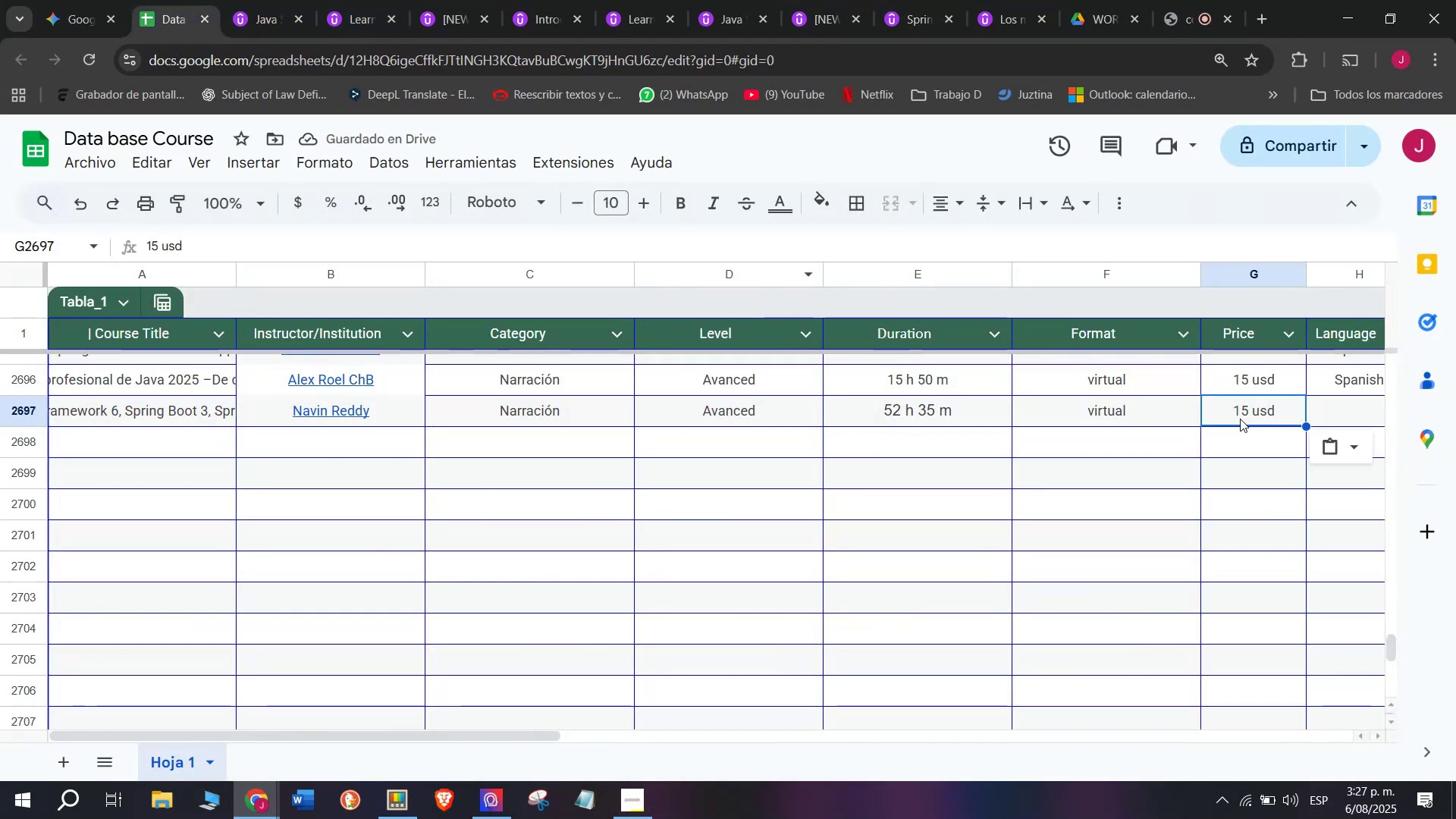 
double_click([1240, 419])
 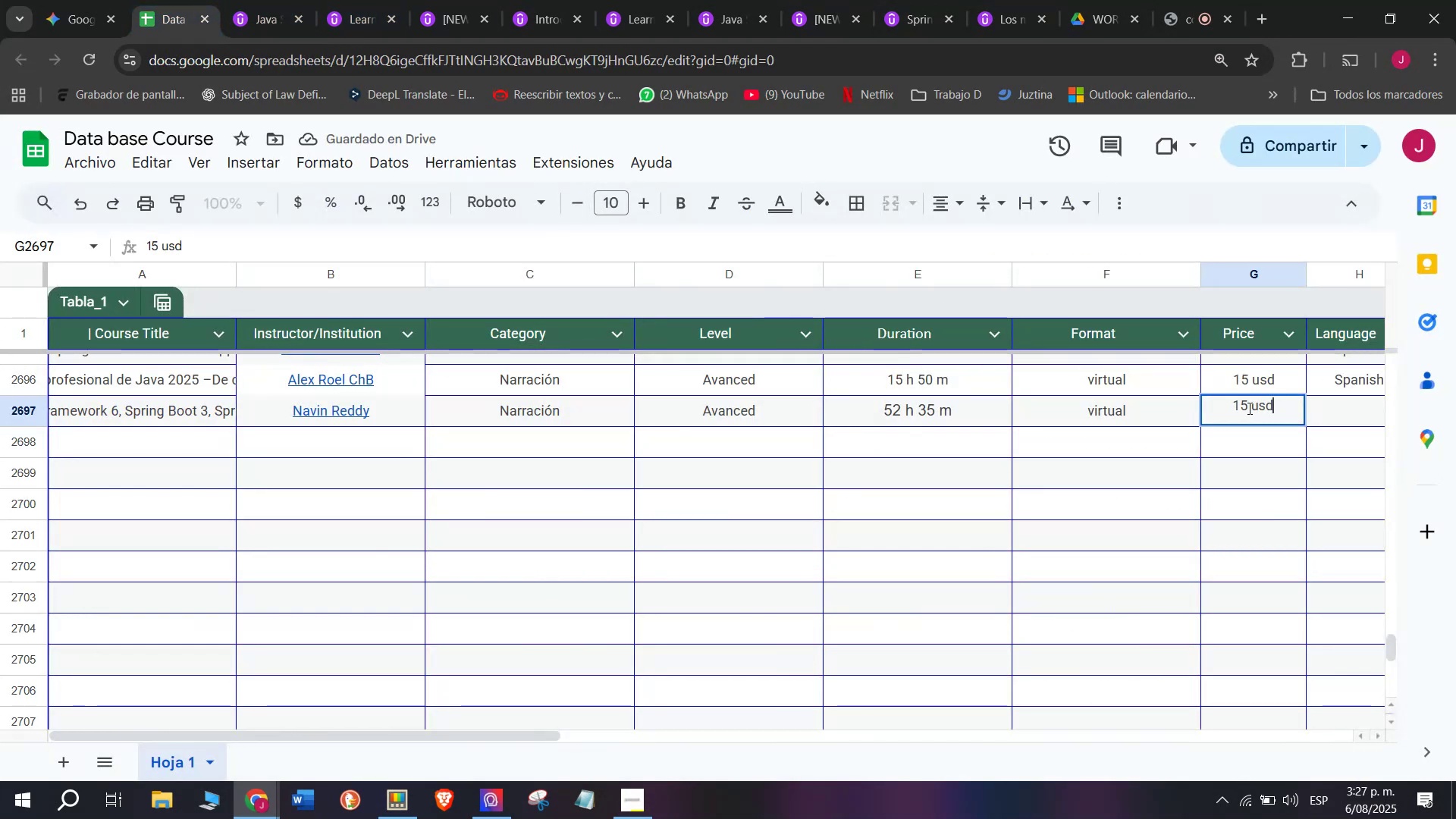 
left_click([1248, 406])
 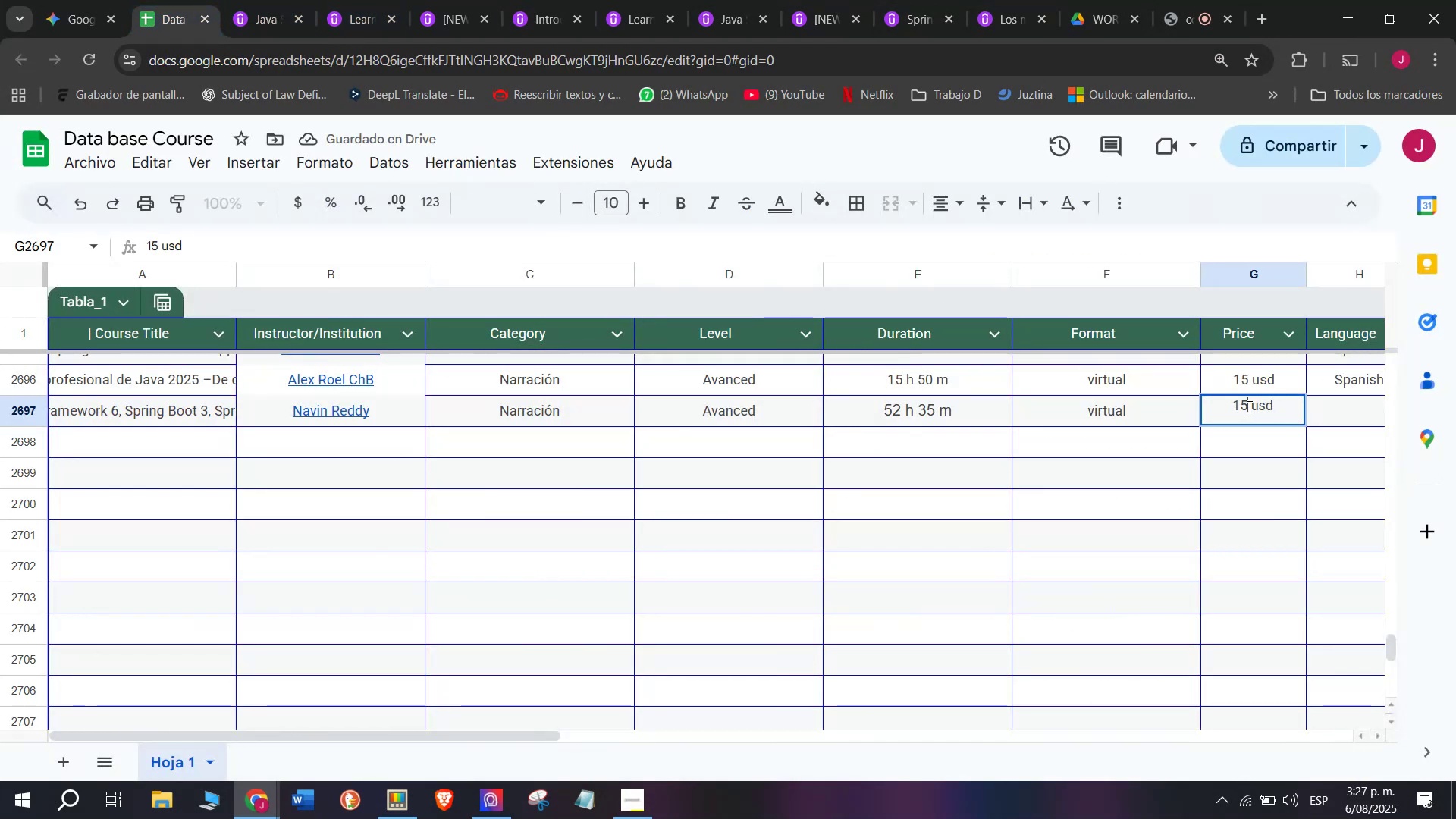 
key(Q)
 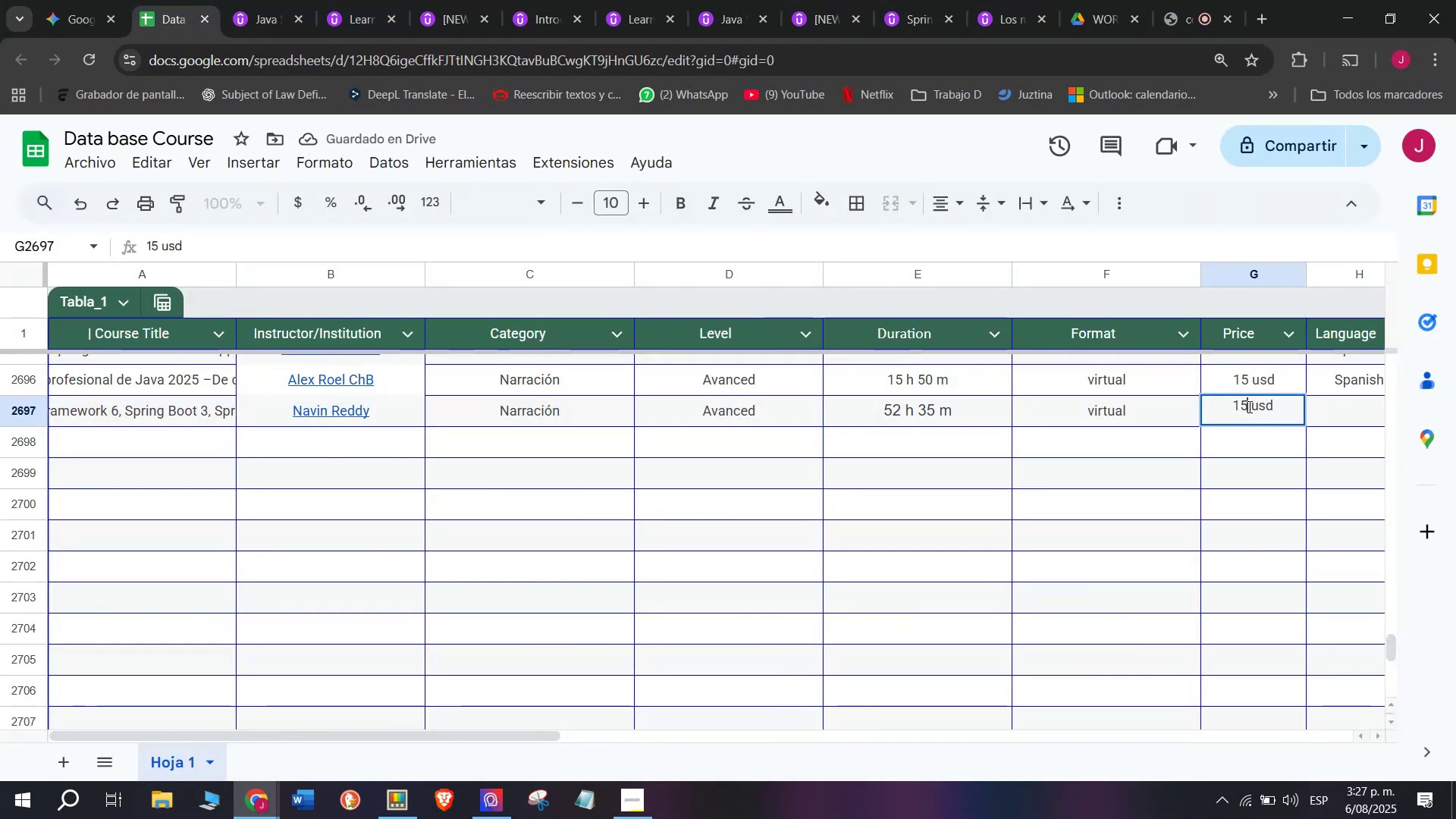 
key(Backspace)
 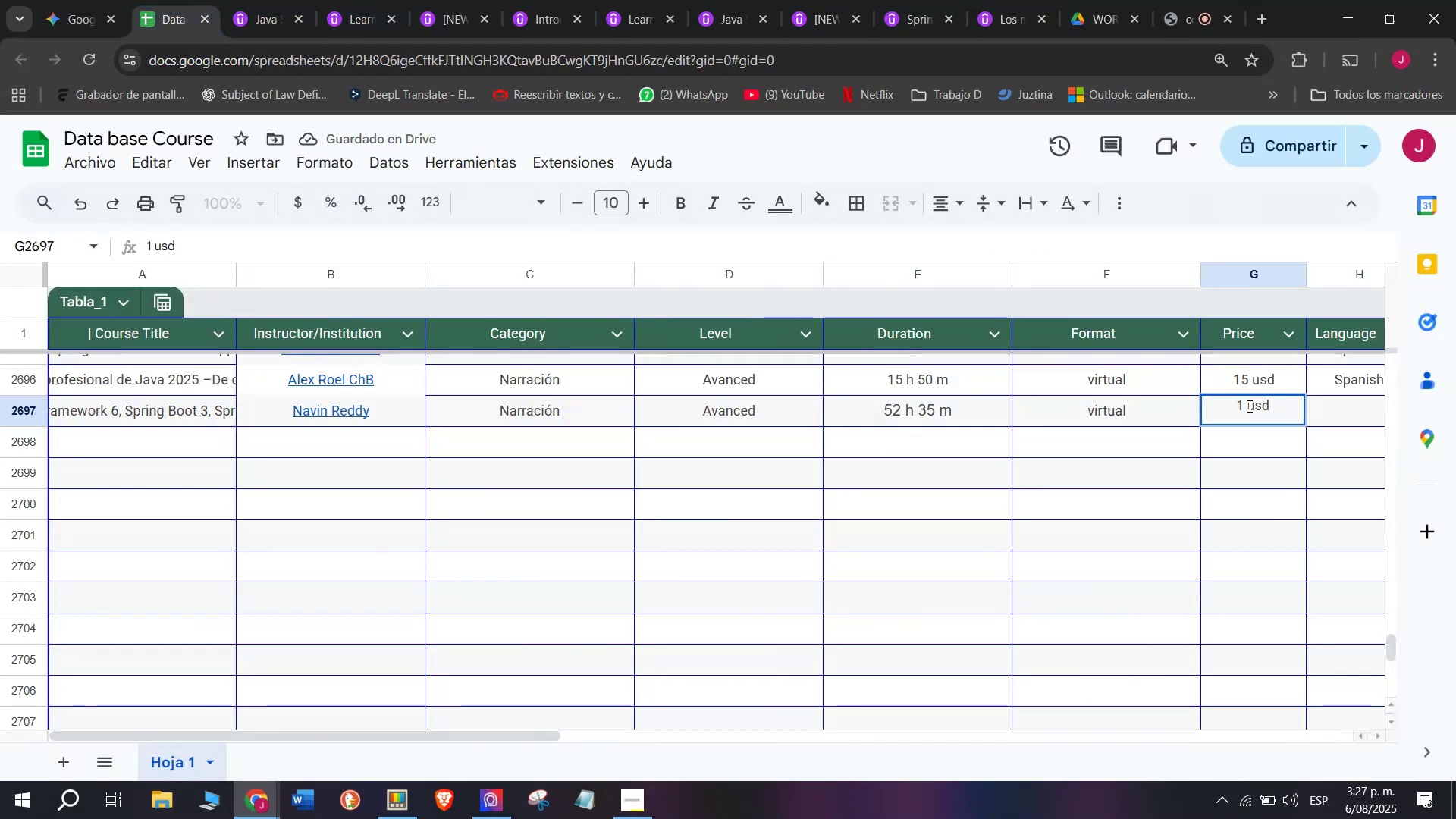 
key(2)
 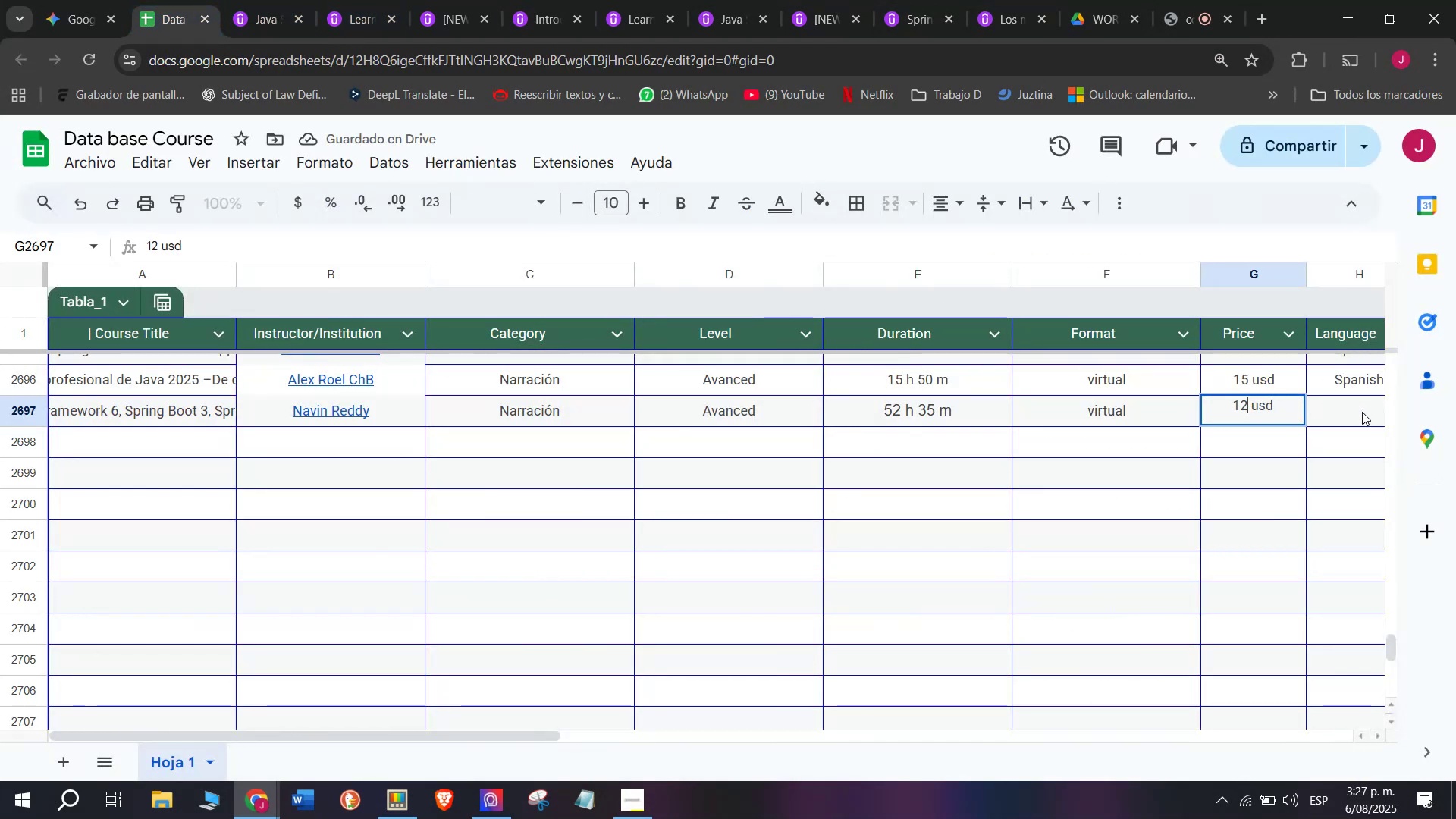 
left_click([1363, 412])
 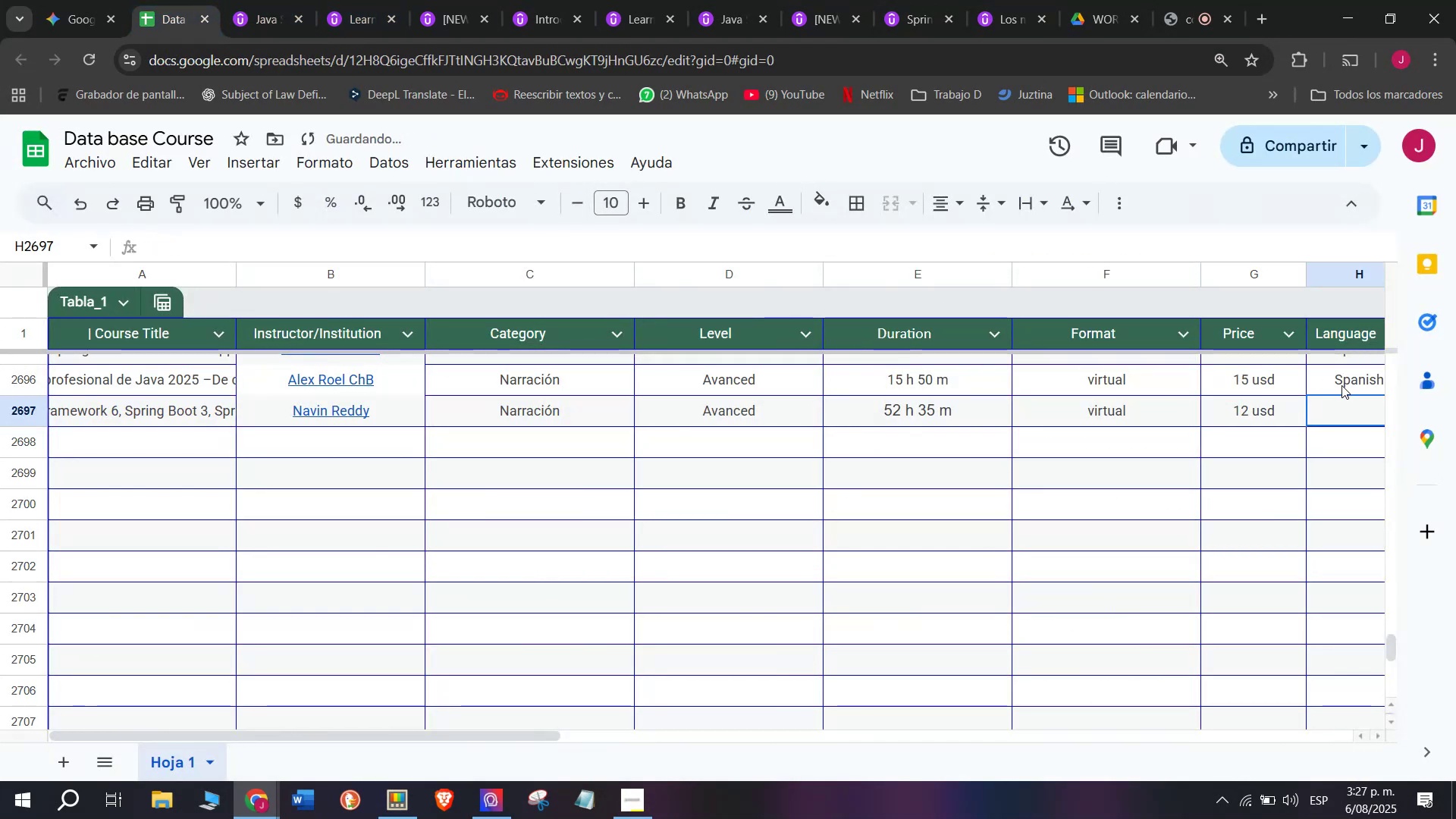 
key(Break)
 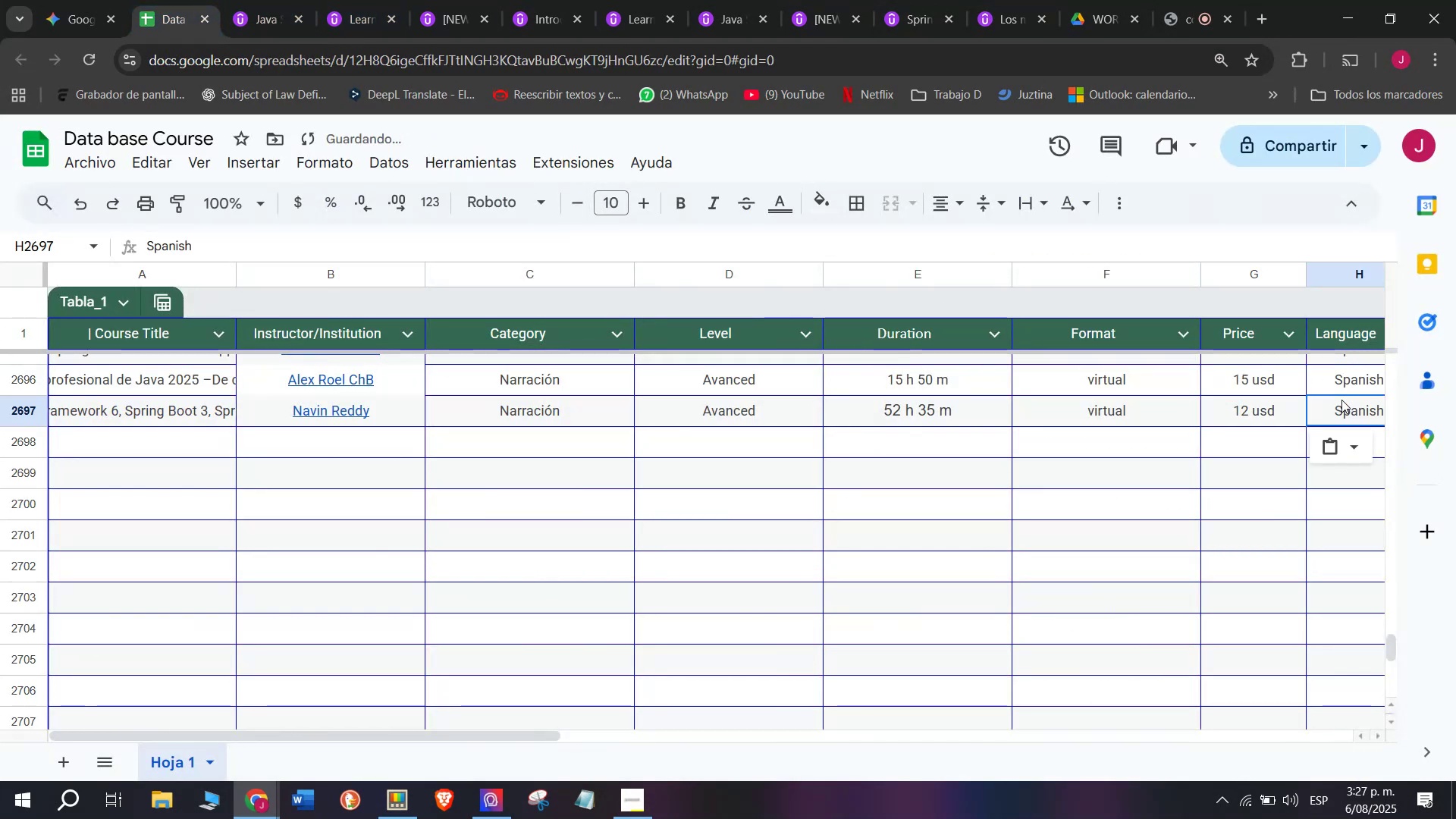 
key(Control+ControlLeft)
 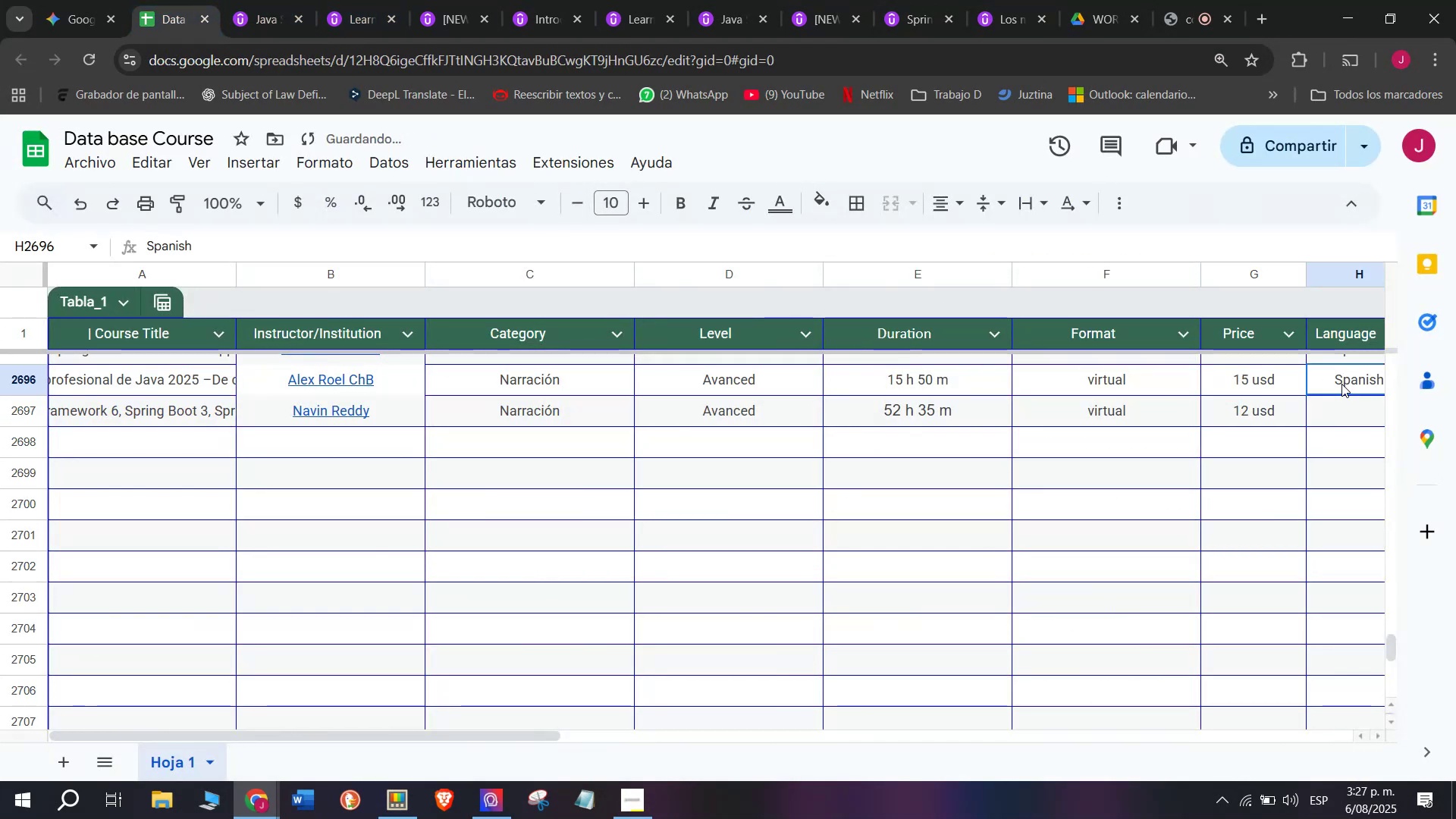 
key(Control+C)
 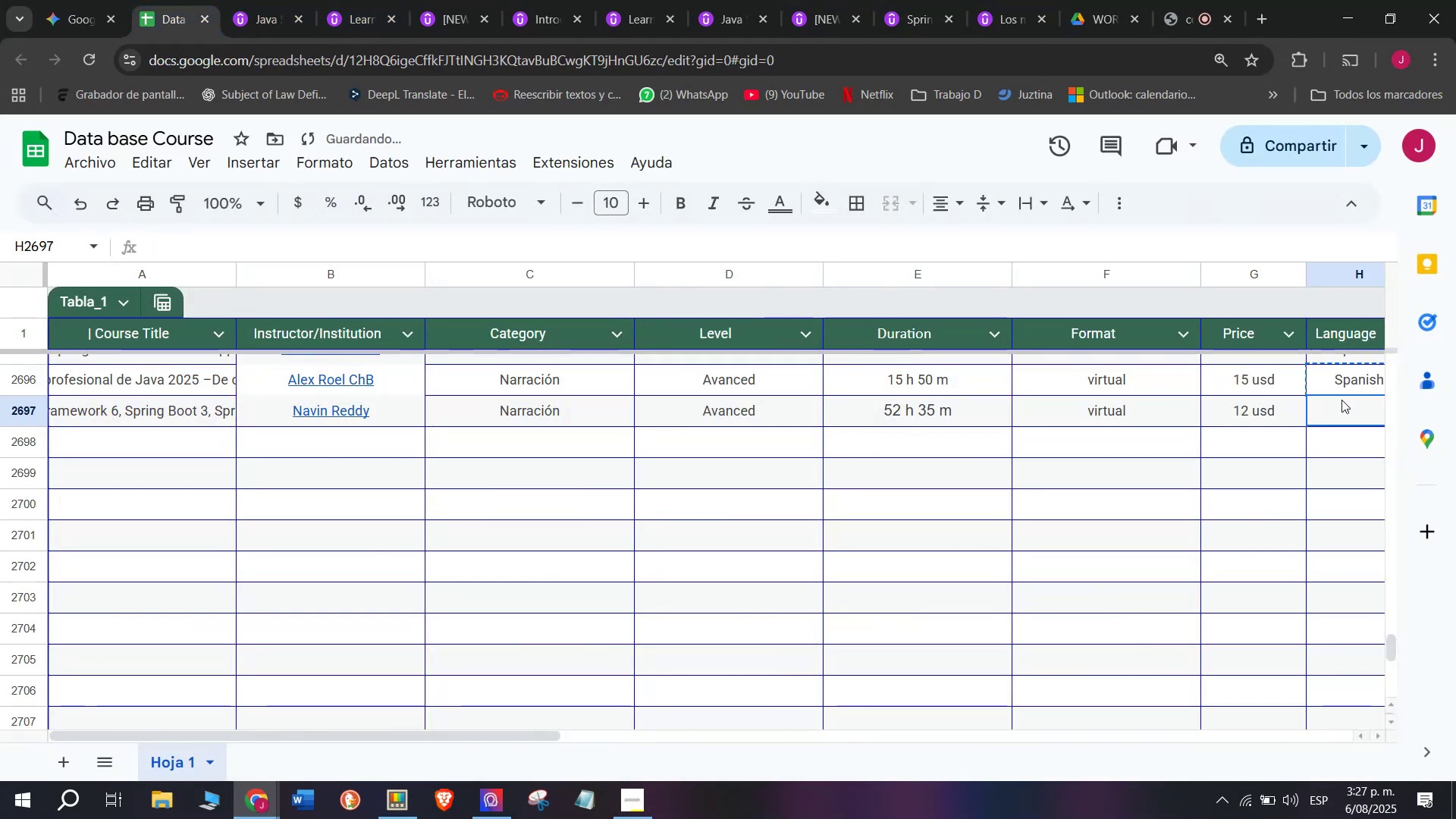 
key(Z)
 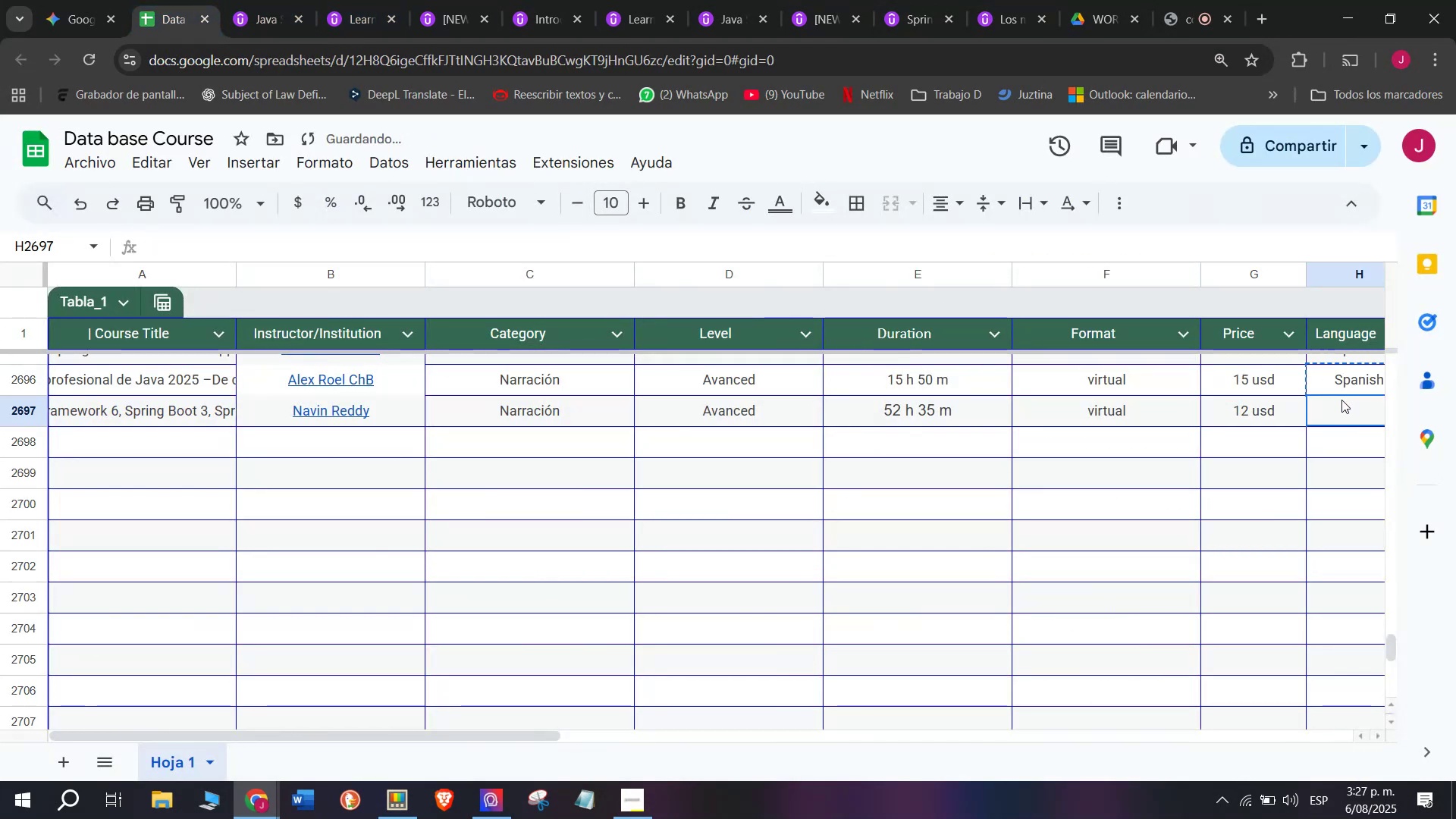 
key(Control+ControlLeft)
 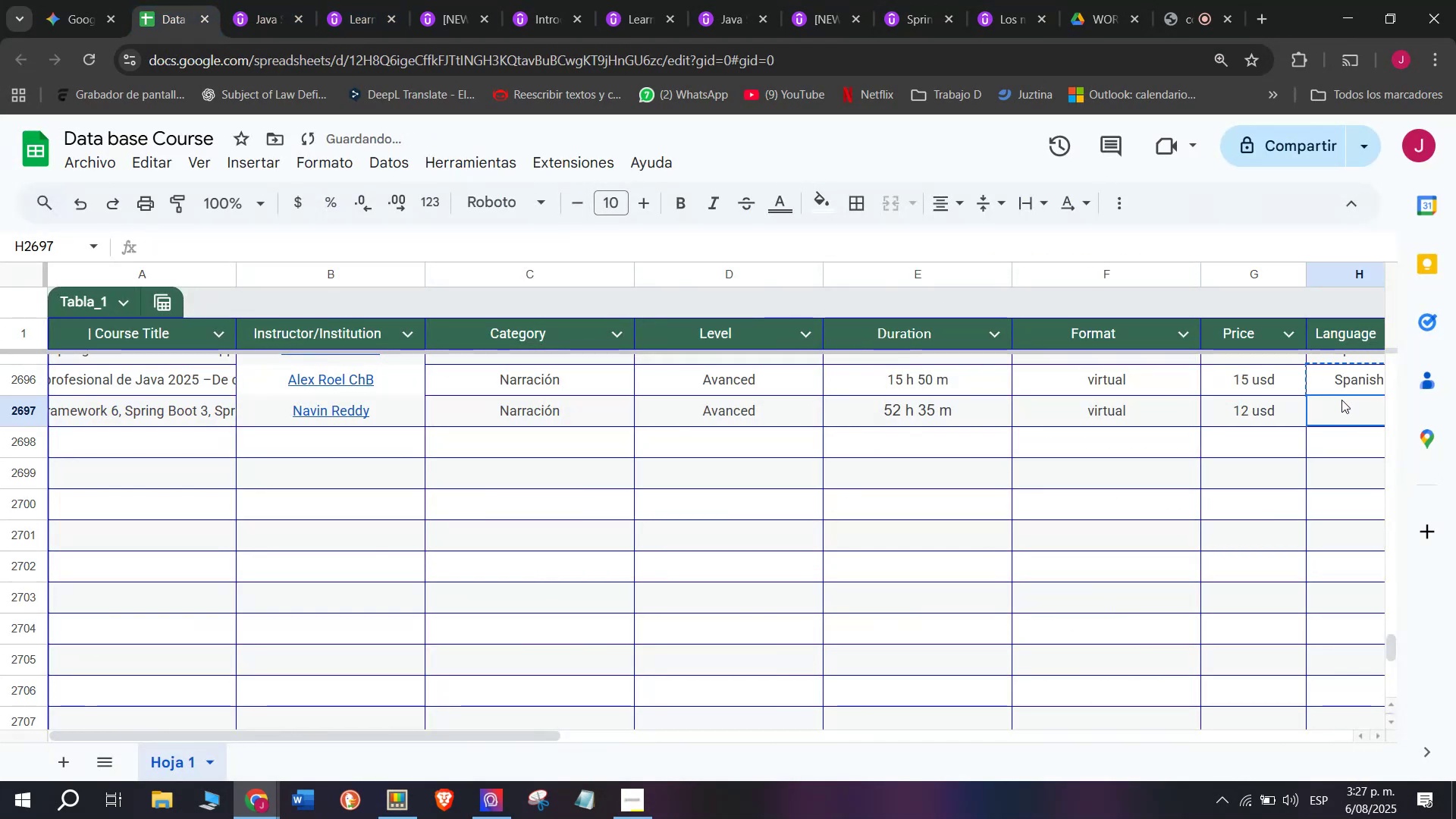 
key(Control+V)
 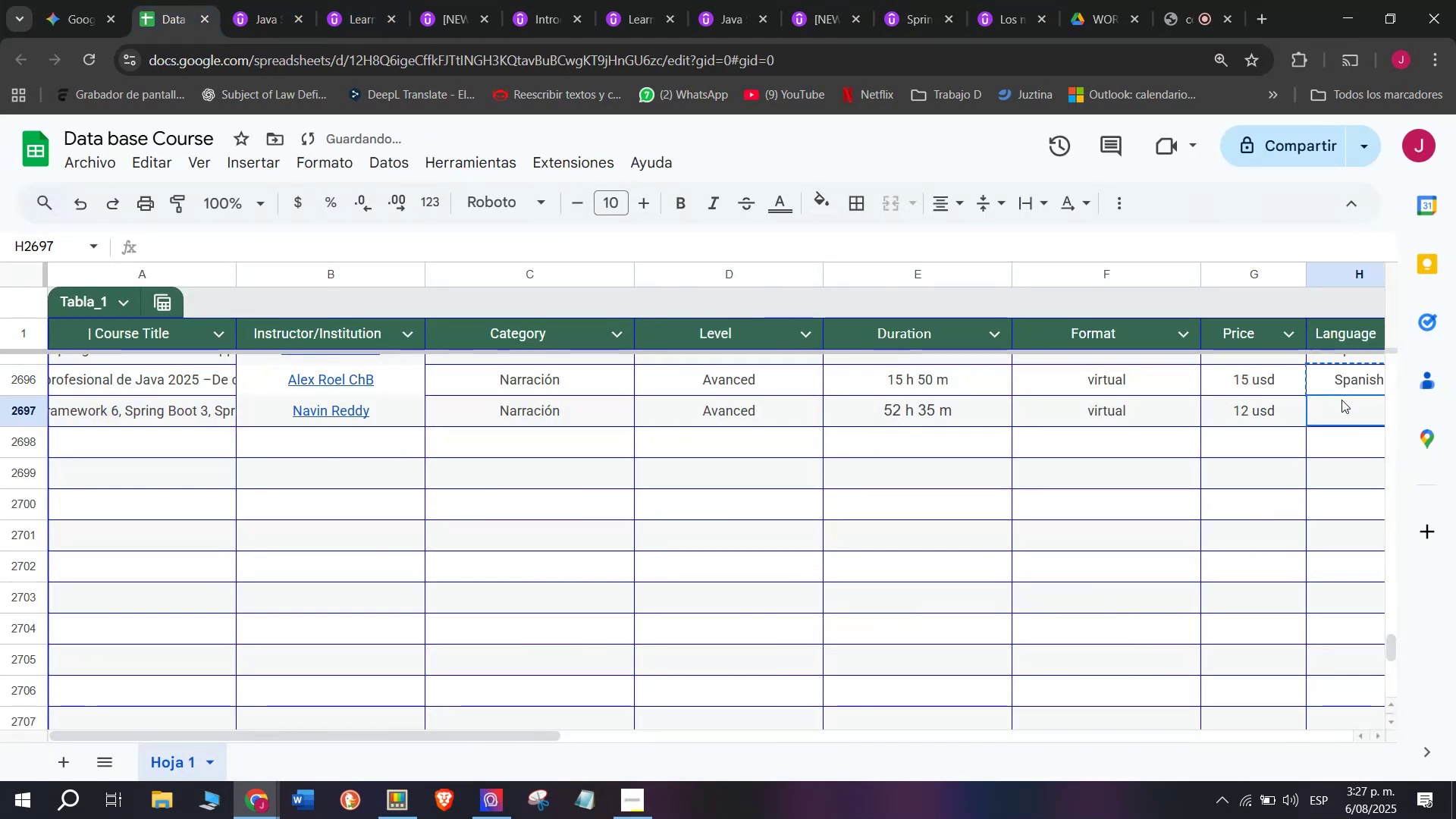 
triple_click([1341, 400])
 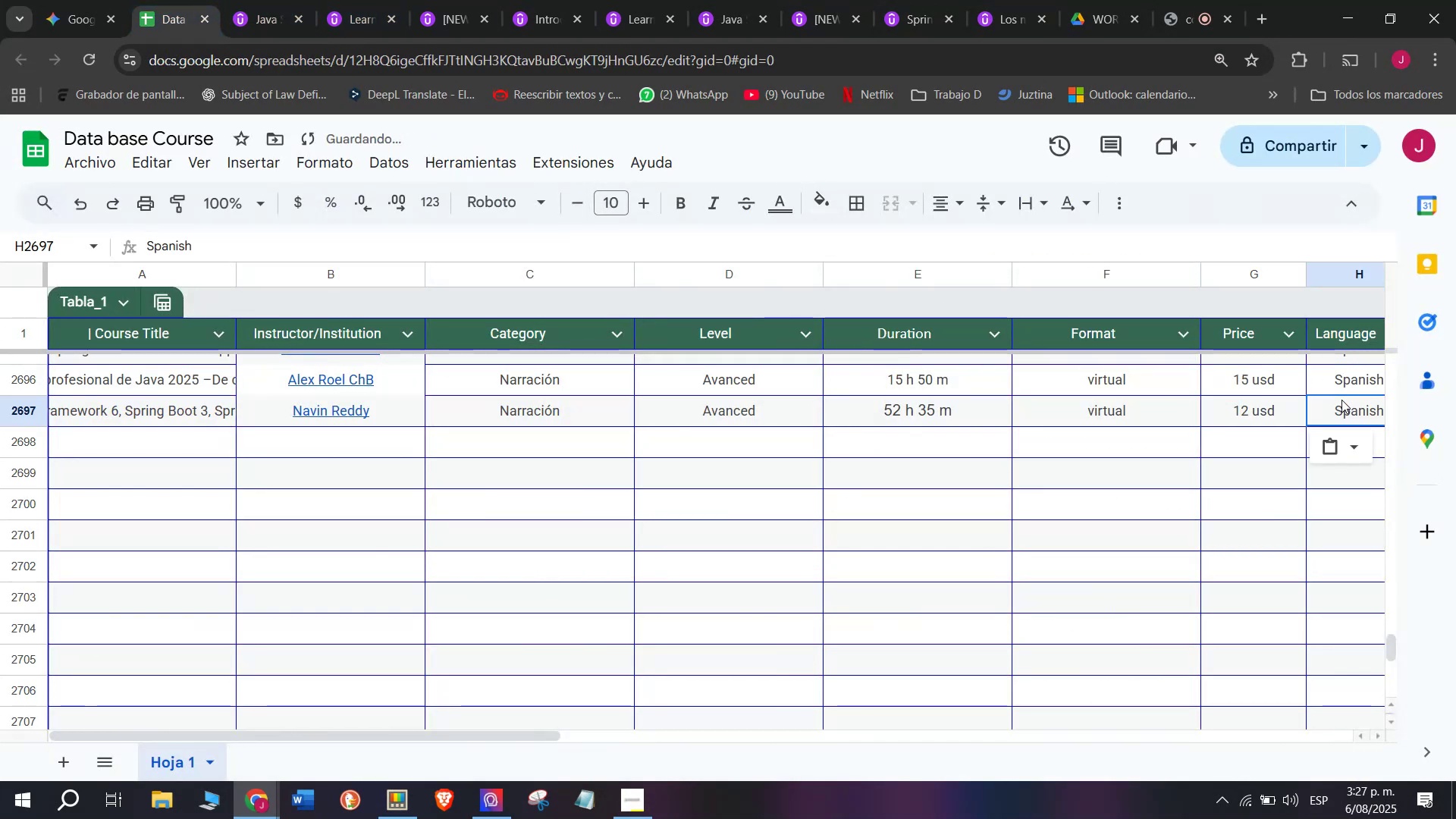 
scroll: coordinate [263, 410], scroll_direction: down, amount: 3.0
 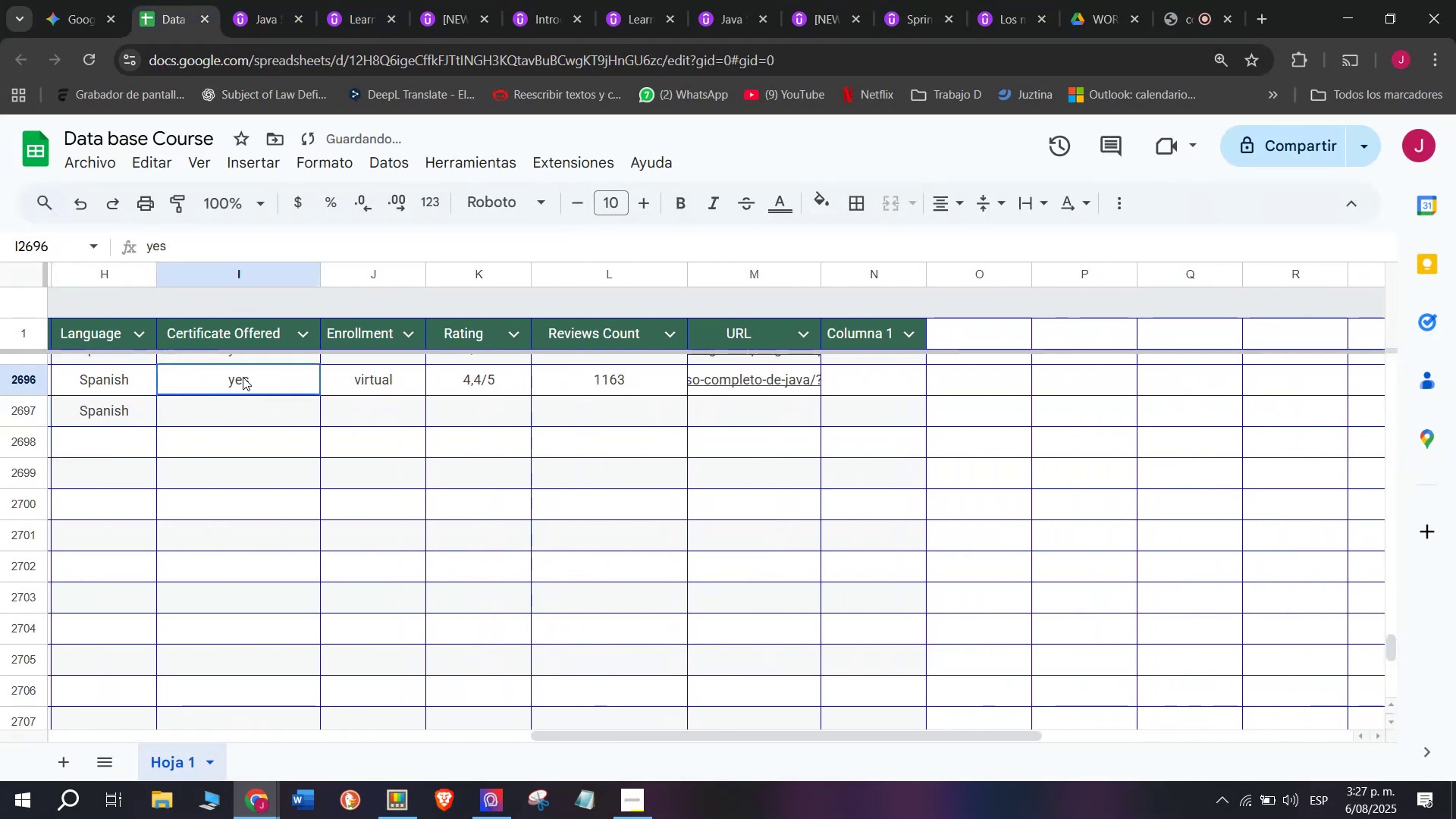 
key(Break)
 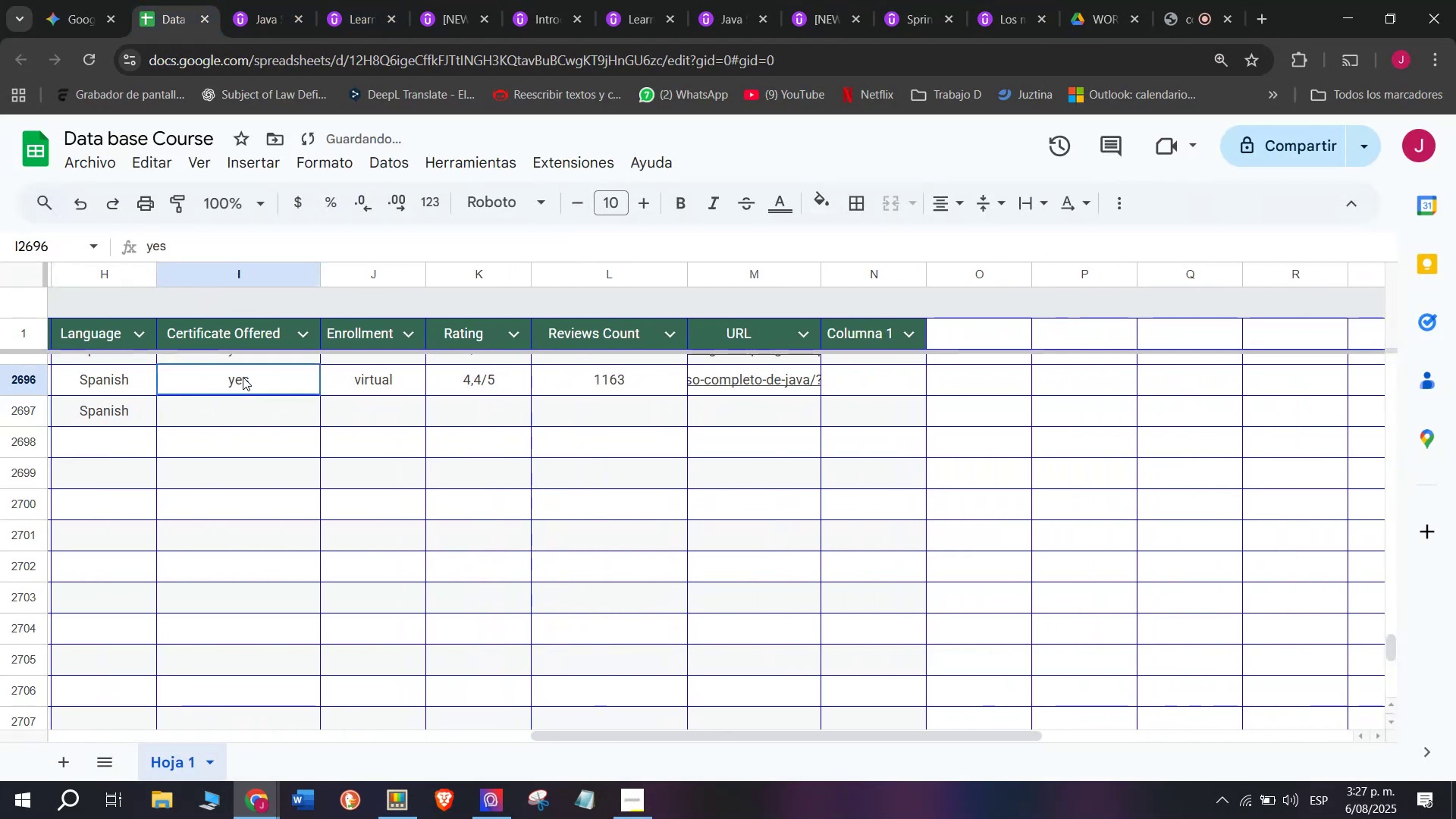 
key(Control+ControlLeft)
 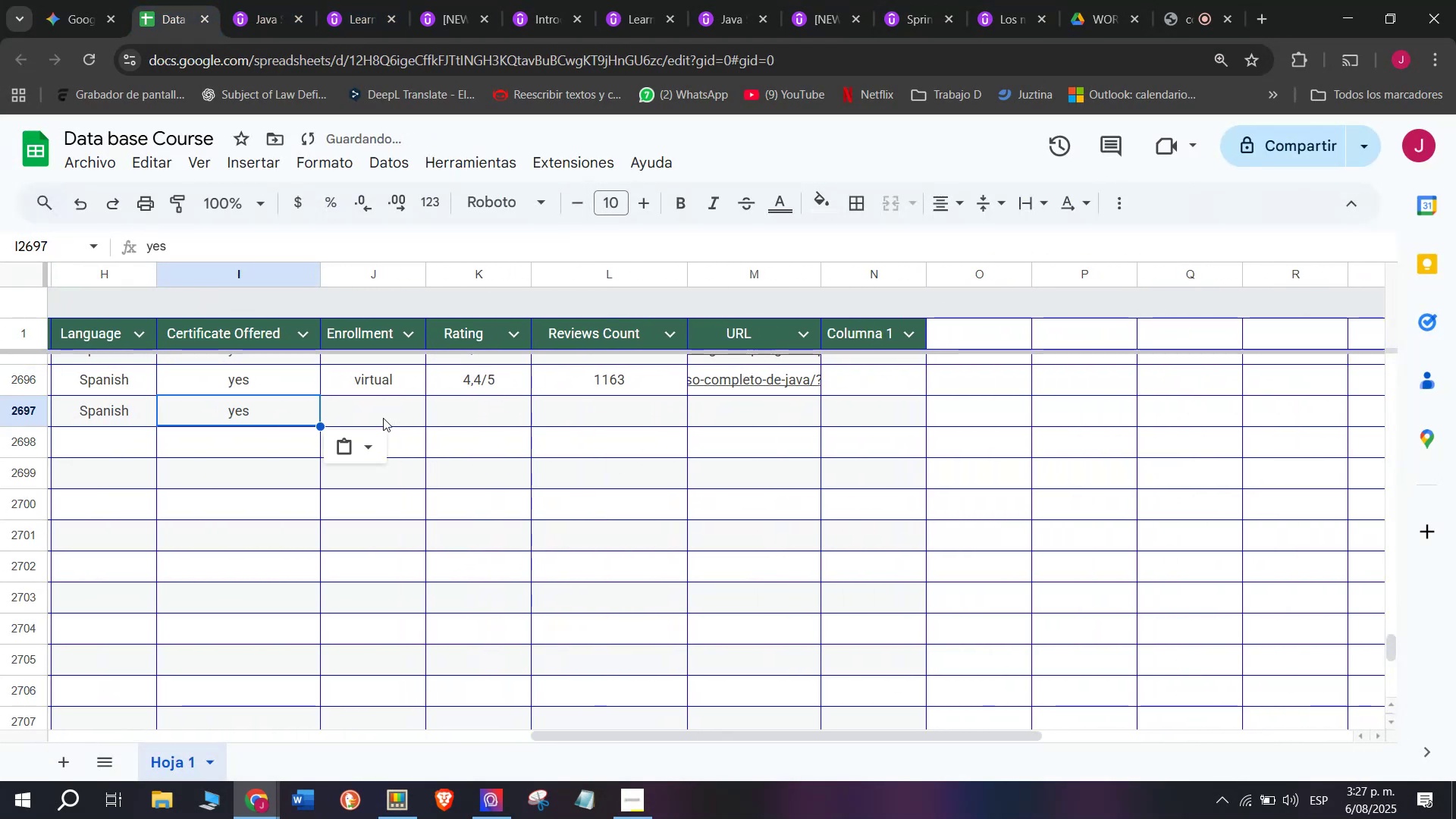 
key(Control+C)
 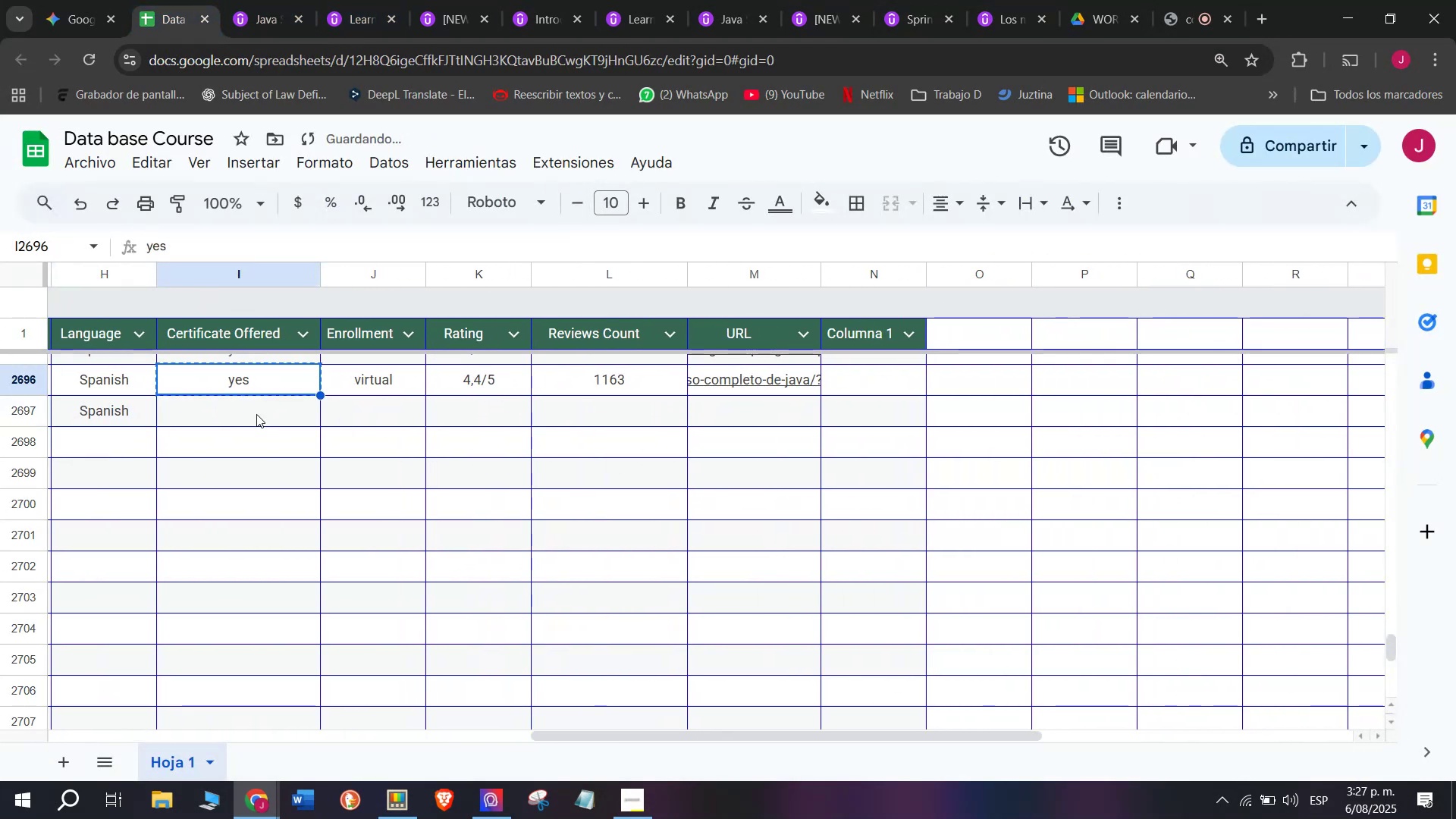 
double_click([256, 414])
 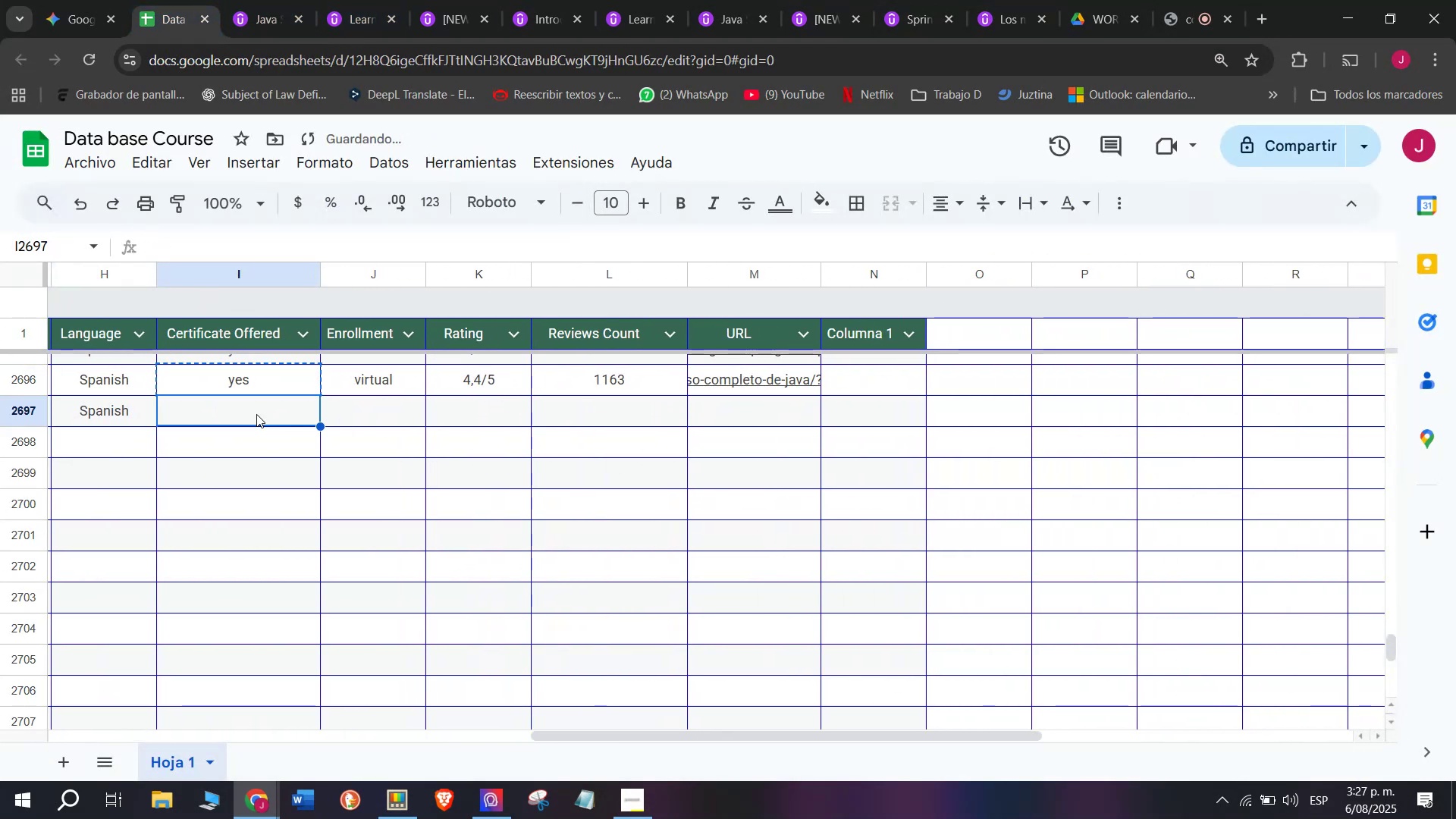 
key(Z)
 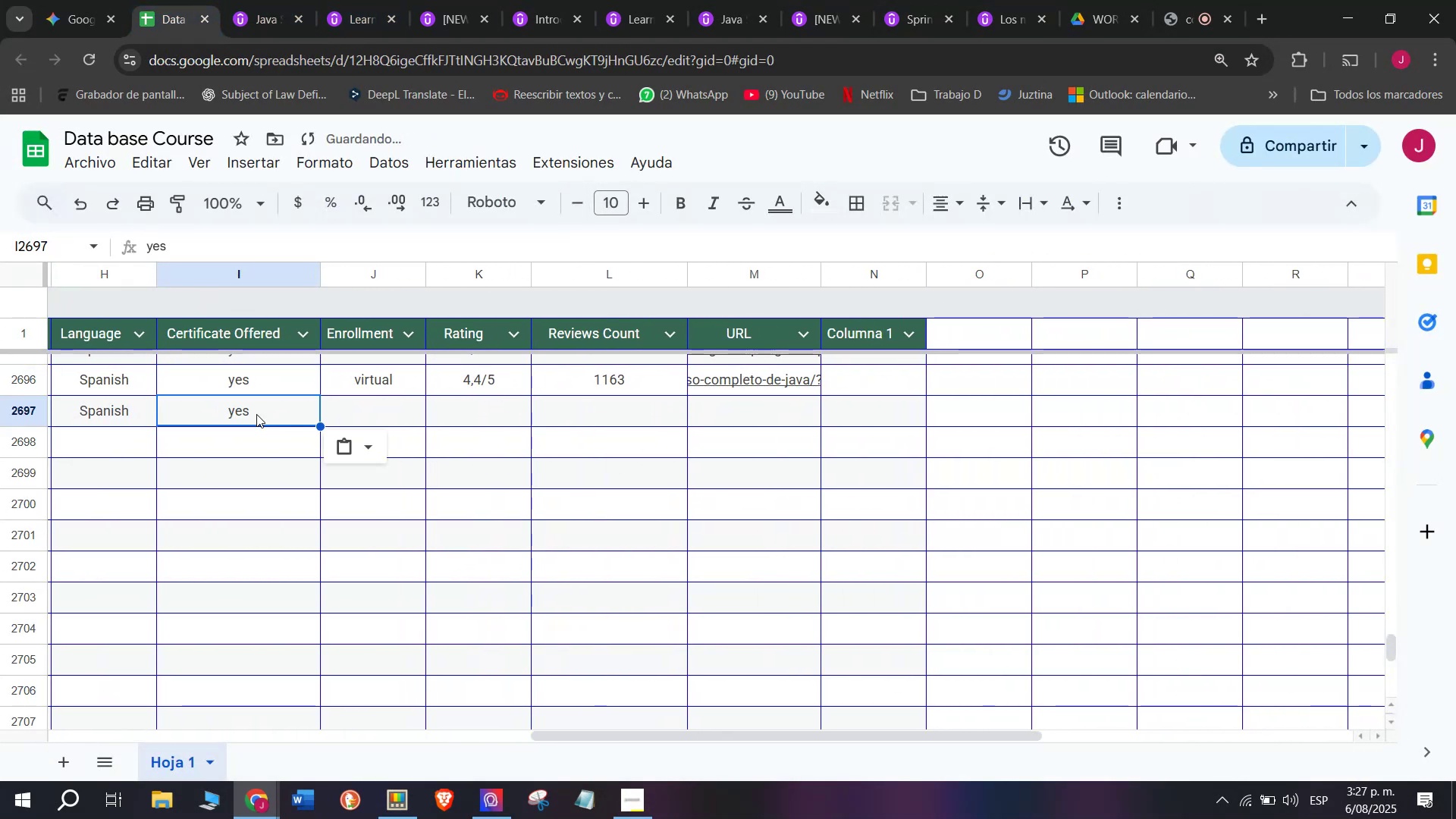 
key(Control+ControlLeft)
 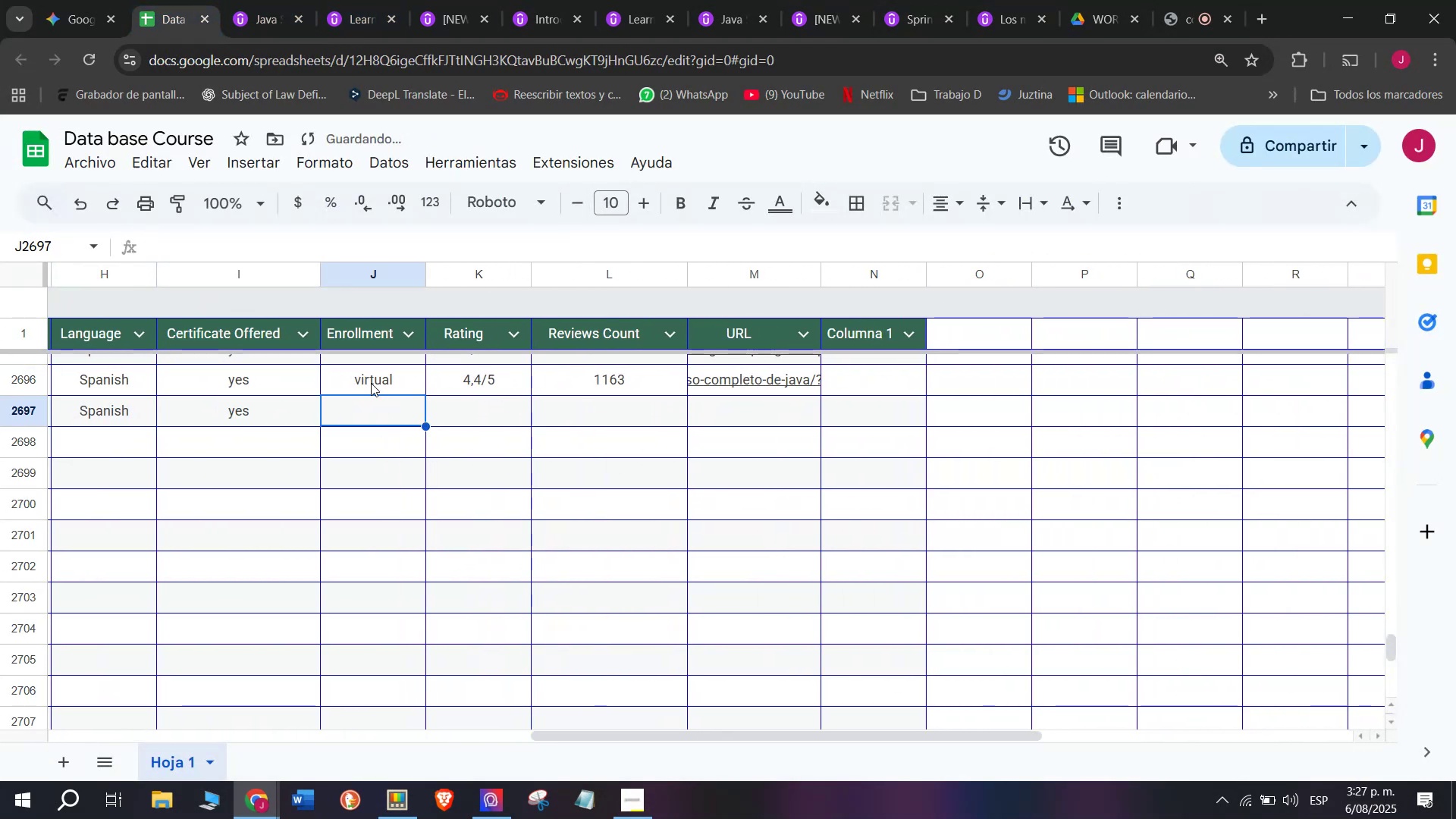 
key(Control+V)
 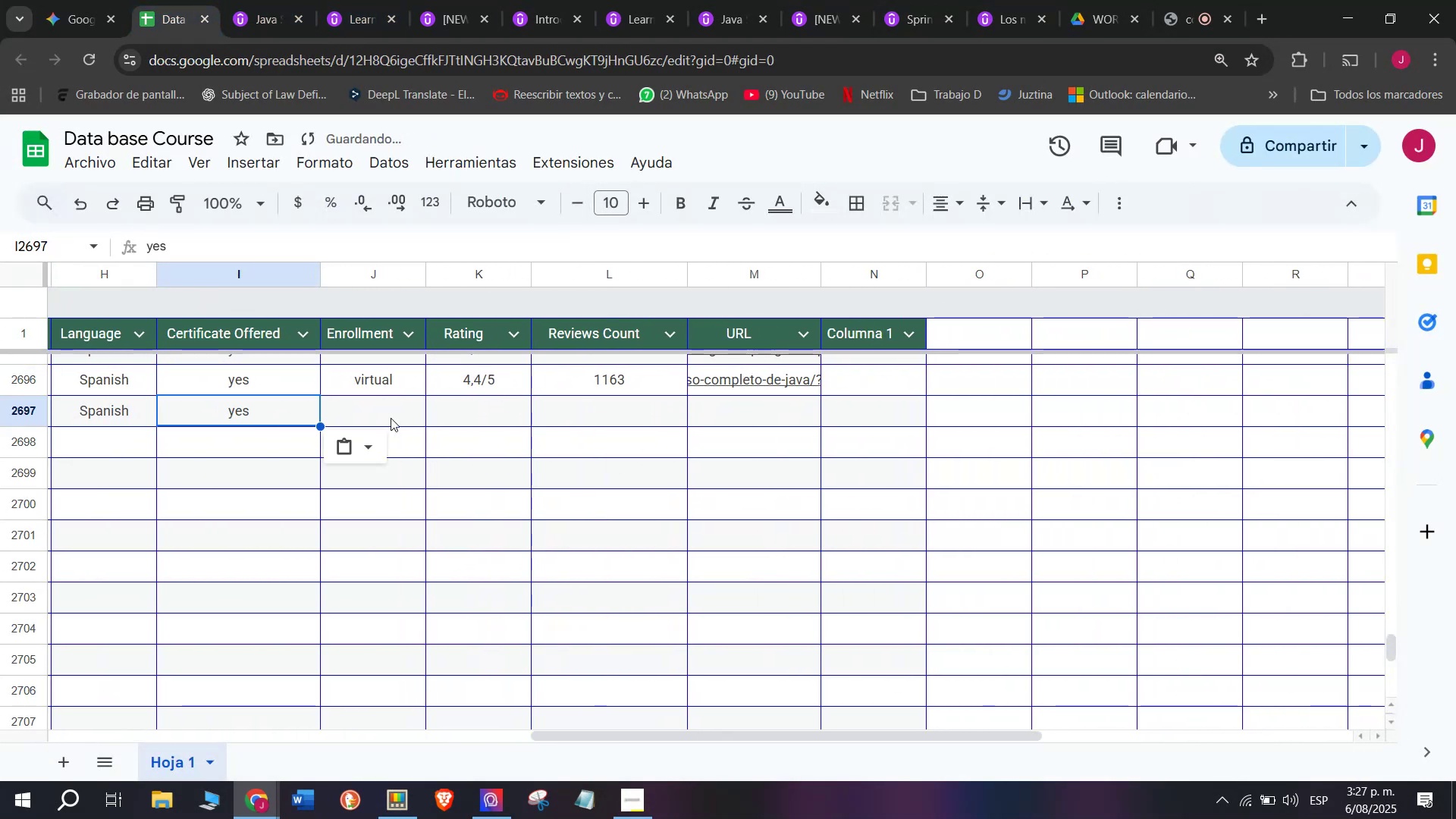 
triple_click([391, 418])
 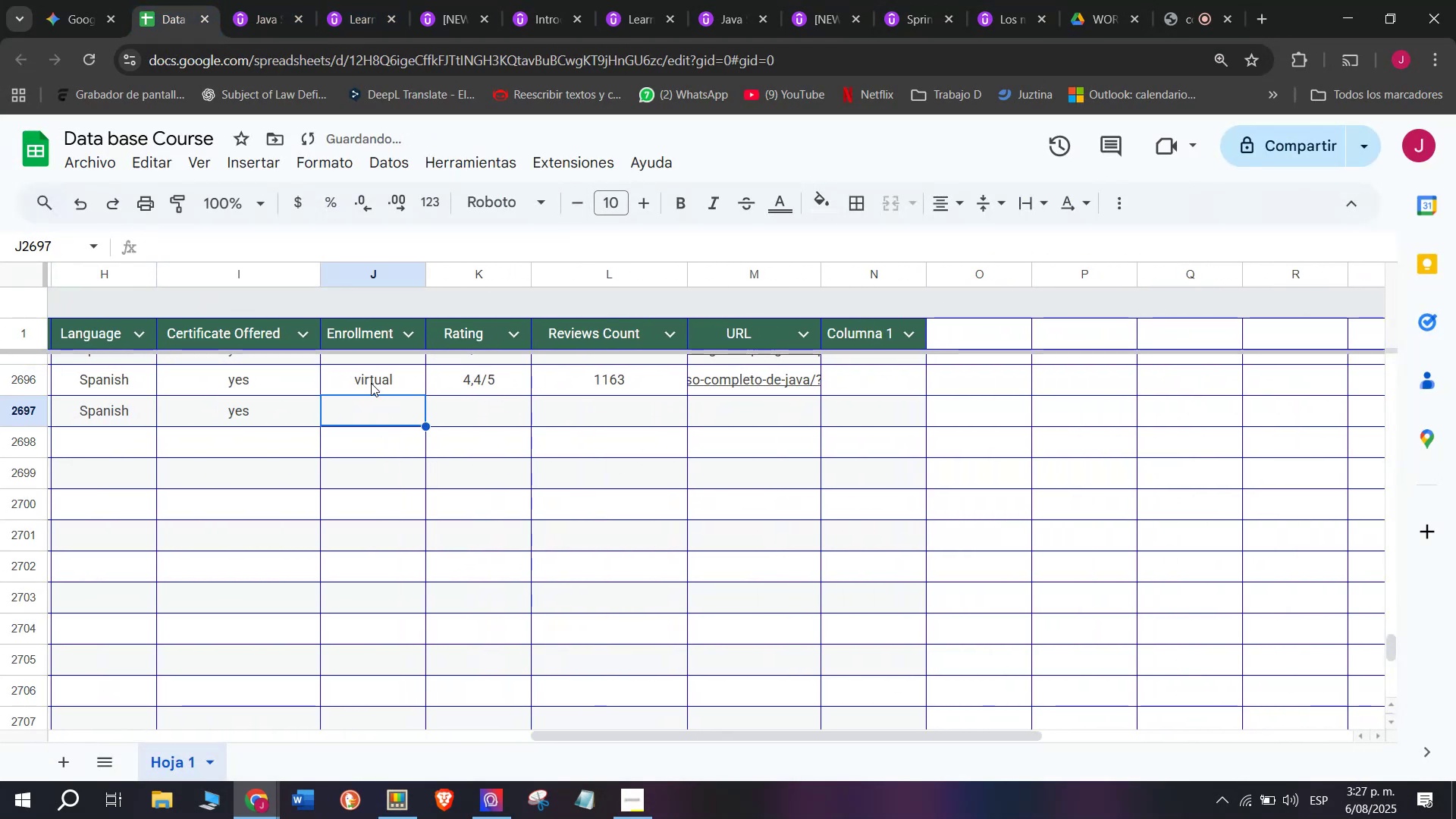 
triple_click([371, 383])
 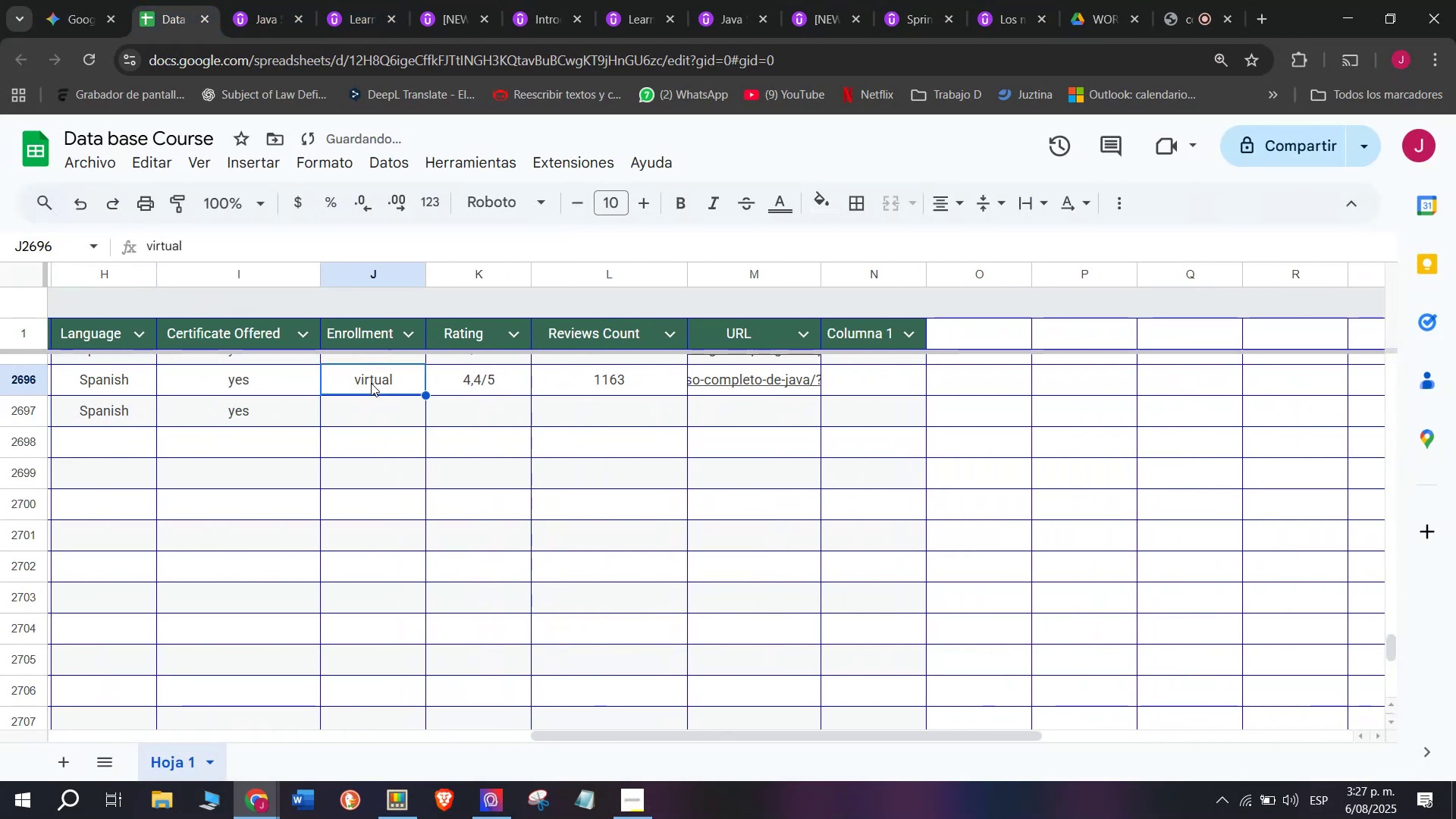 
key(Break)
 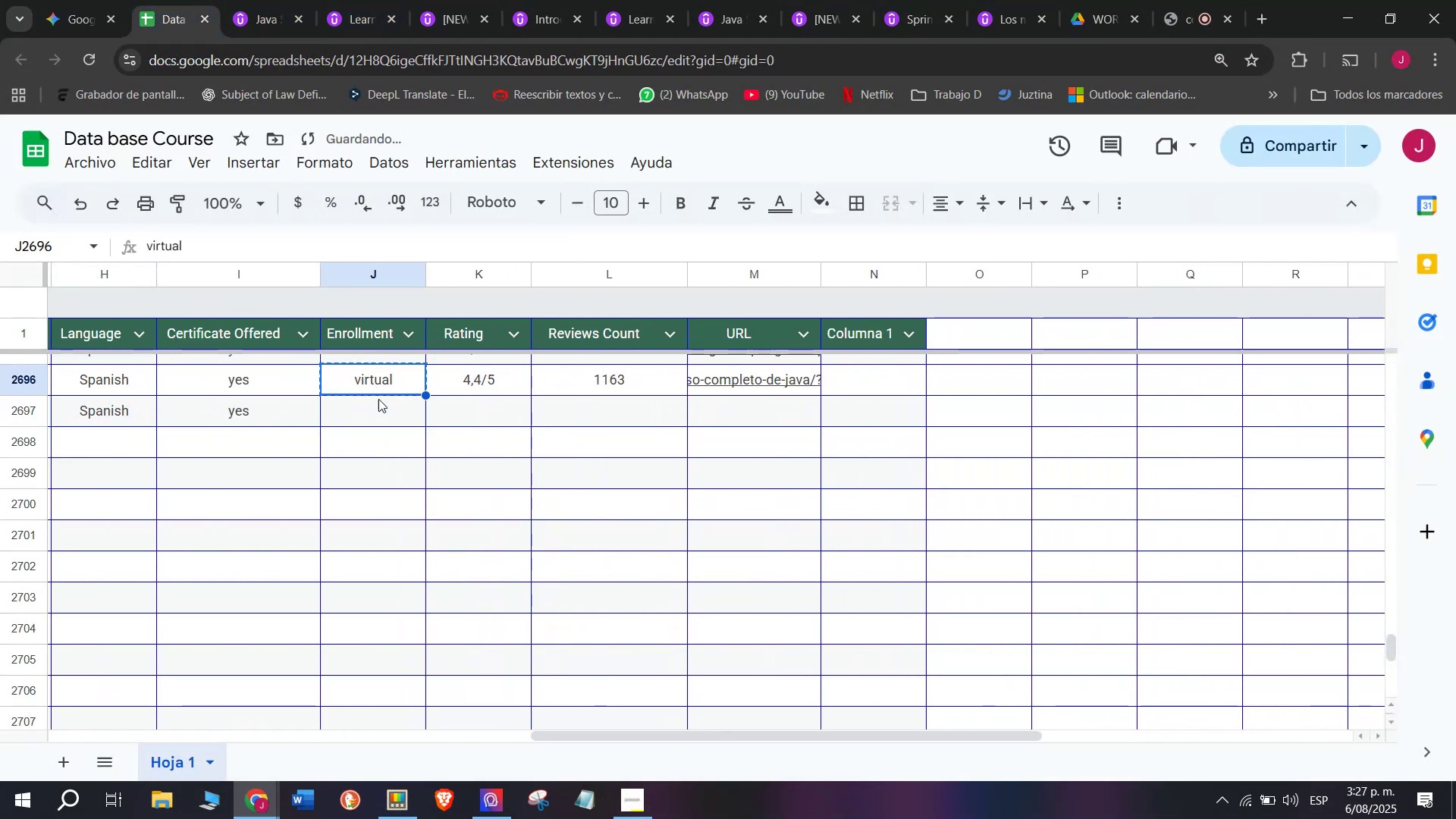 
key(Control+ControlLeft)
 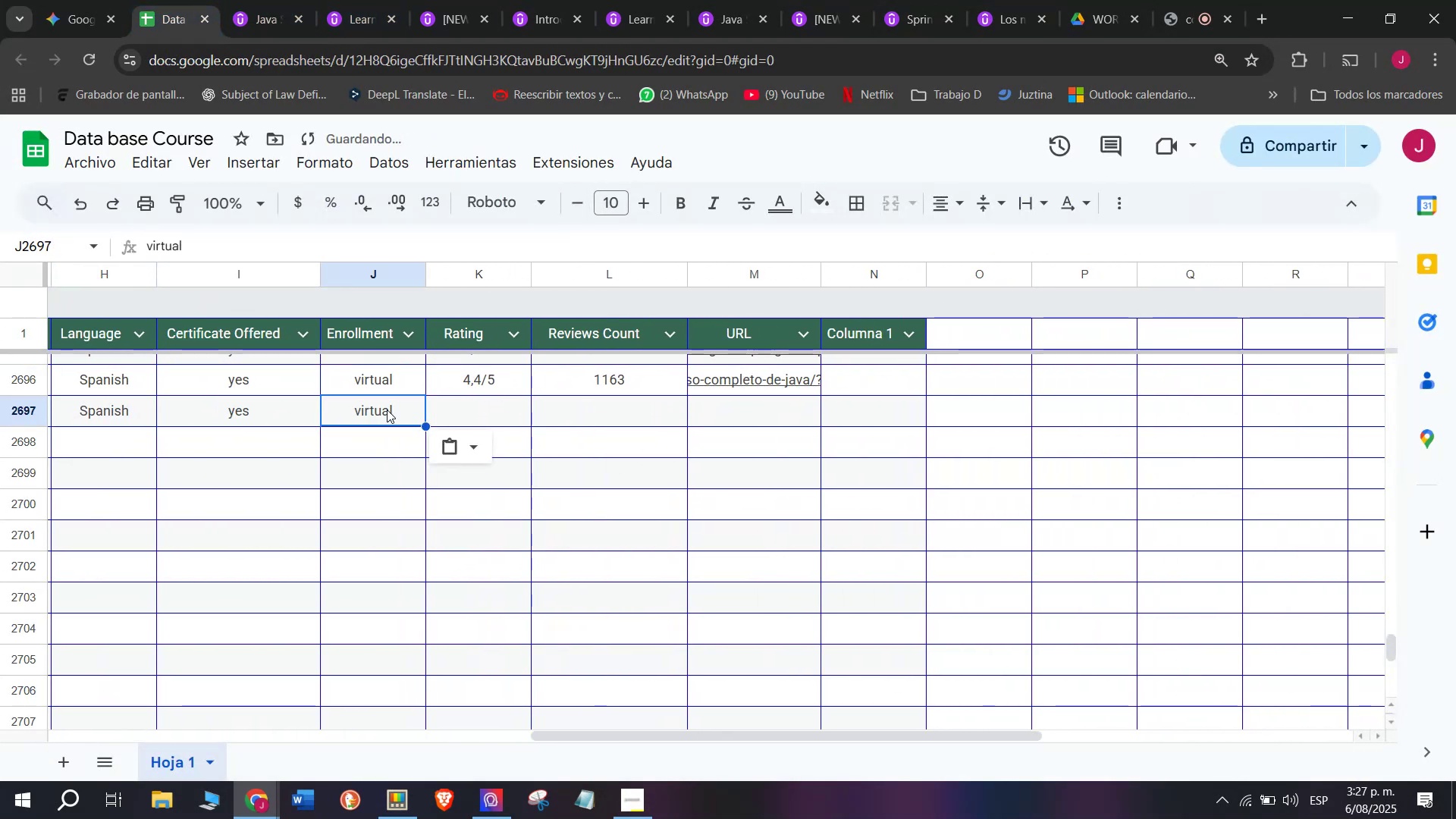 
key(Control+C)
 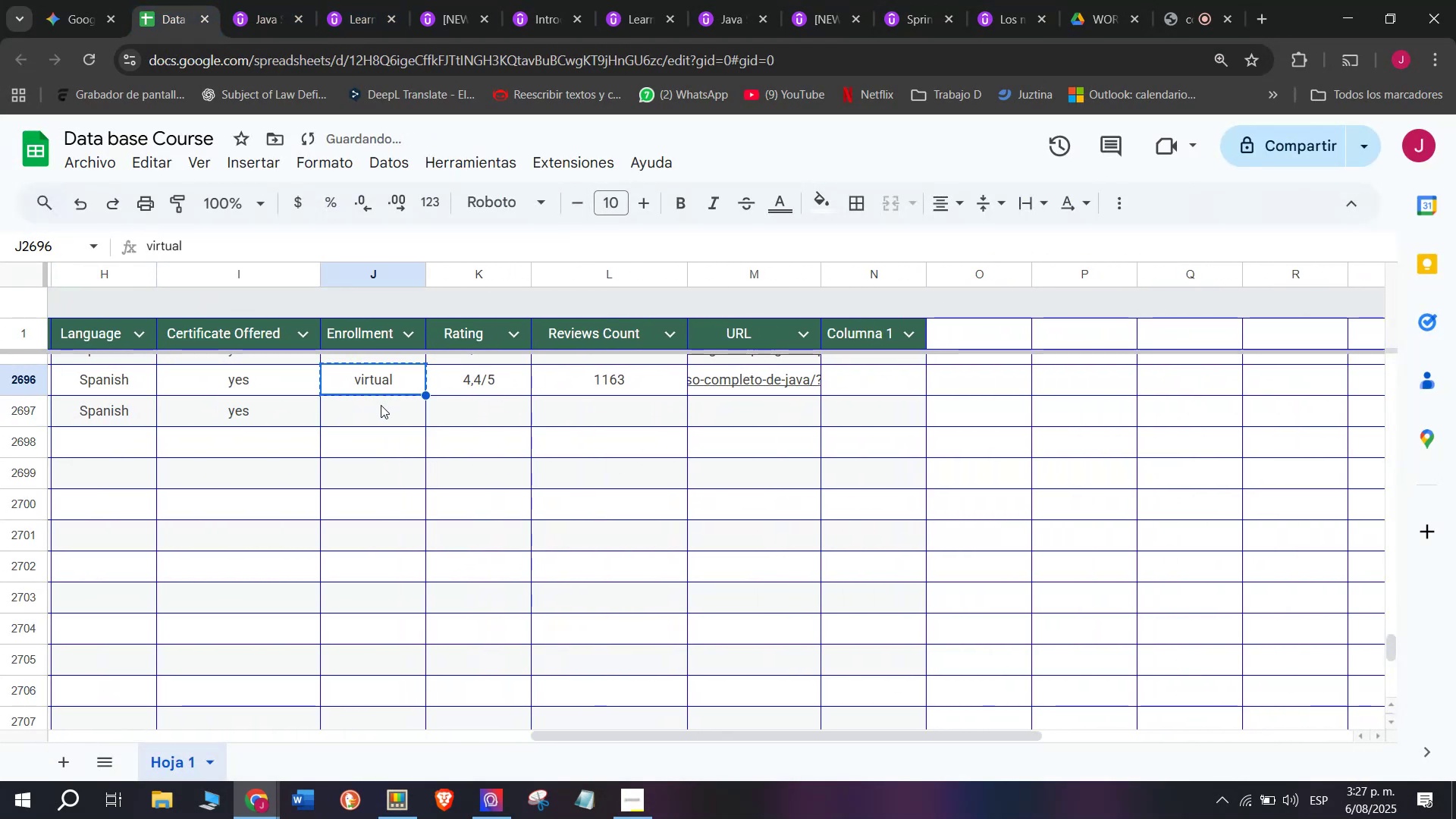 
triple_click([381, 405])
 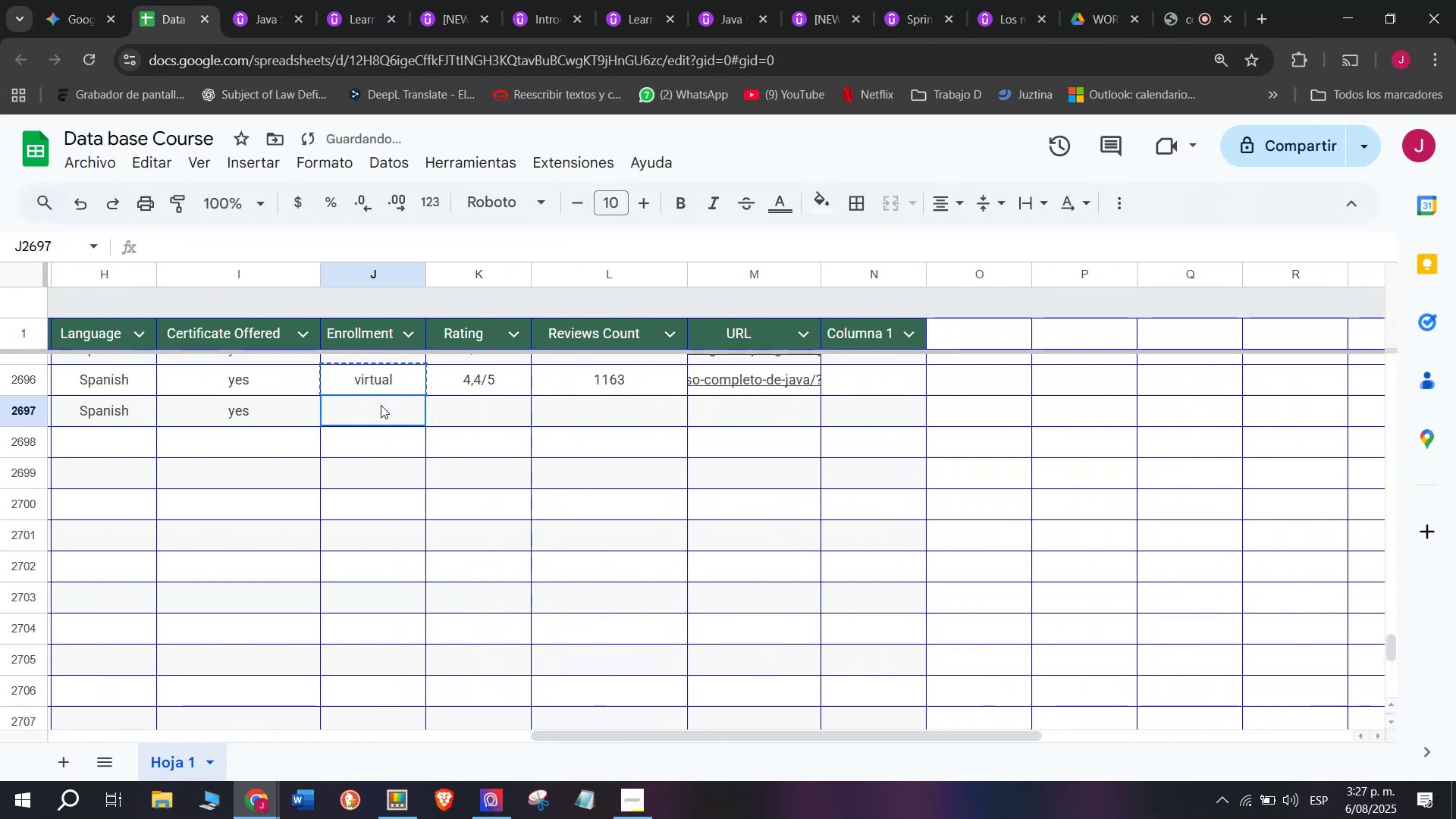 
key(Z)
 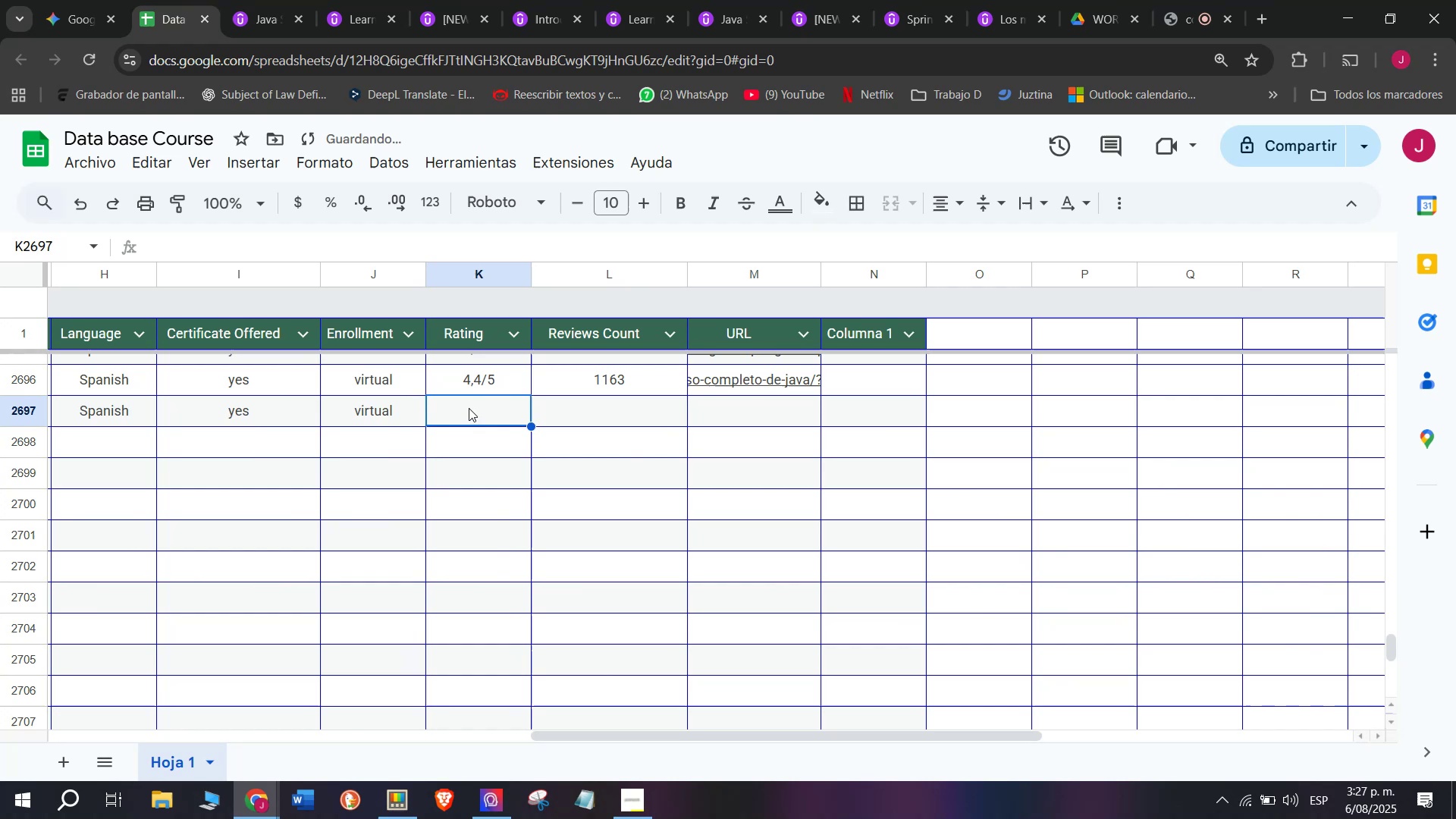 
key(Control+ControlLeft)
 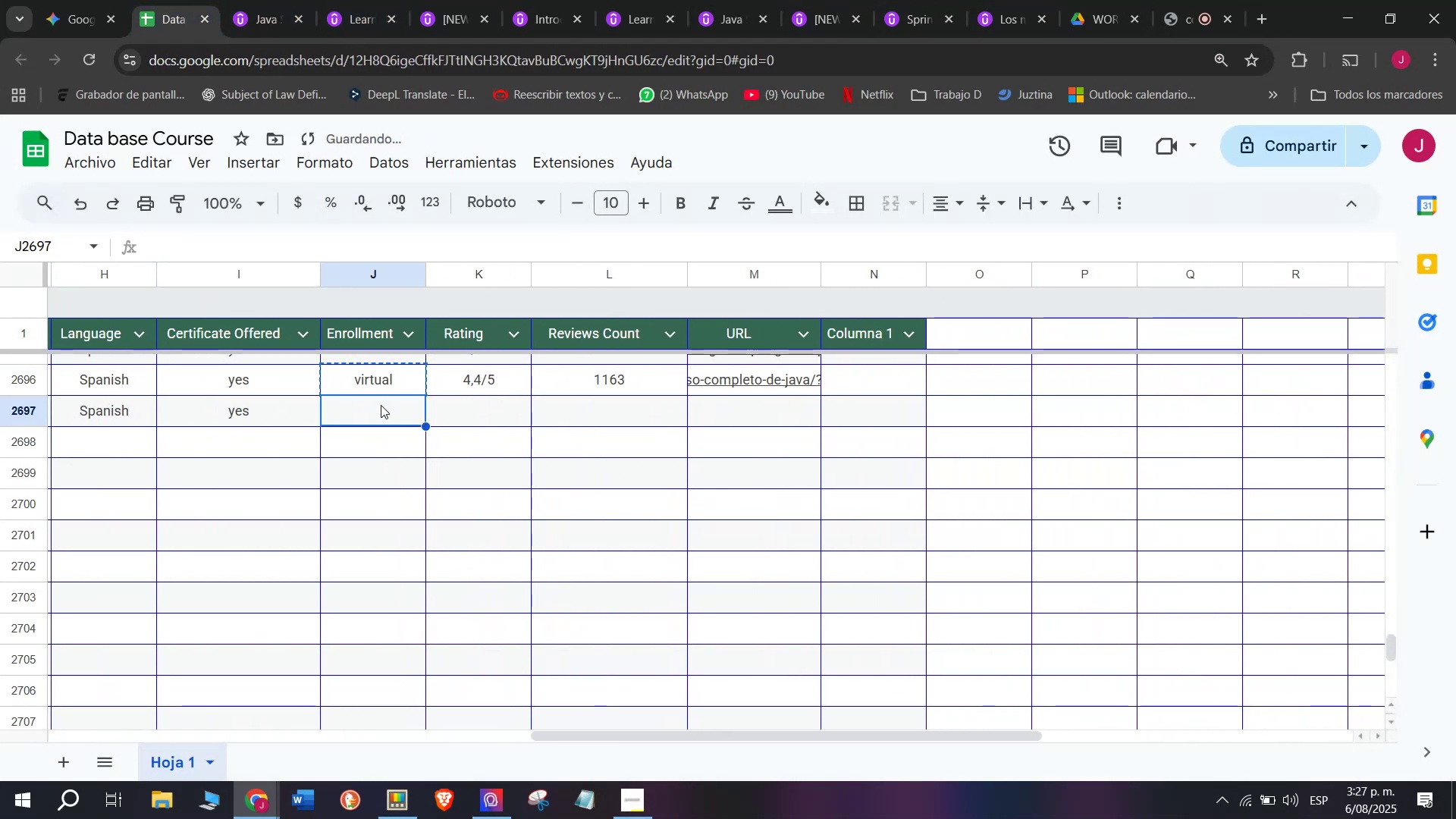 
key(Control+V)
 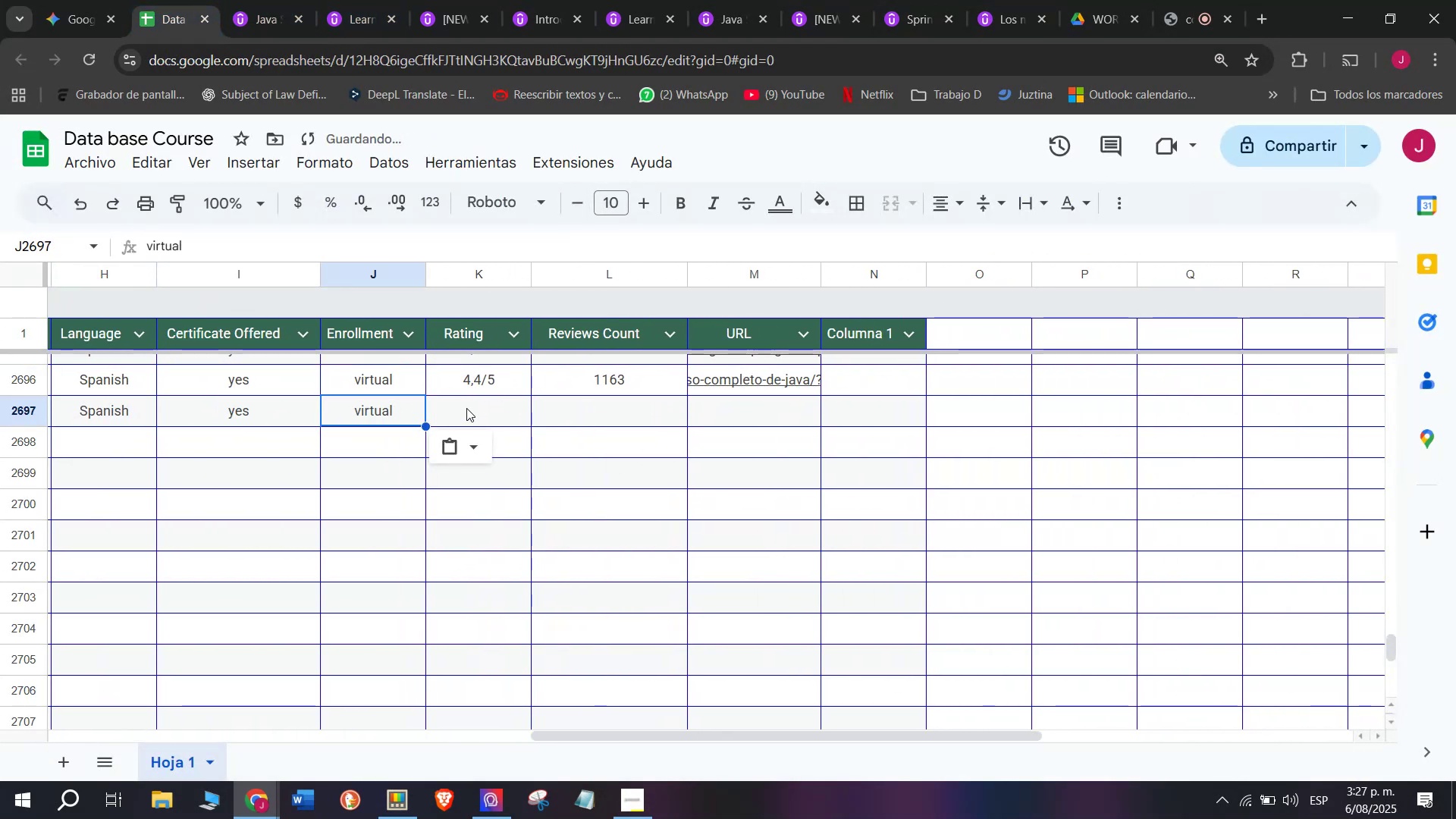 
triple_click([466, 408])
 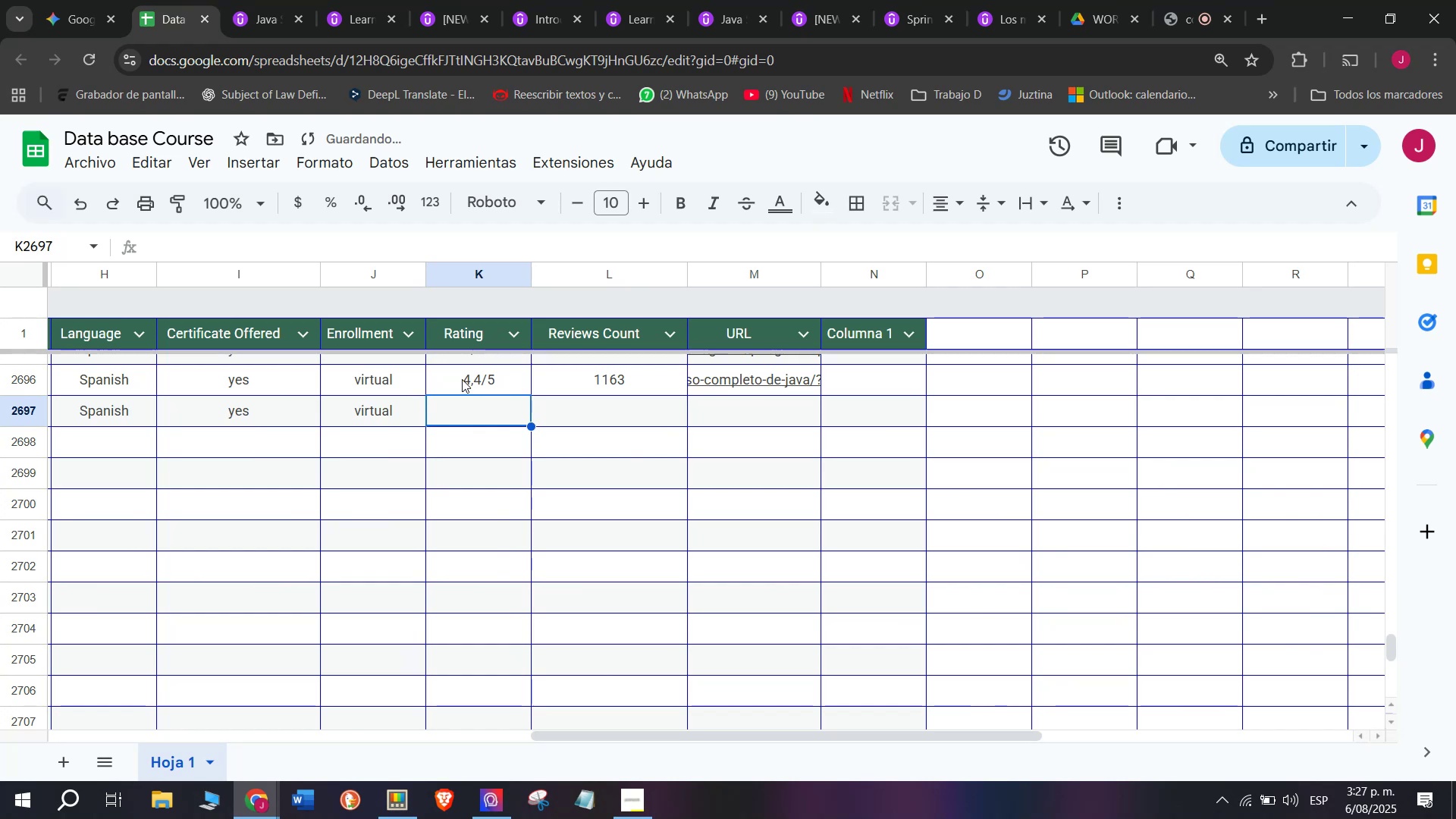 
triple_click([462, 379])
 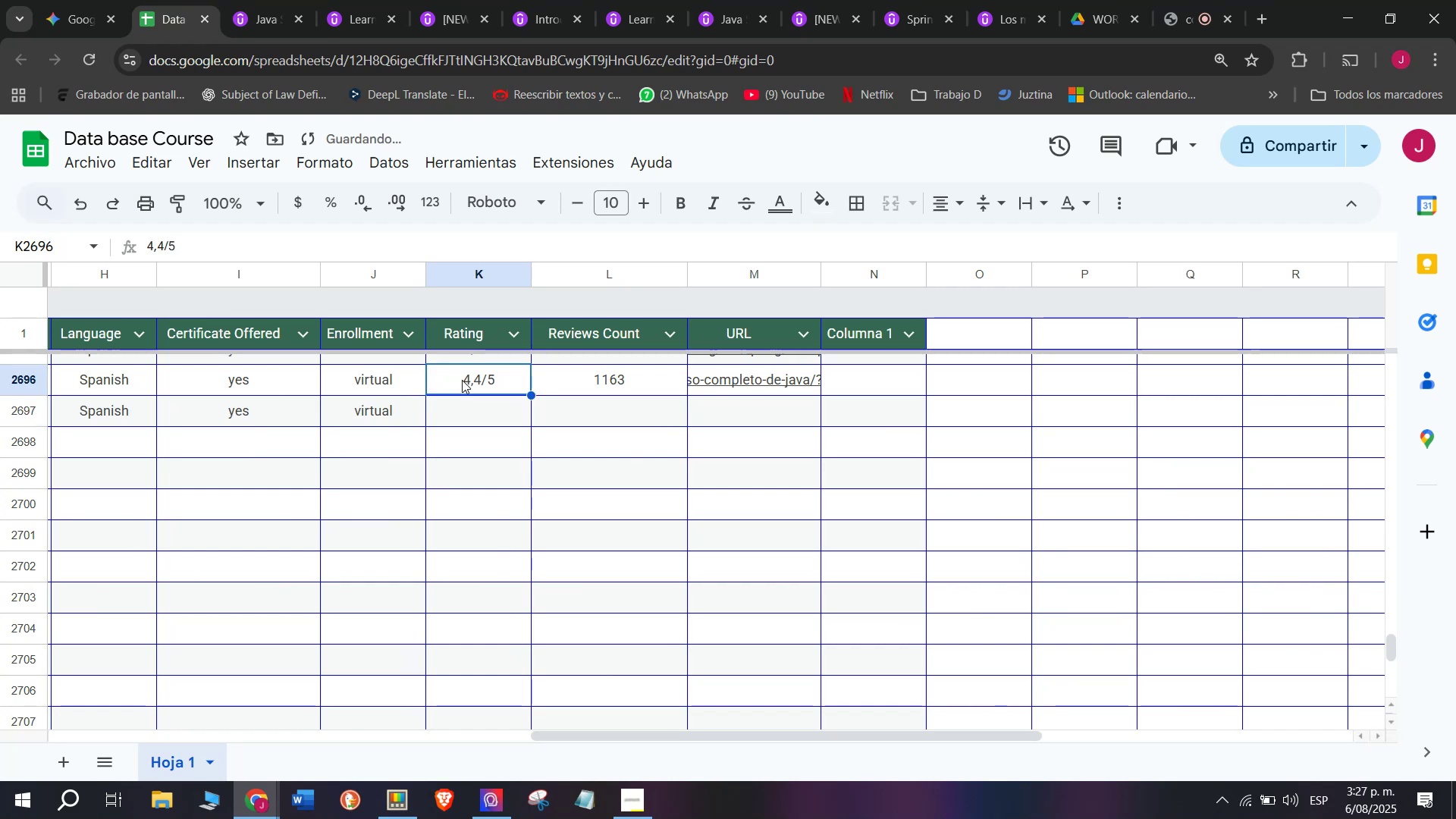 
key(Break)
 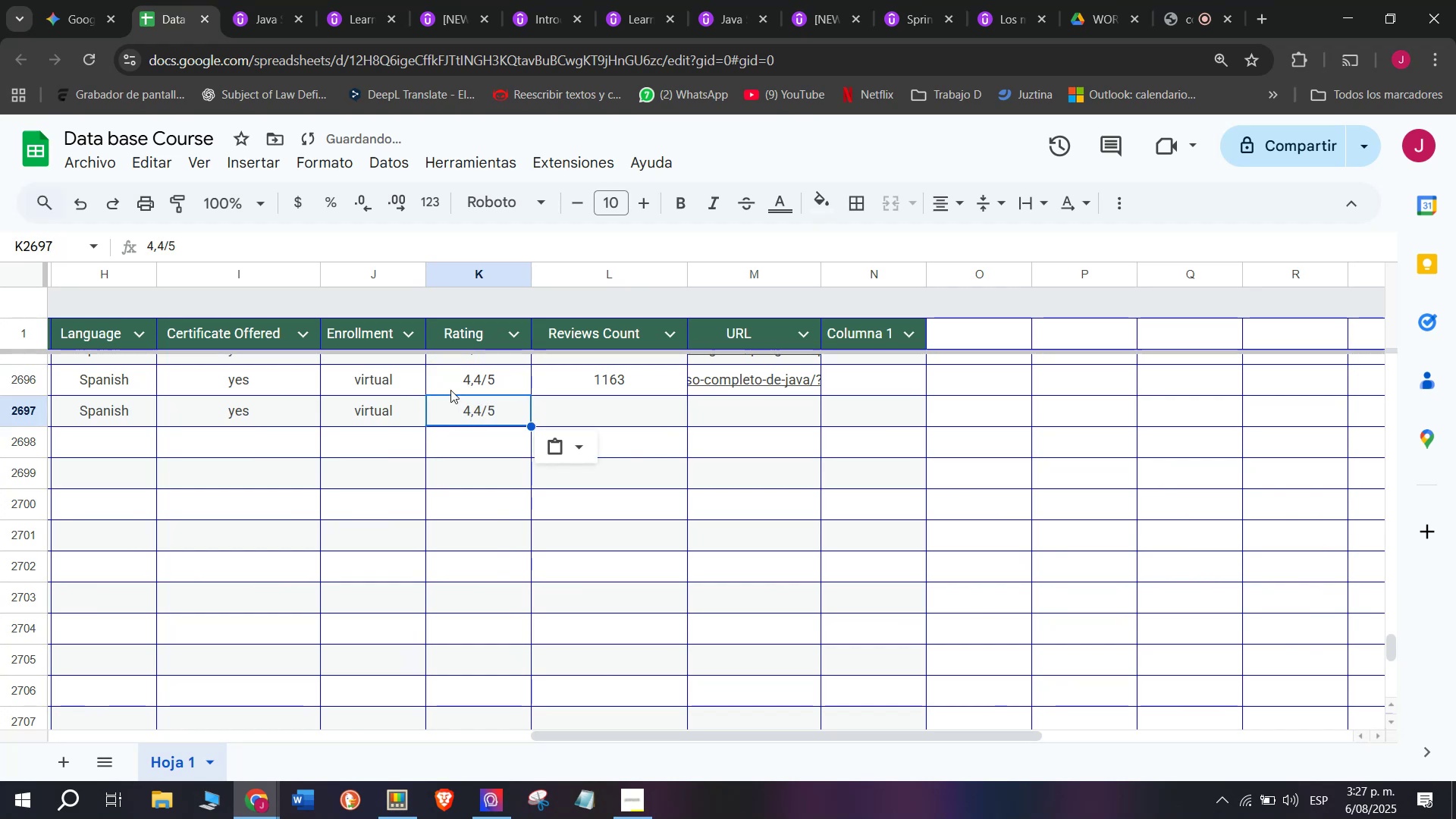 
key(Control+ControlLeft)
 